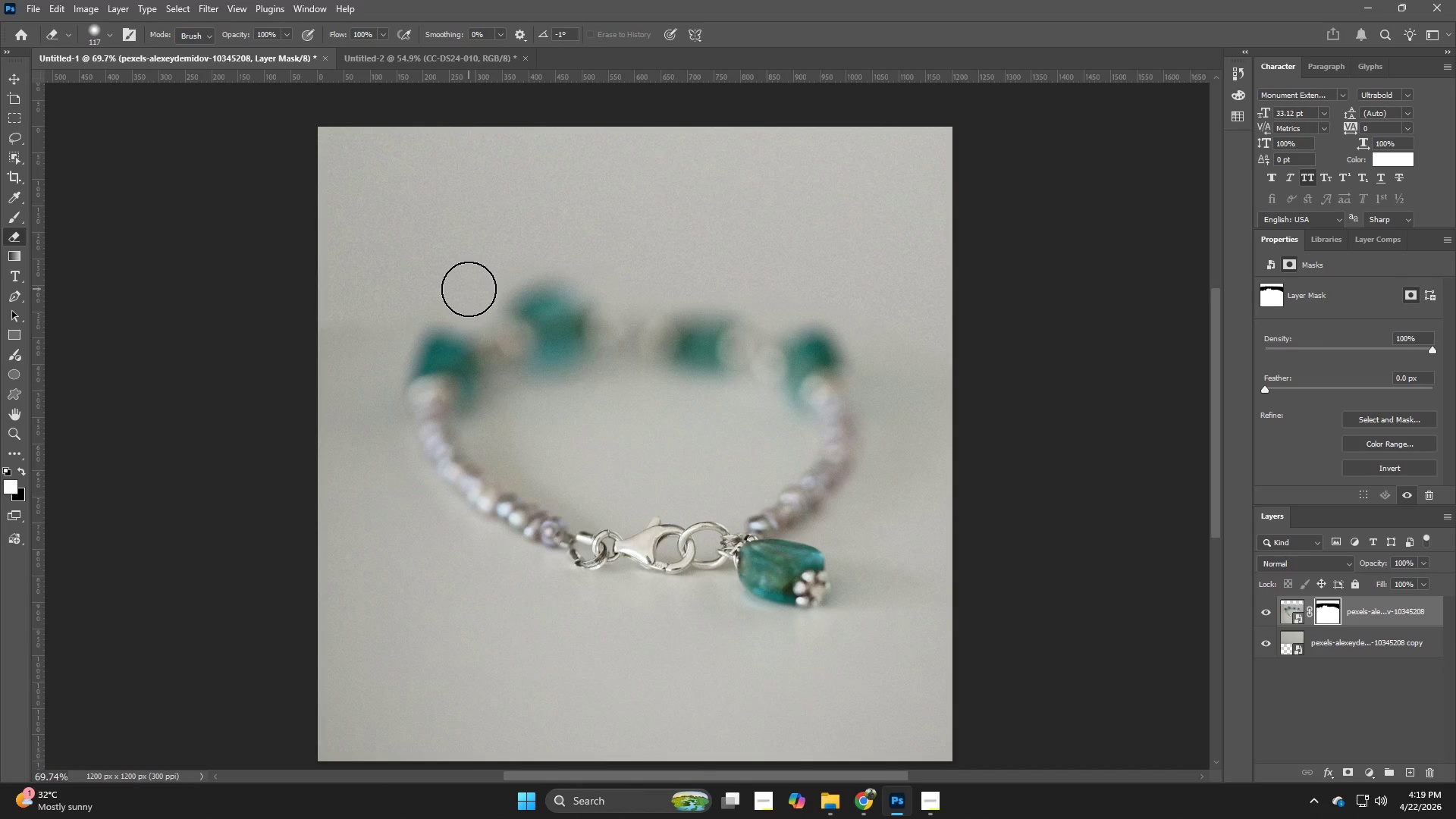 
triple_click([469, 289])
 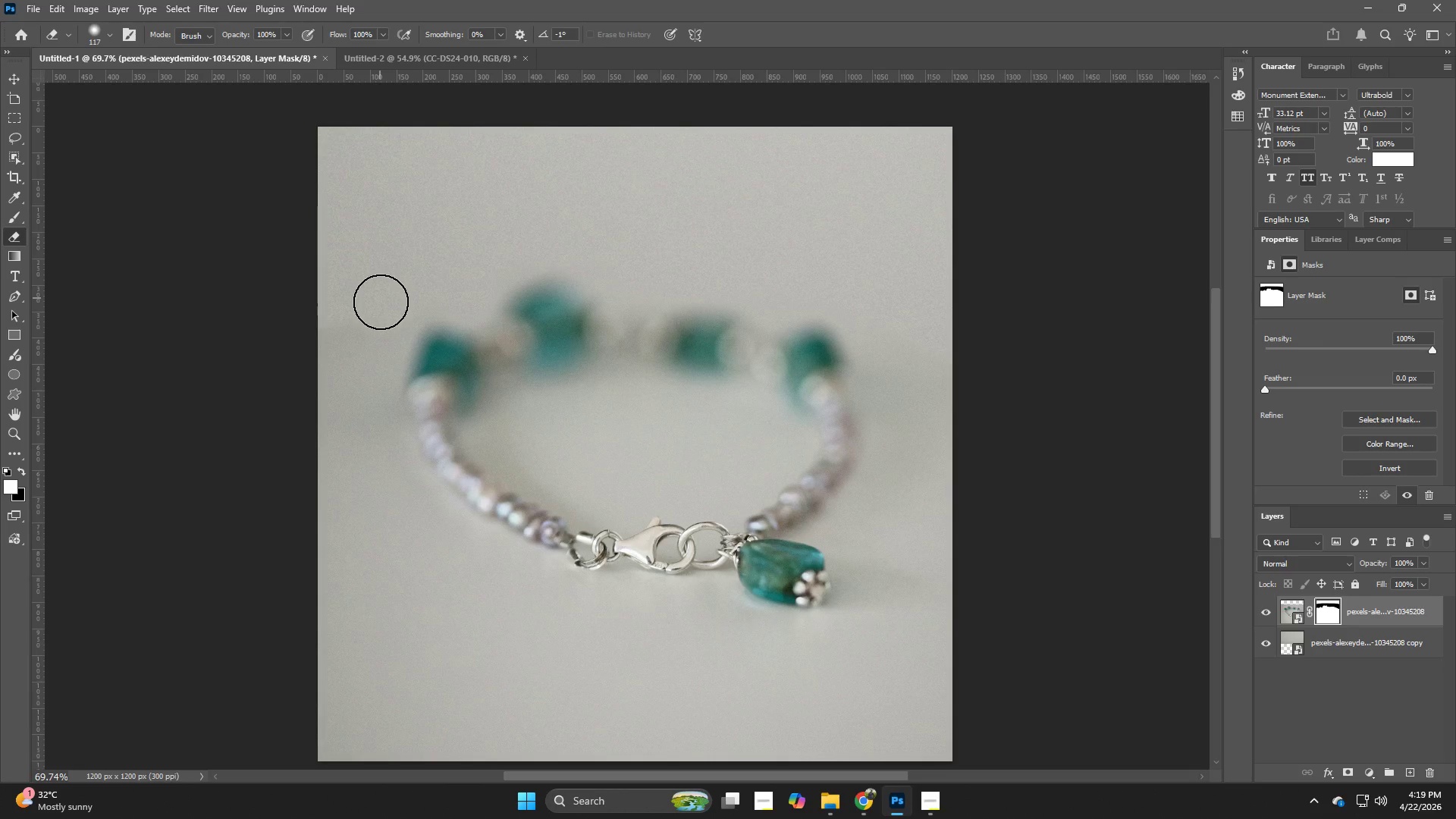 
left_click_drag(start_coordinate=[383, 317], to_coordinate=[384, 325])
 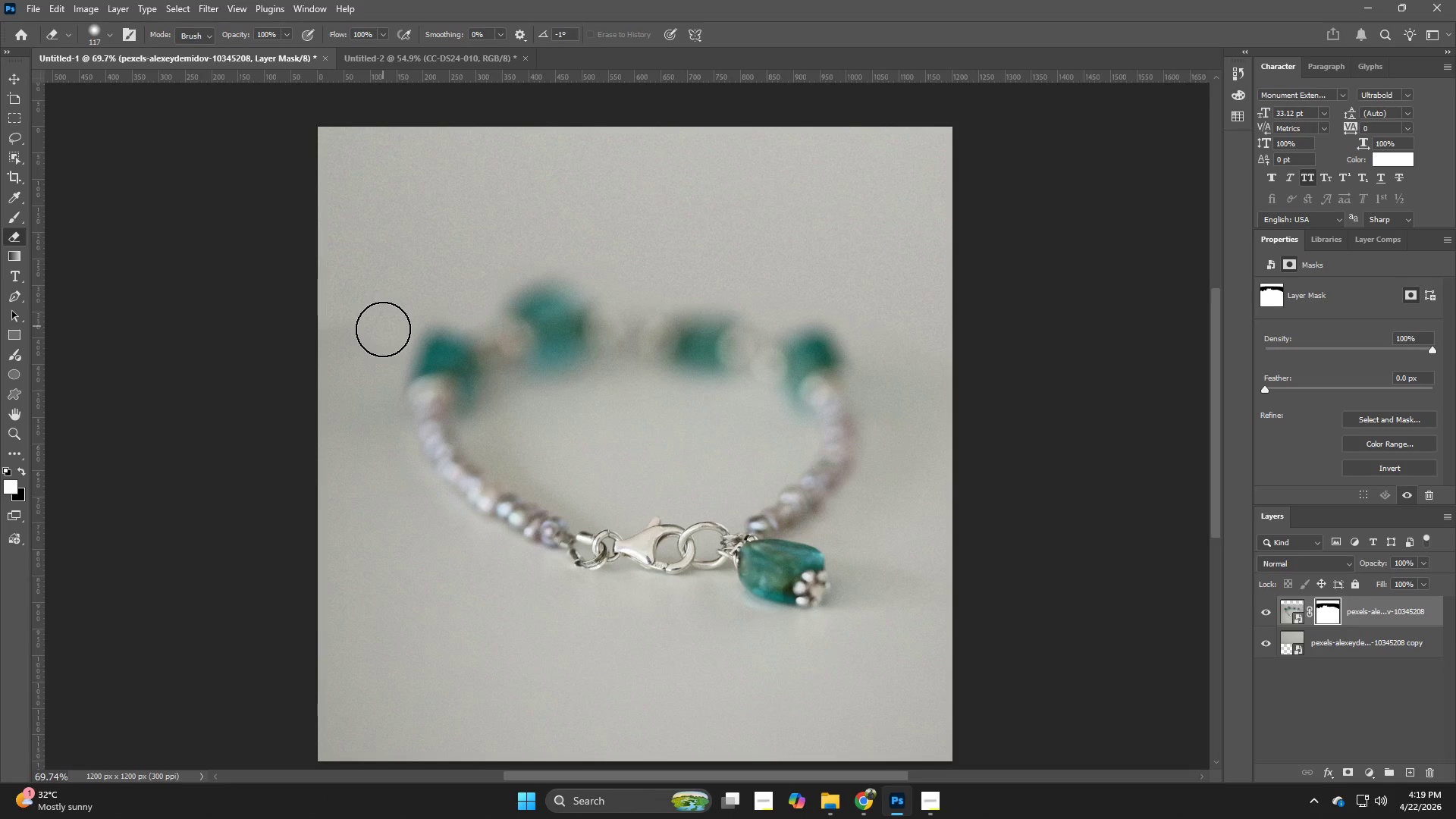 
left_click_drag(start_coordinate=[383, 333], to_coordinate=[378, 340])
 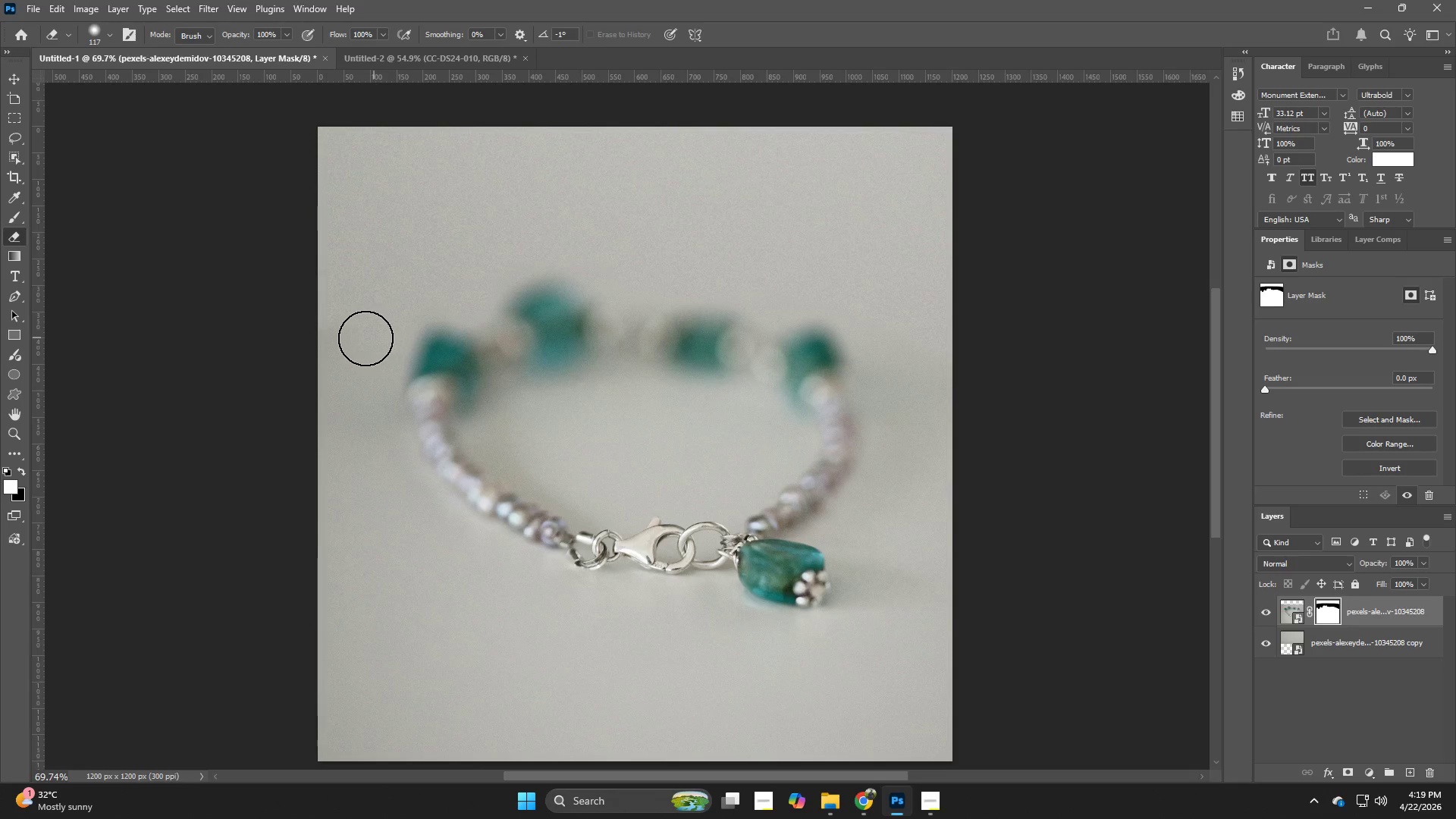 
left_click_drag(start_coordinate=[374, 337], to_coordinate=[364, 339])
 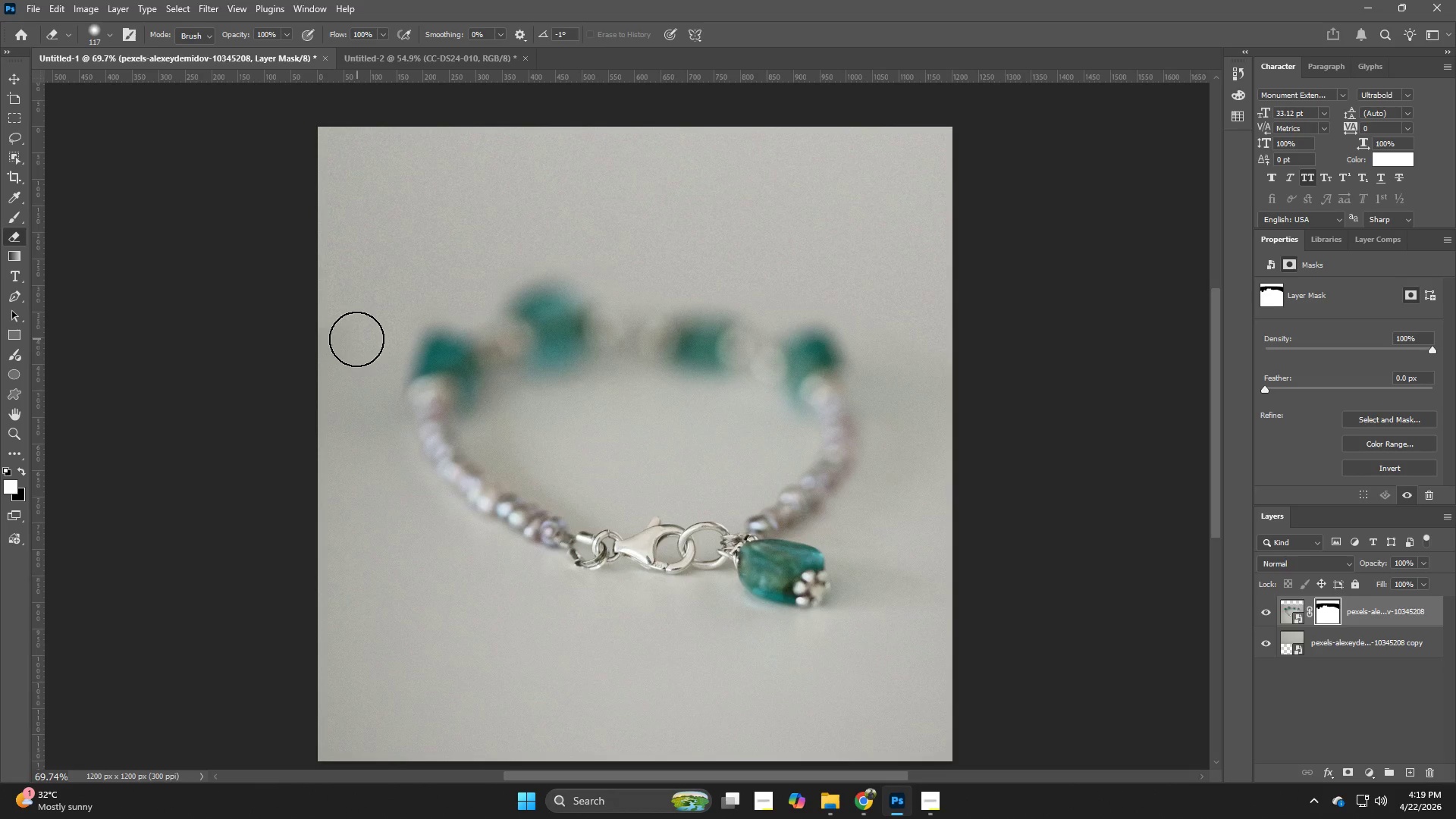 
left_click_drag(start_coordinate=[357, 339], to_coordinate=[353, 339])
 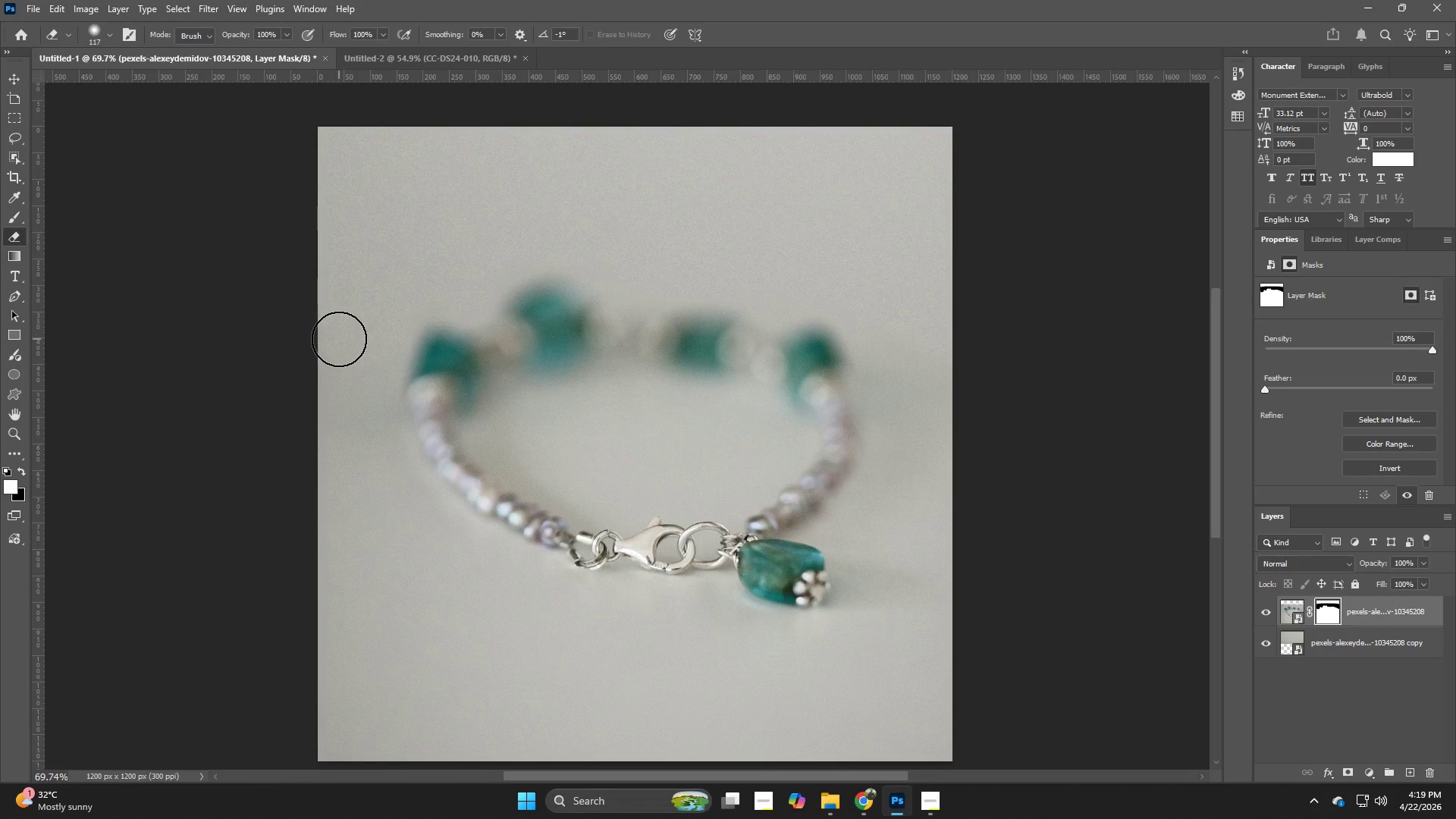 
left_click_drag(start_coordinate=[338, 339], to_coordinate=[338, 344])
 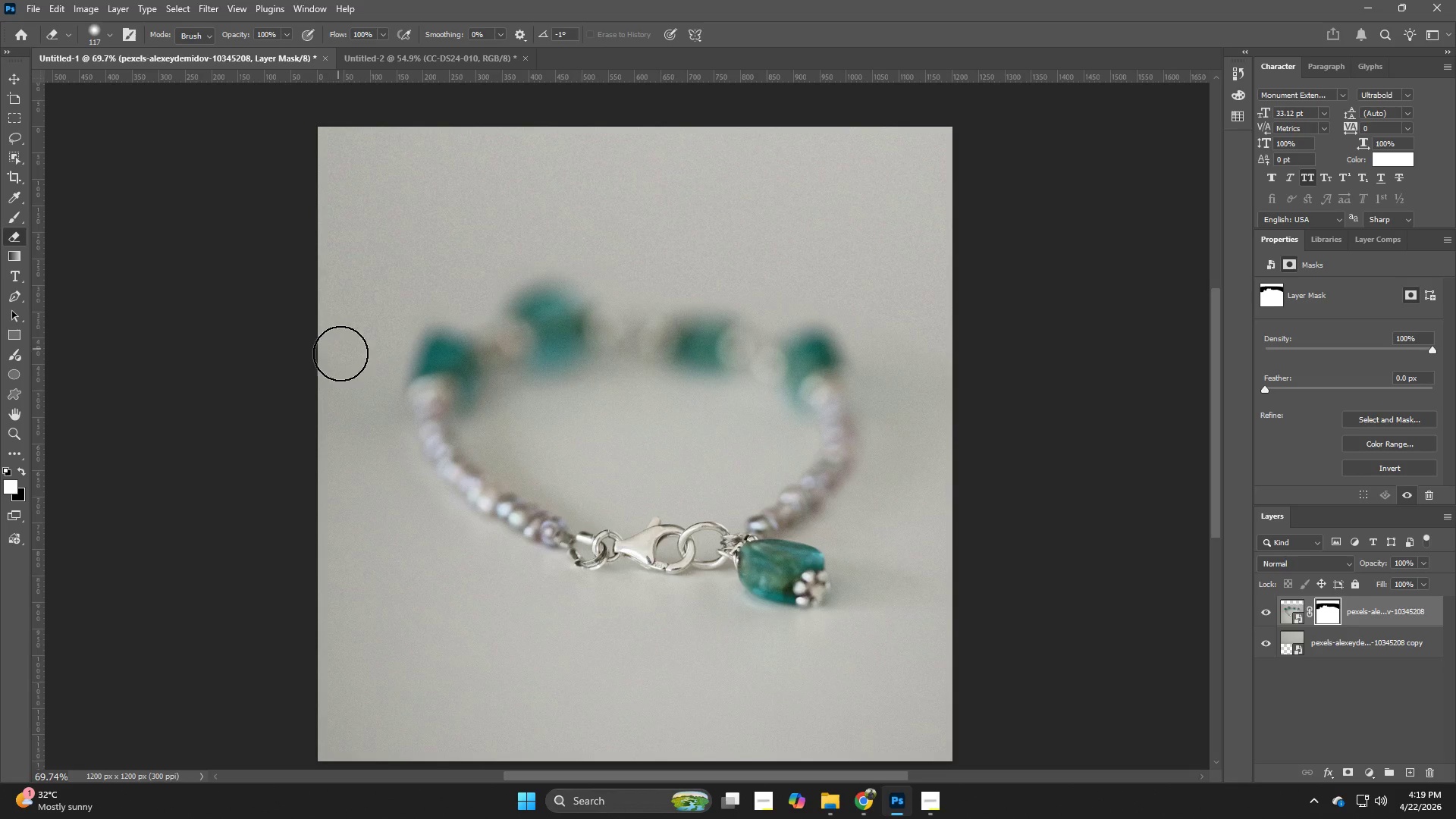 
left_click_drag(start_coordinate=[339, 353], to_coordinate=[350, 358])
 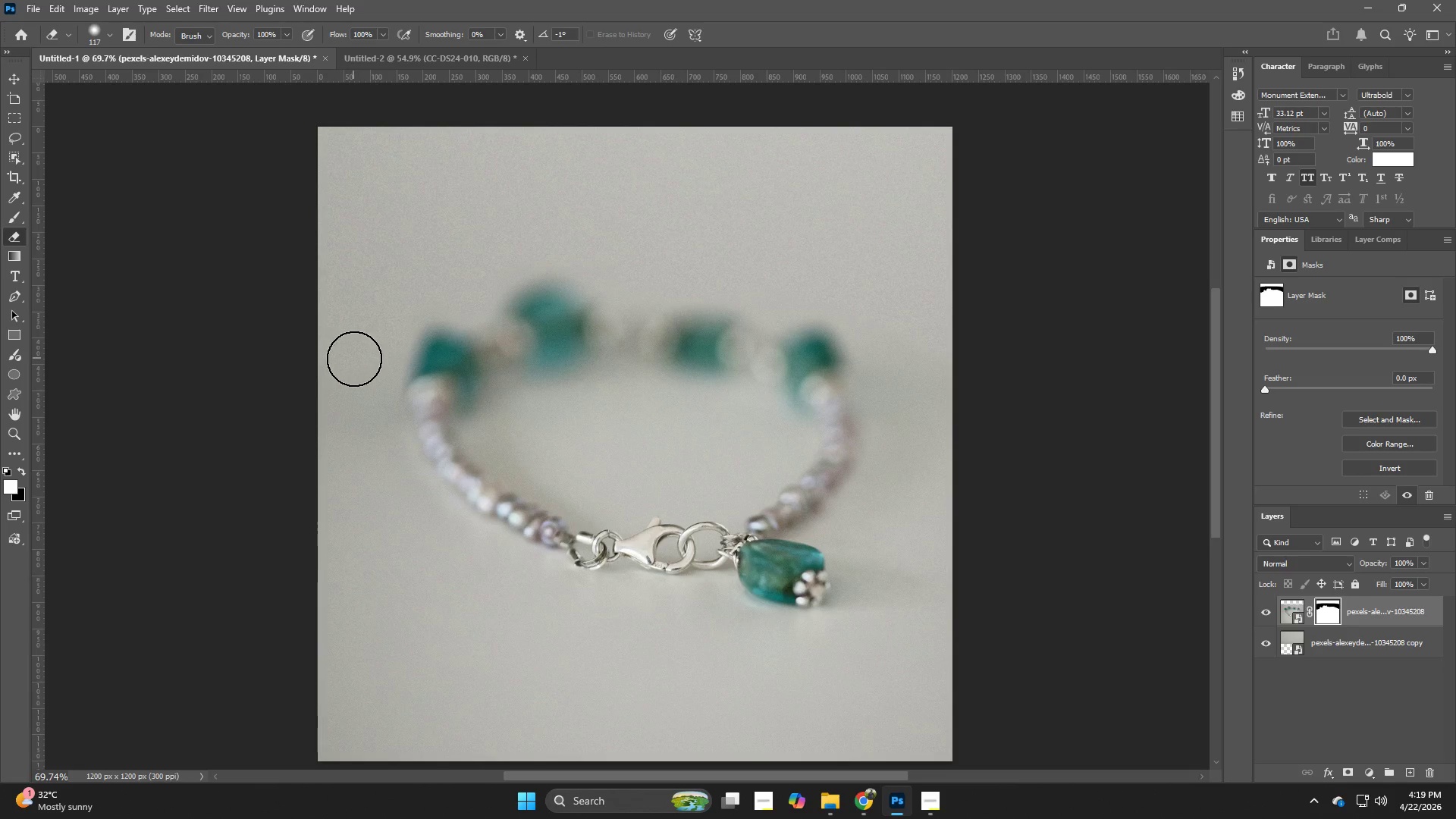 
left_click_drag(start_coordinate=[353, 358], to_coordinate=[358, 365])
 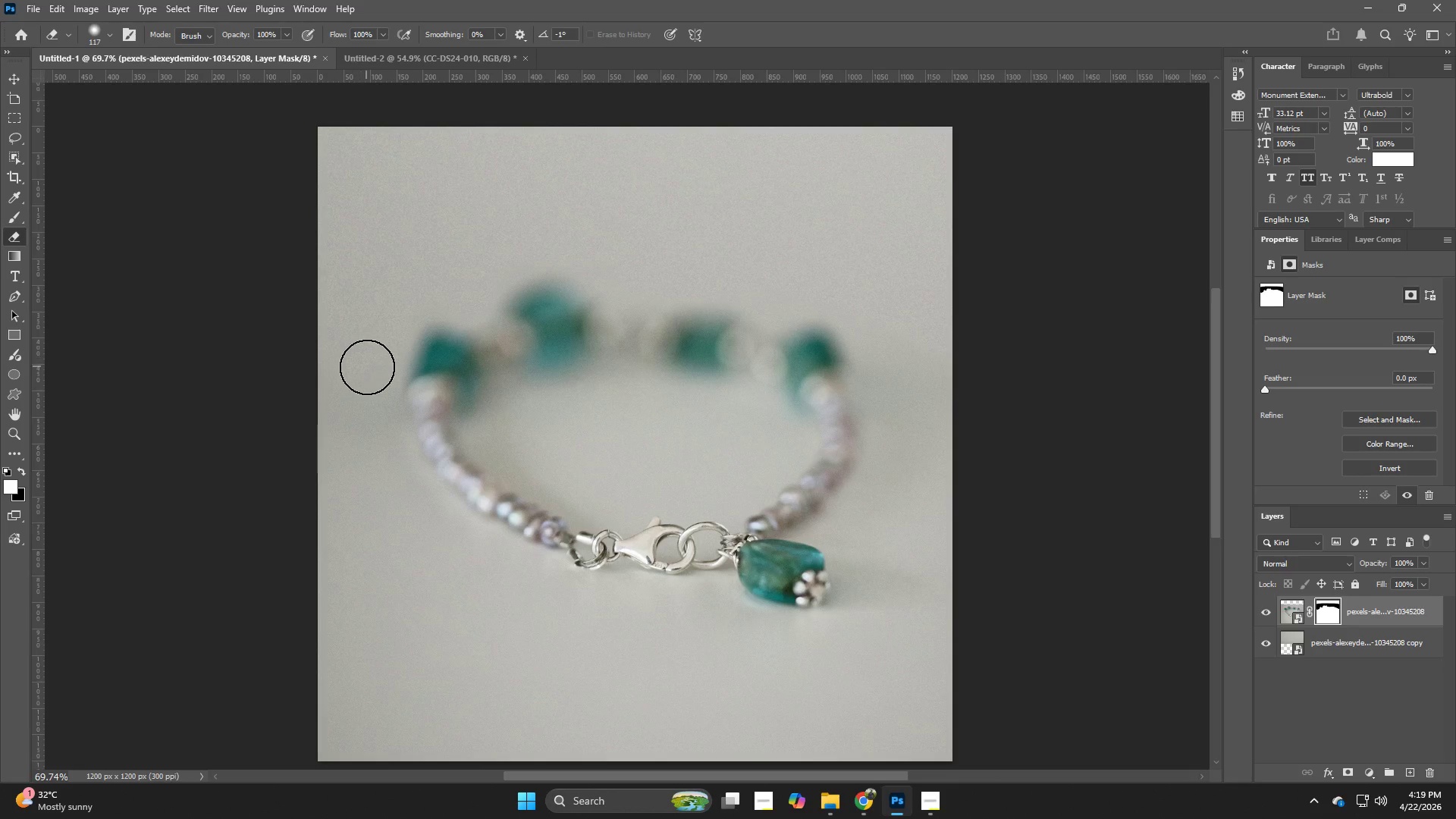 
left_click_drag(start_coordinate=[366, 366], to_coordinate=[372, 369])
 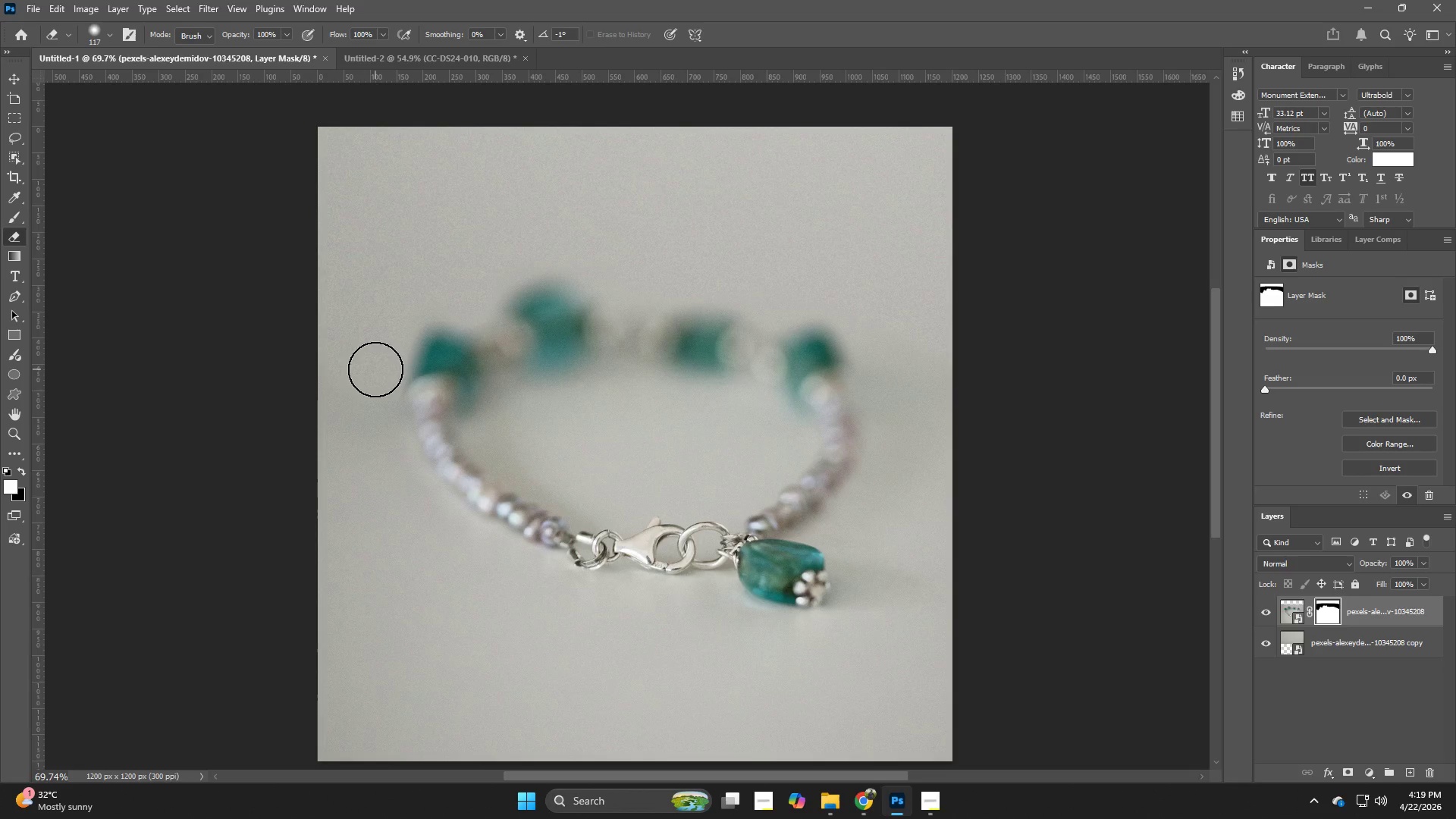 
left_click_drag(start_coordinate=[375, 369], to_coordinate=[369, 369])
 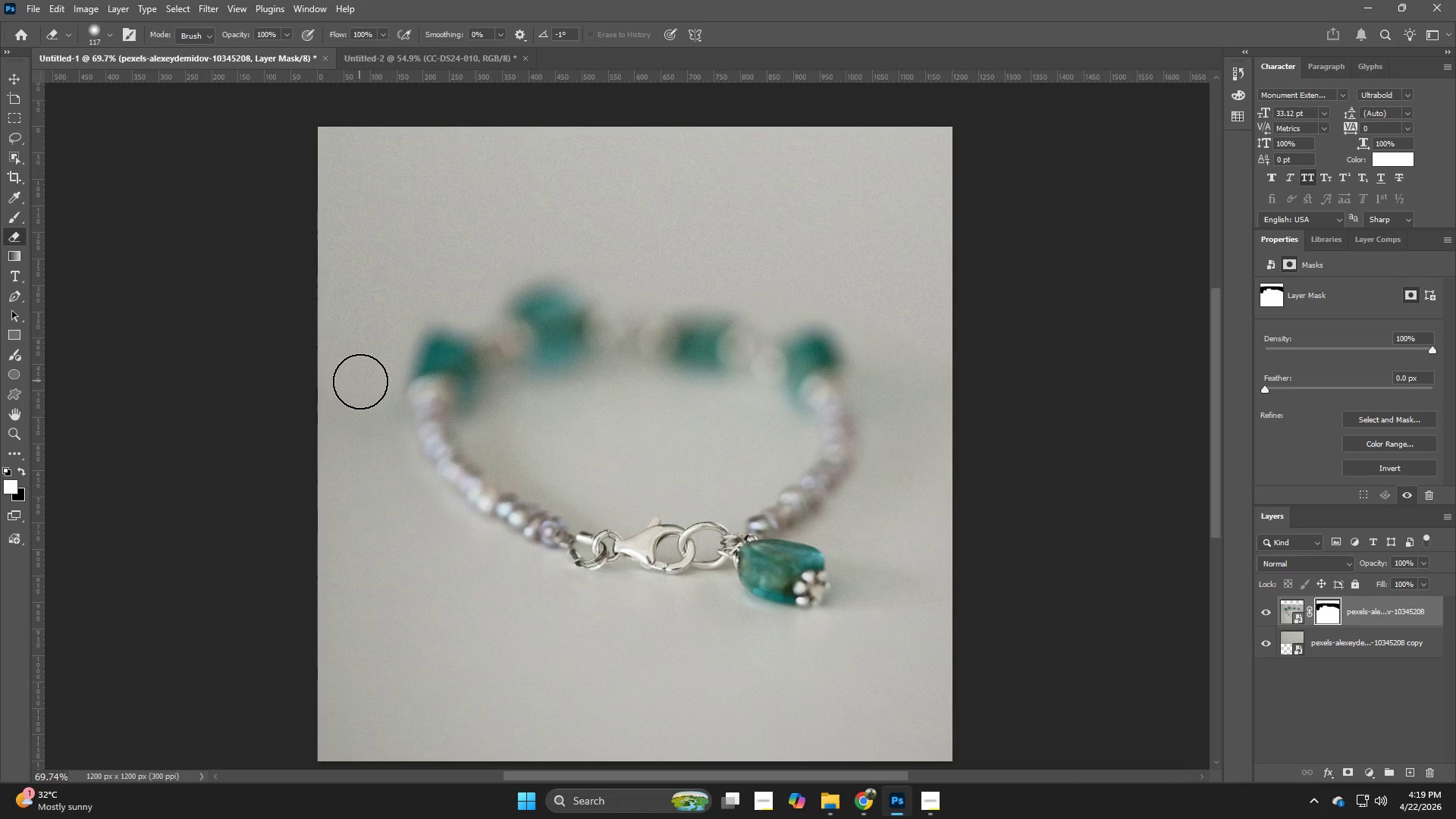 
left_click_drag(start_coordinate=[373, 388], to_coordinate=[378, 395])
 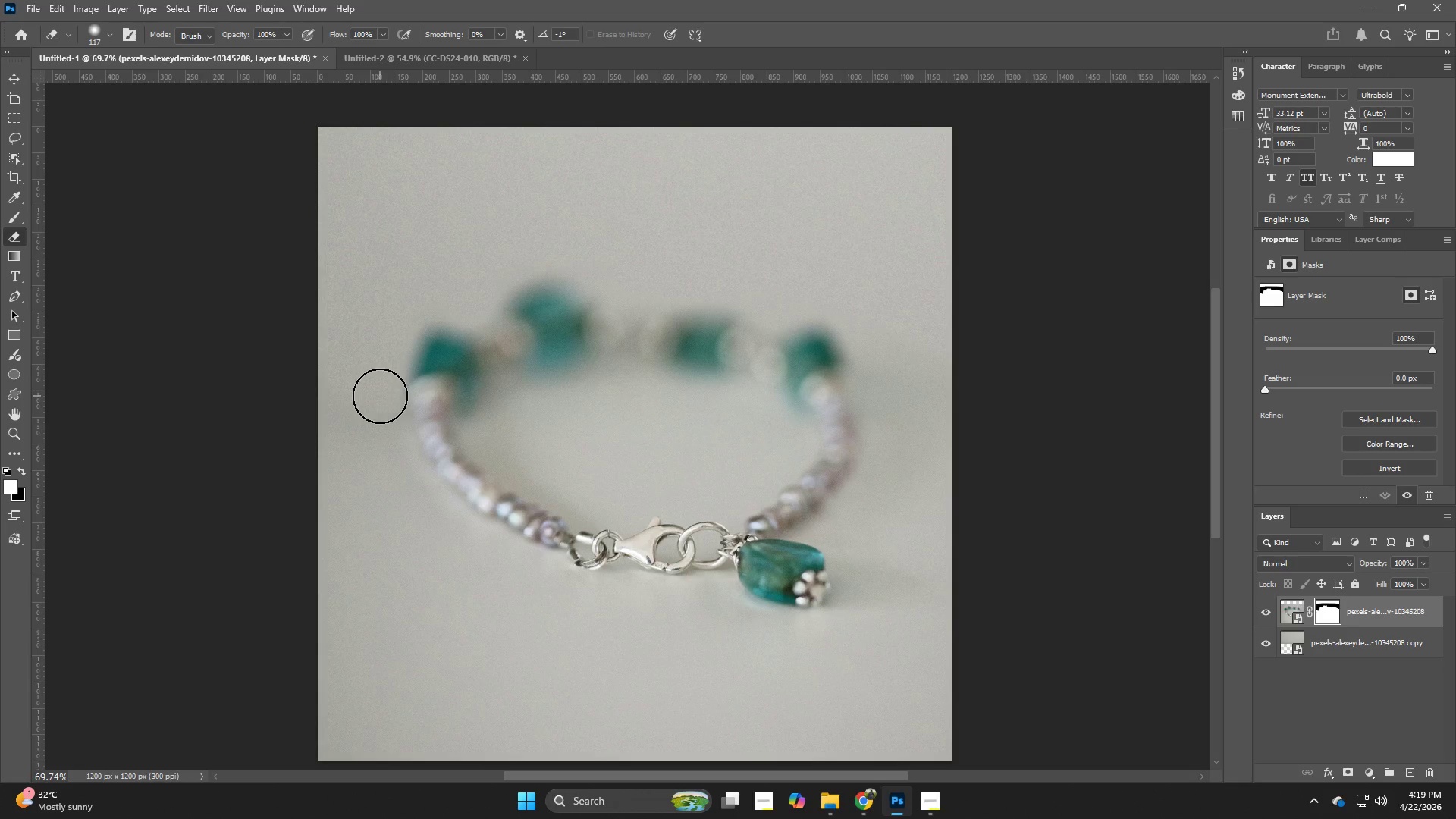 
left_click_drag(start_coordinate=[380, 396], to_coordinate=[368, 396])
 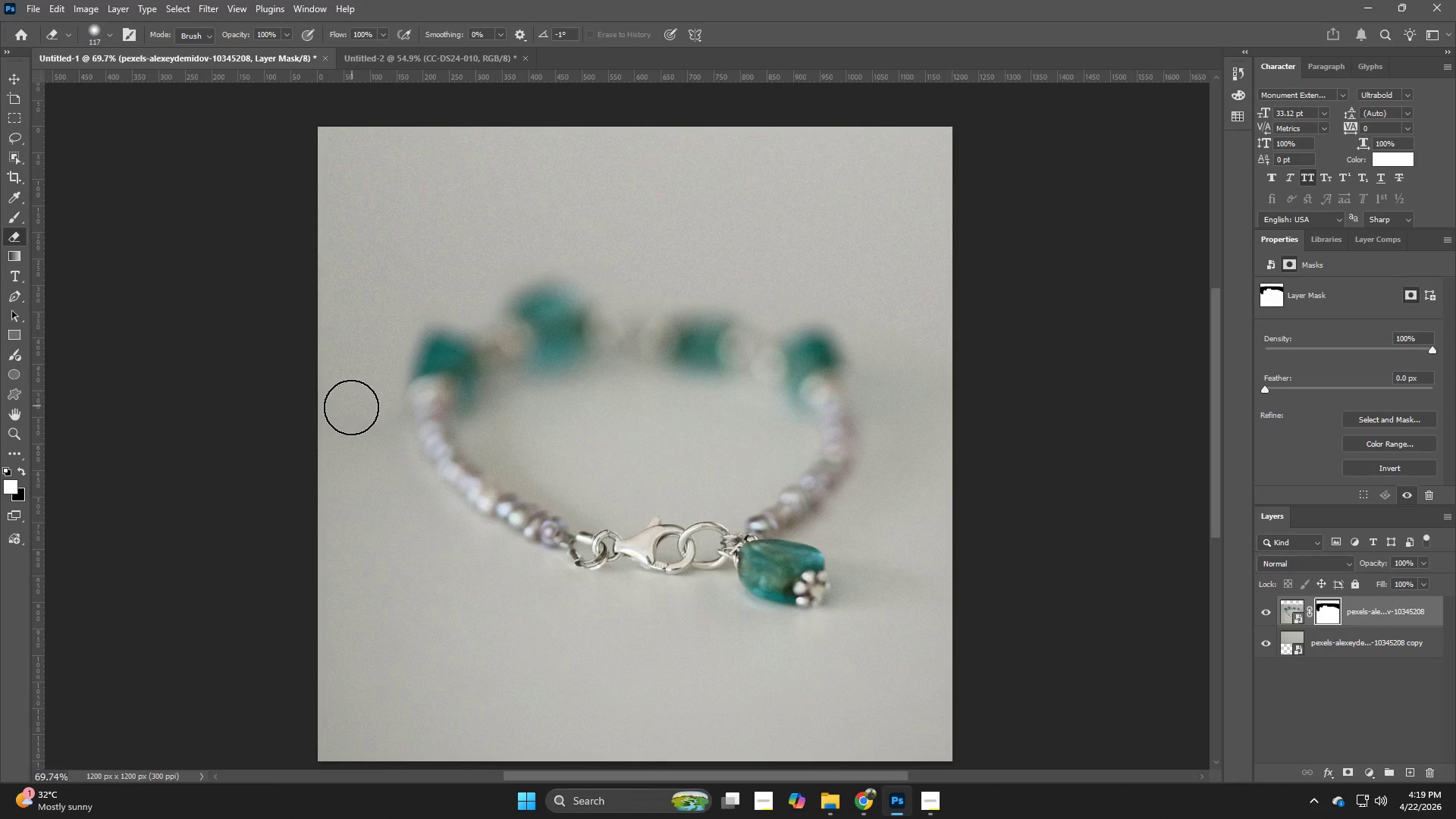 
left_click_drag(start_coordinate=[351, 410], to_coordinate=[356, 410])
 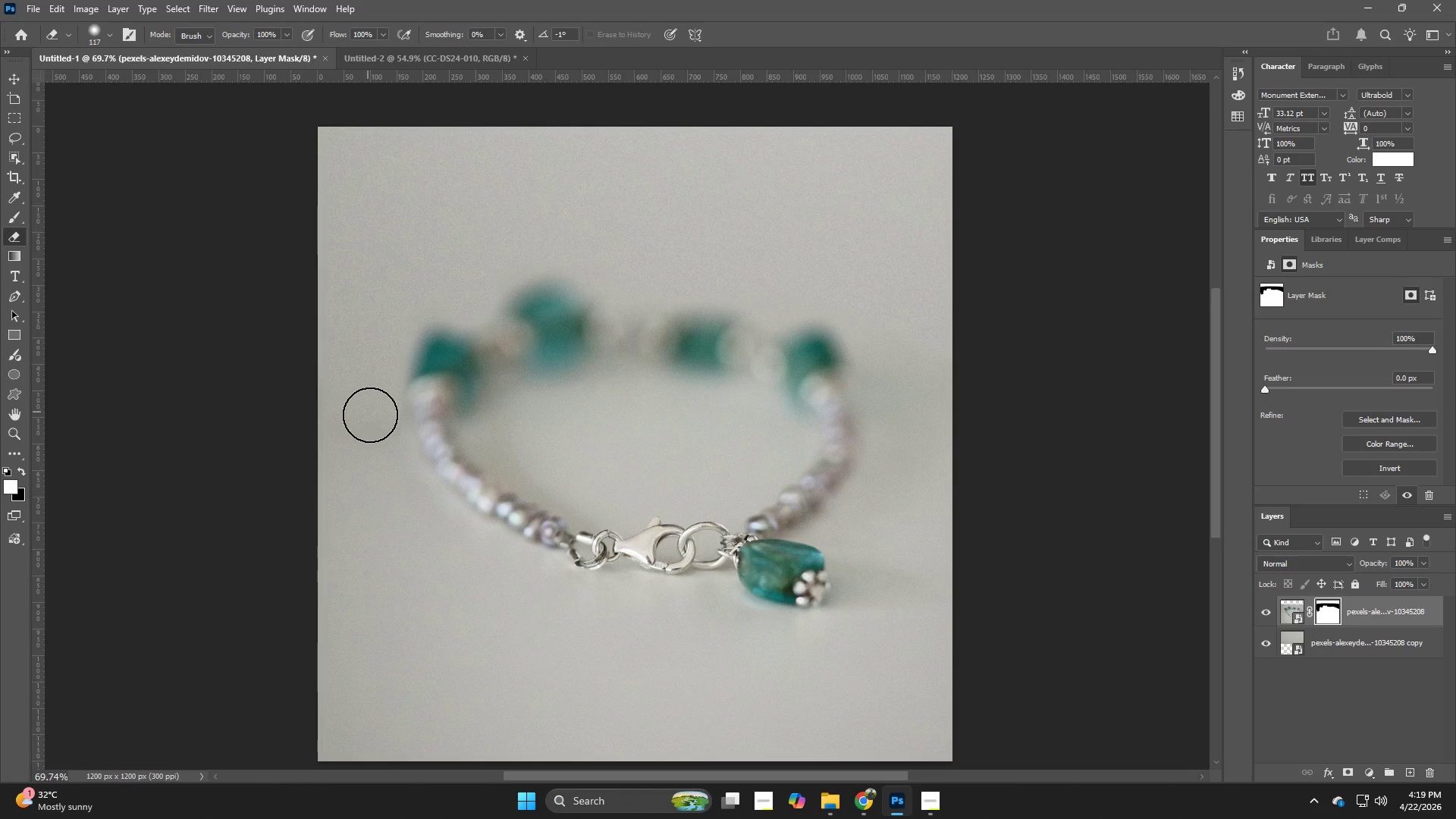 
left_click_drag(start_coordinate=[369, 413], to_coordinate=[373, 417])
 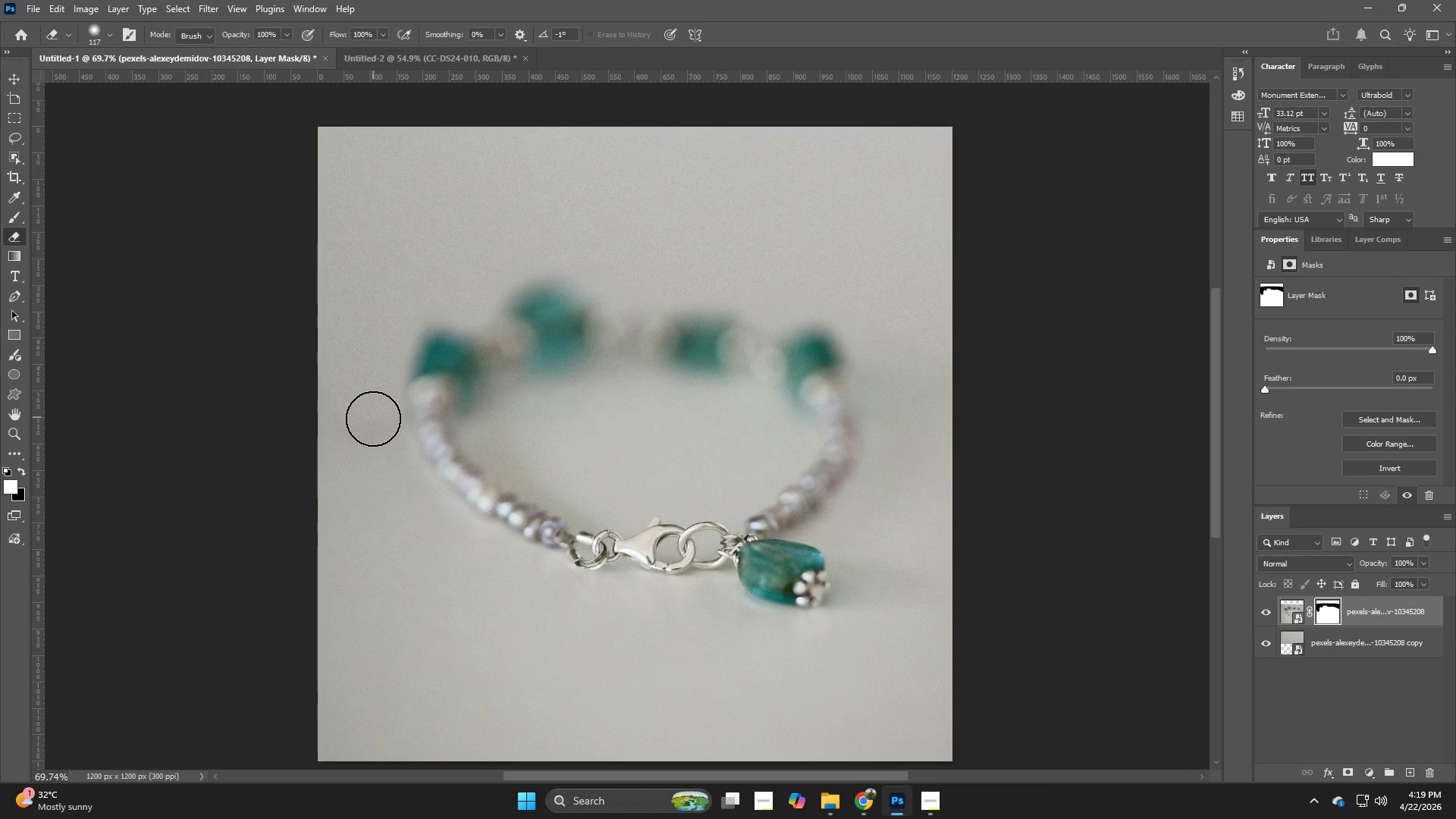 
left_click_drag(start_coordinate=[373, 417], to_coordinate=[367, 419])
 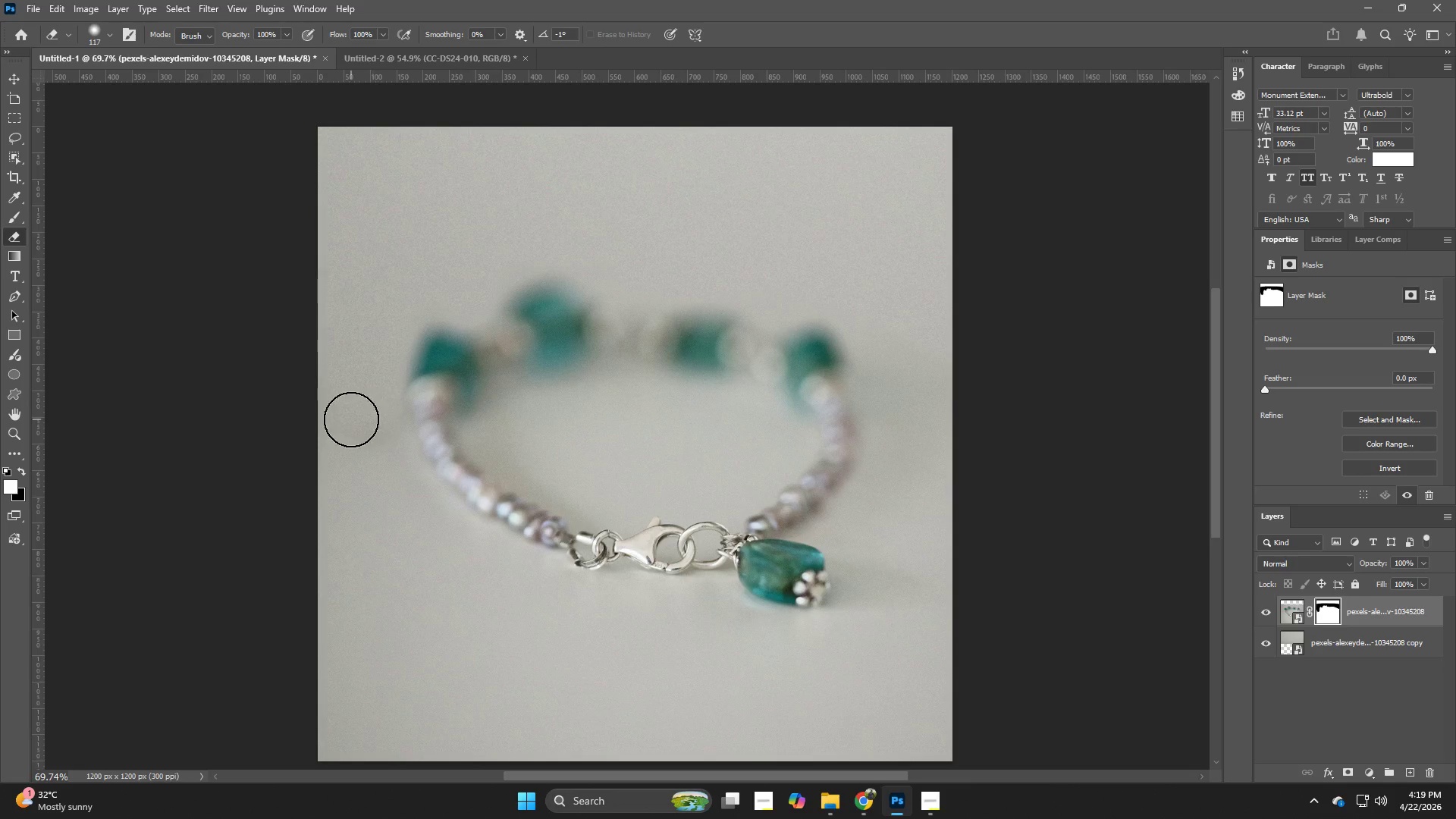 
triple_click([342, 422])
 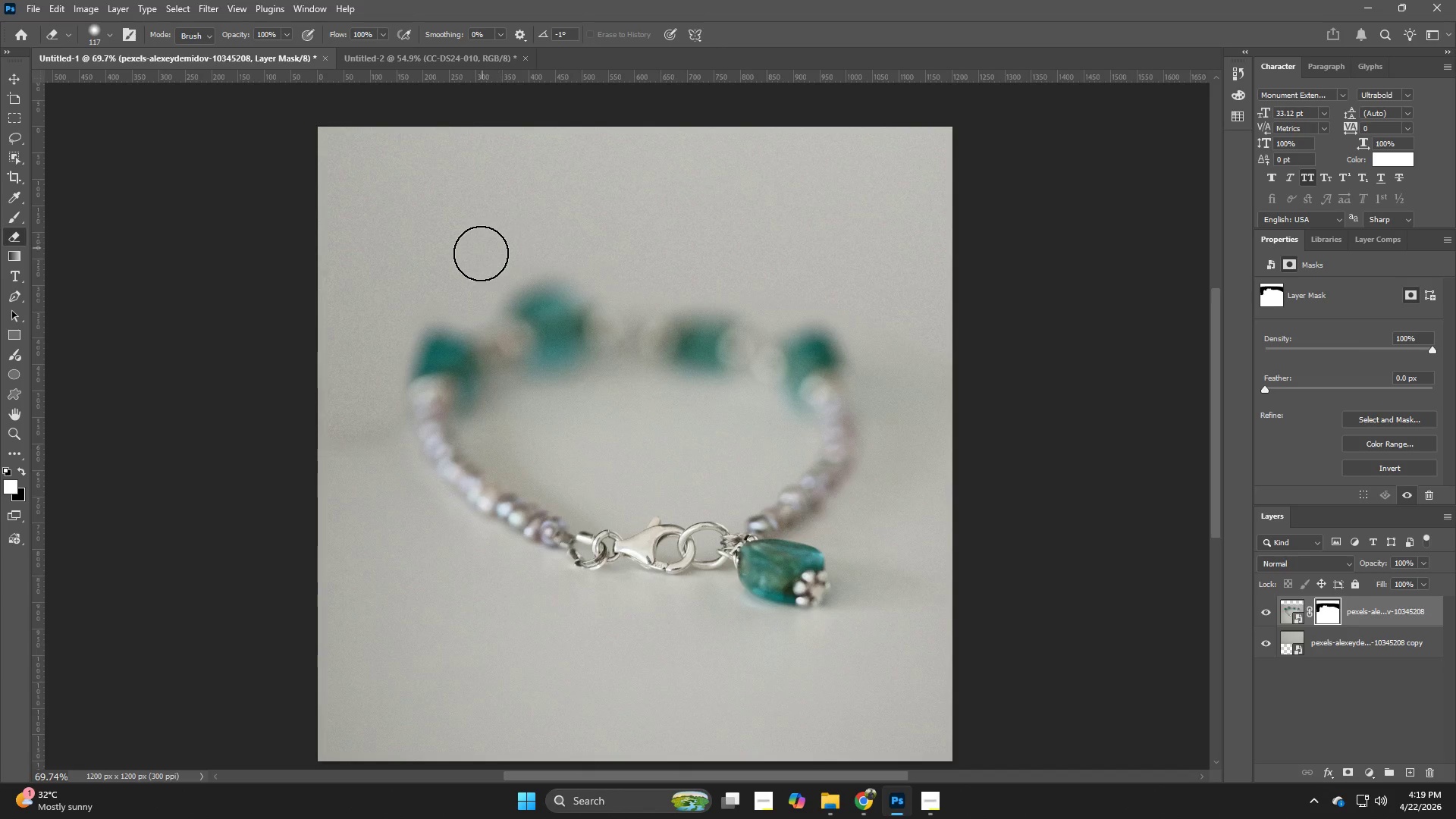 
left_click([481, 274])
 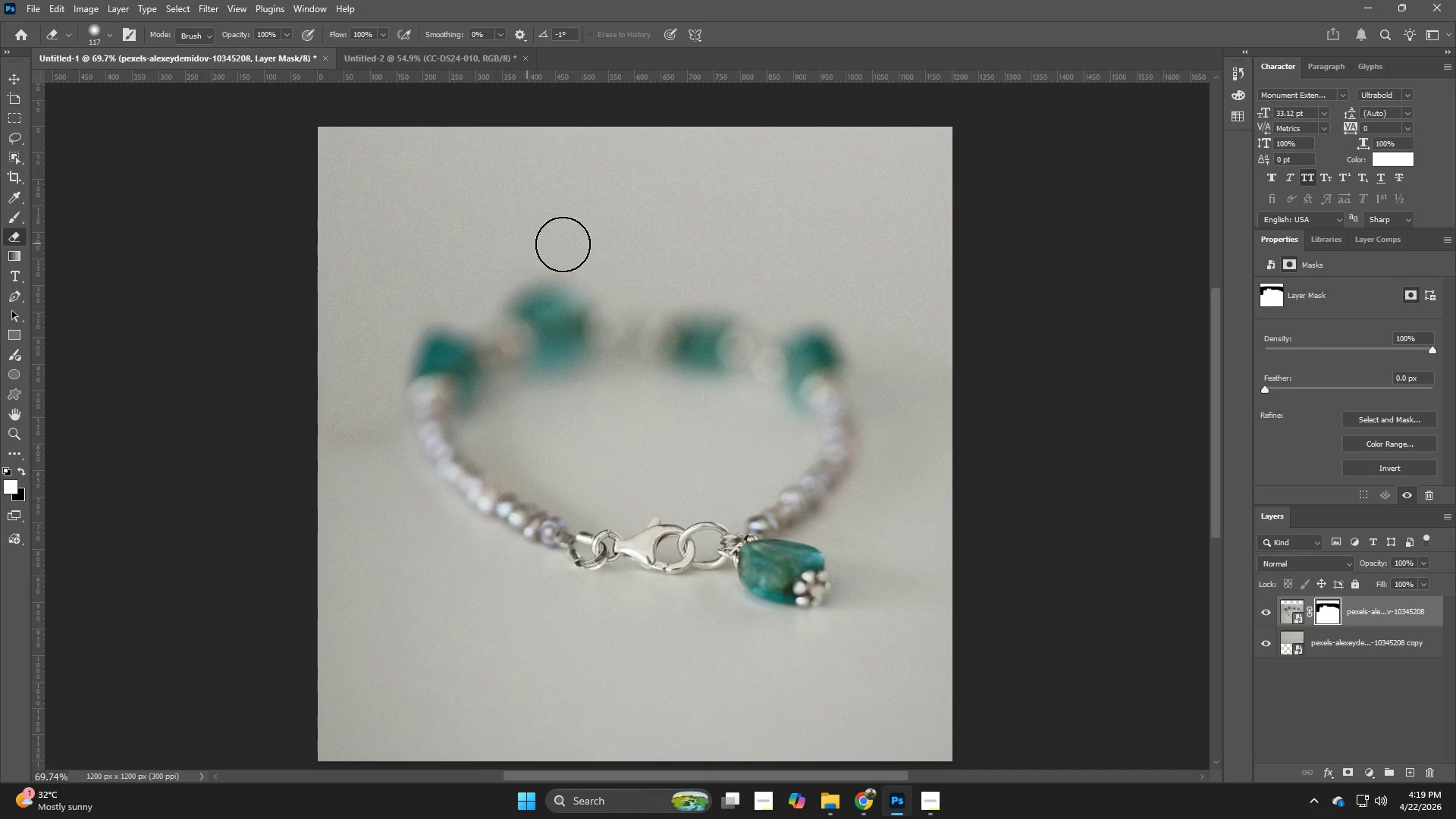 
left_click_drag(start_coordinate=[585, 251], to_coordinate=[598, 256])
 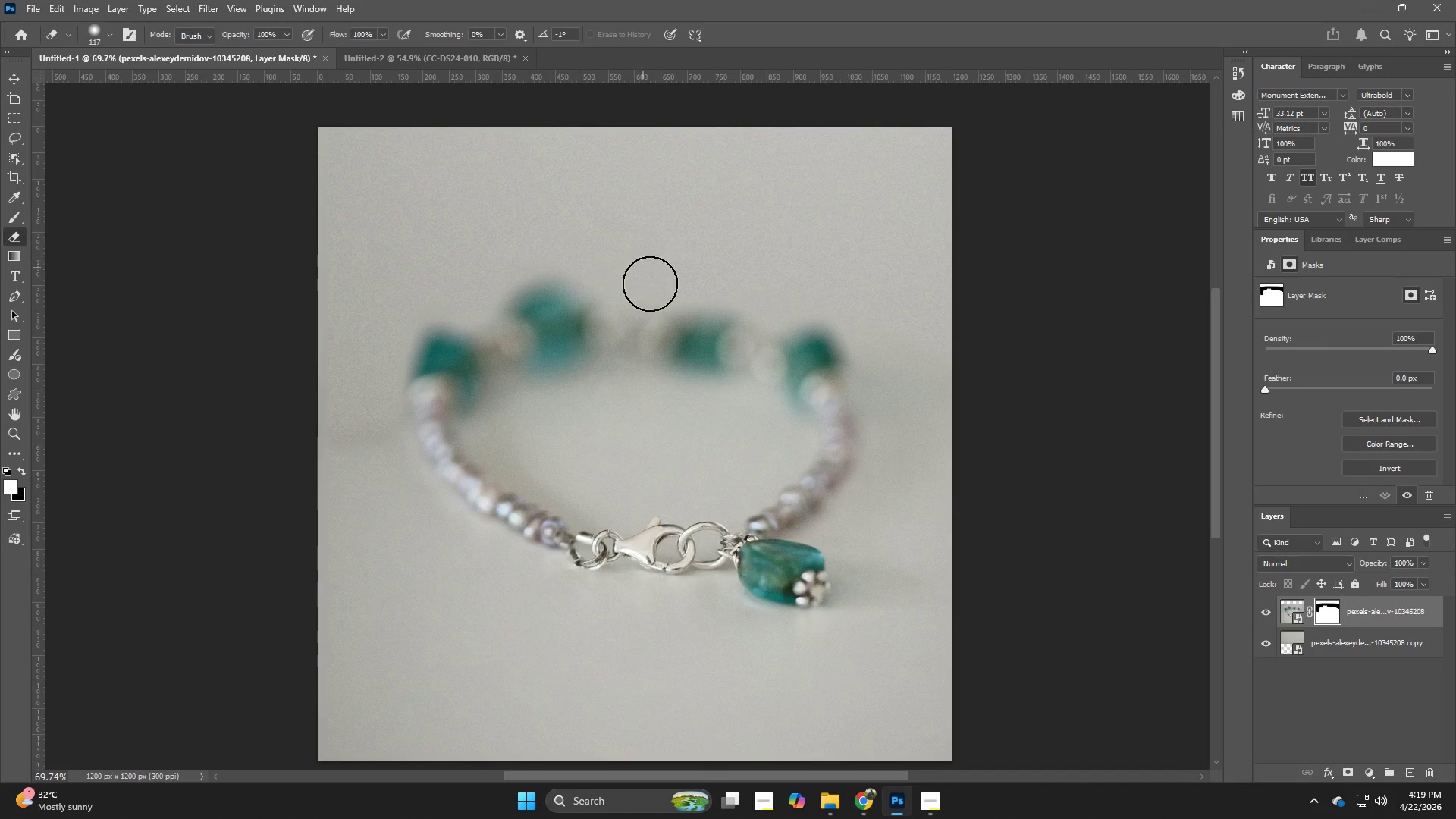 
left_click_drag(start_coordinate=[650, 284], to_coordinate=[654, 296])
 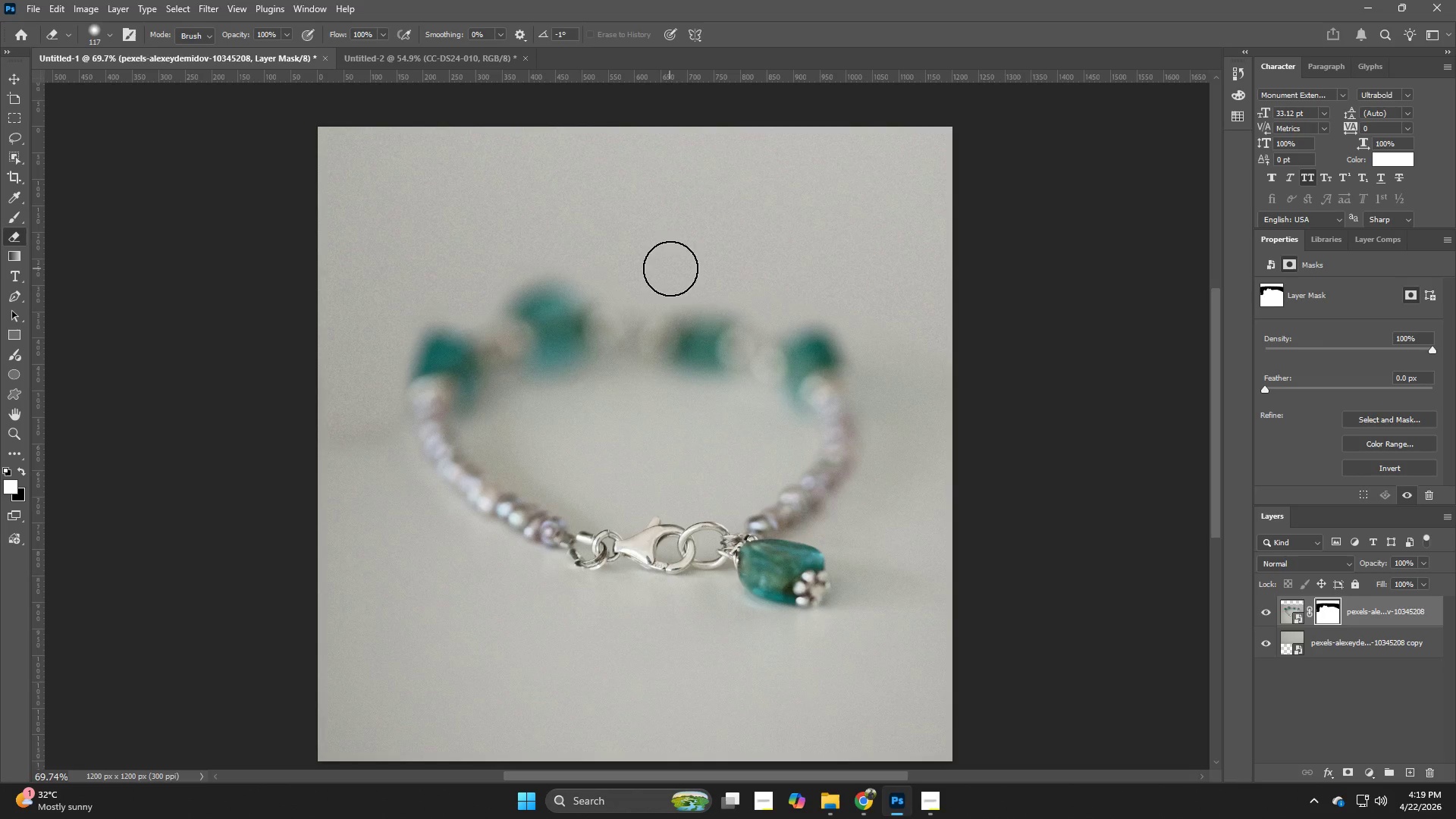 
left_click_drag(start_coordinate=[671, 268], to_coordinate=[682, 278])
 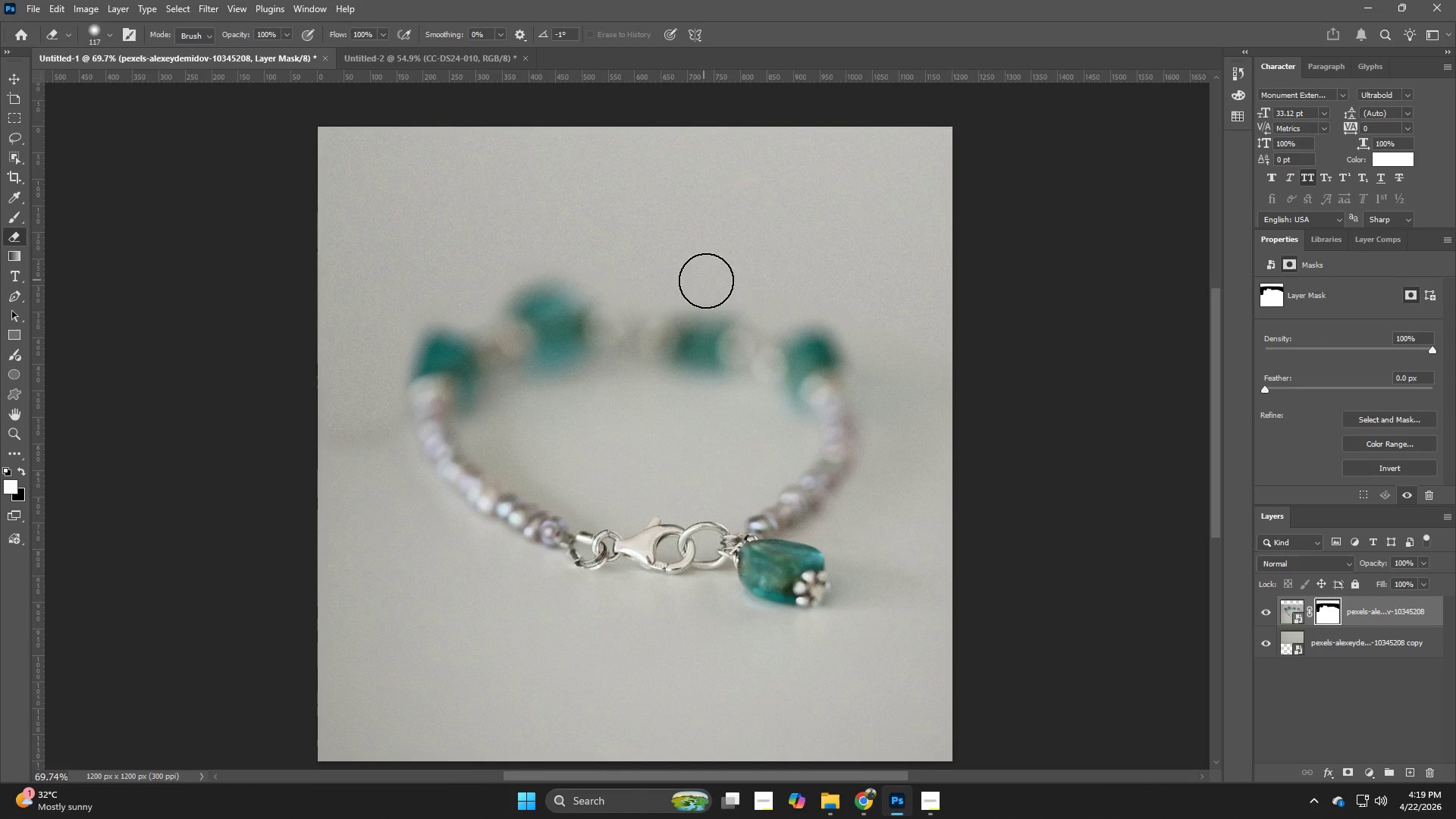 
left_click_drag(start_coordinate=[701, 280], to_coordinate=[724, 282])
 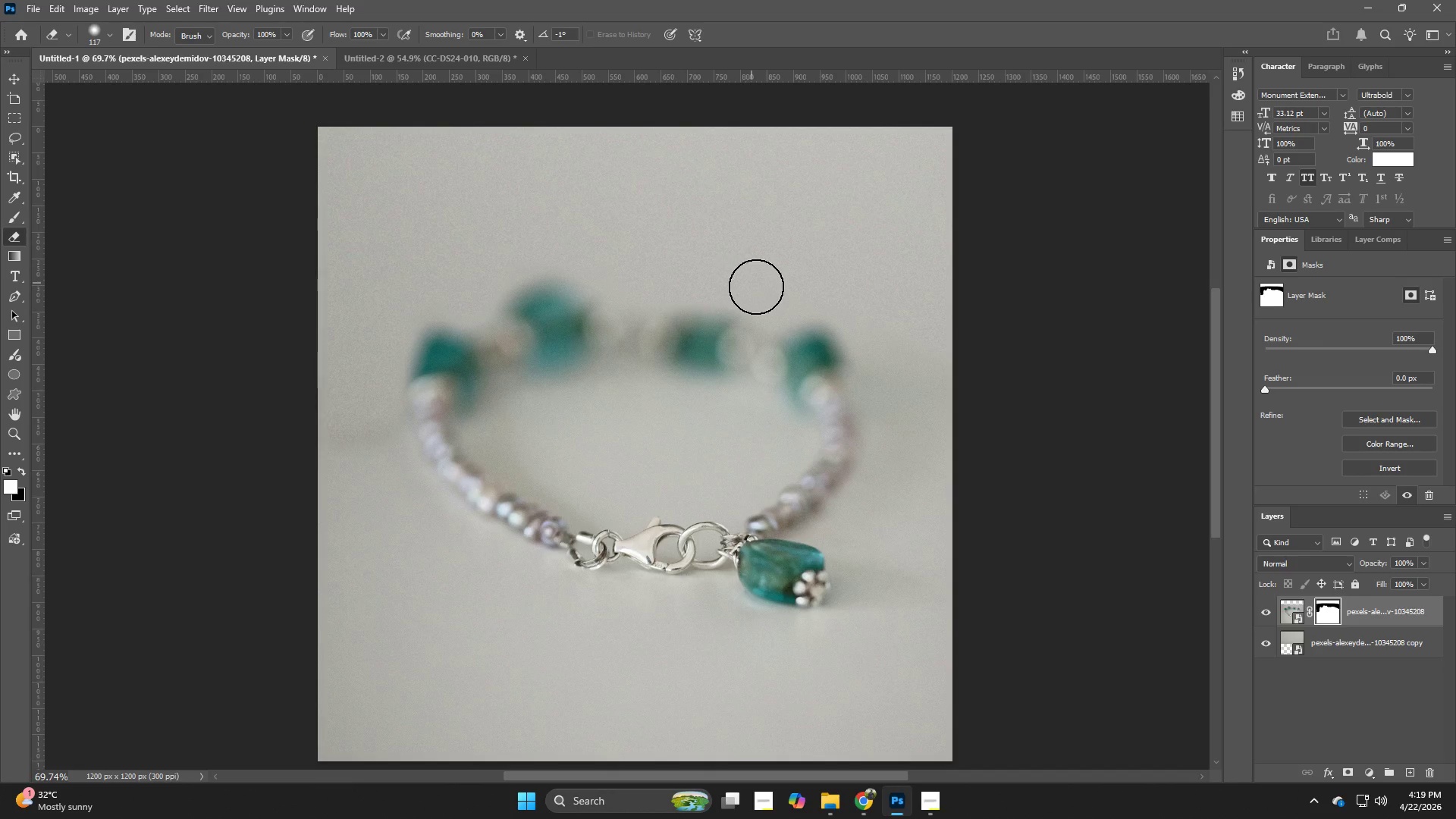 
left_click_drag(start_coordinate=[756, 287], to_coordinate=[768, 296])
 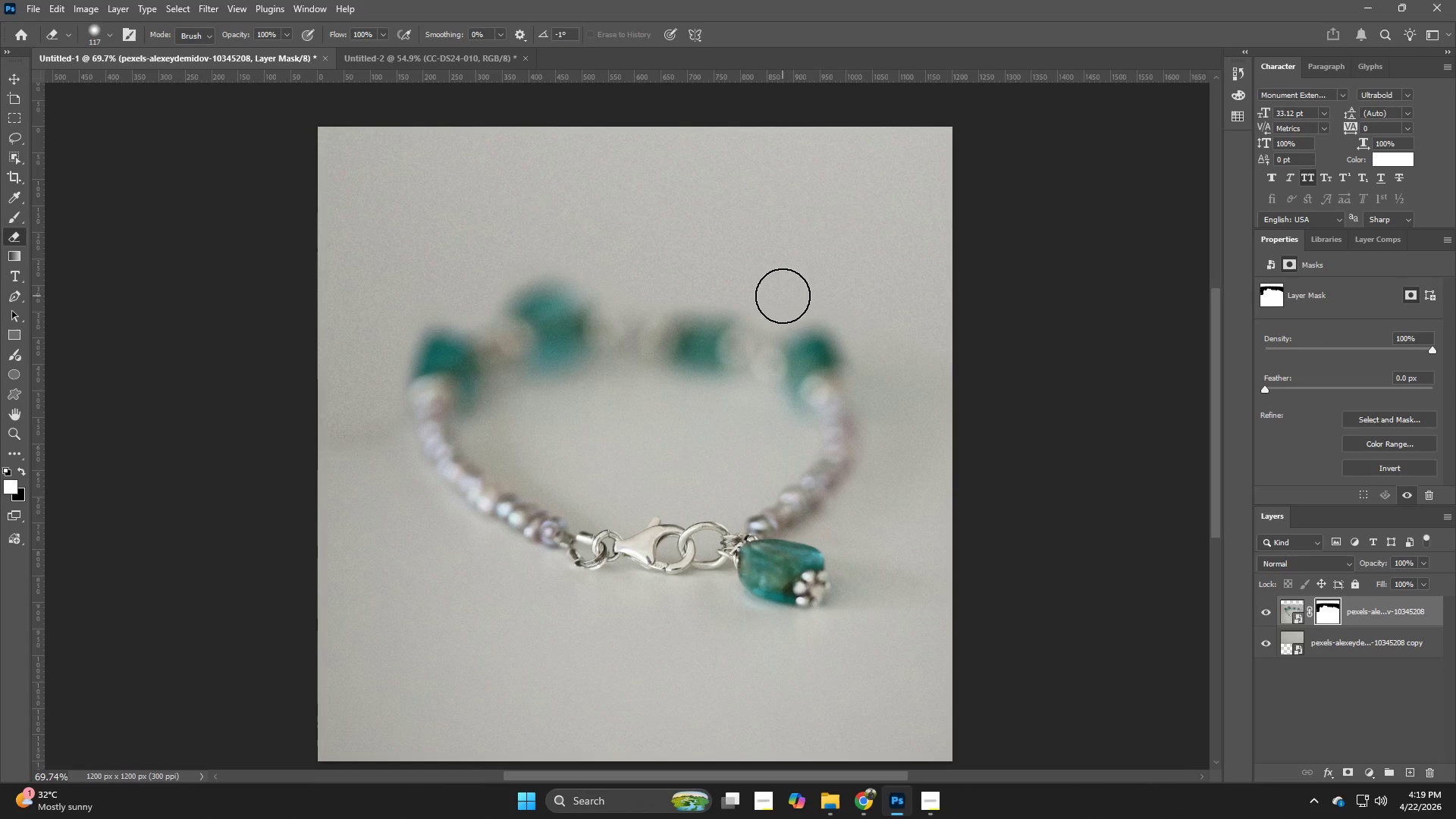 
left_click_drag(start_coordinate=[783, 296], to_coordinate=[804, 296])
 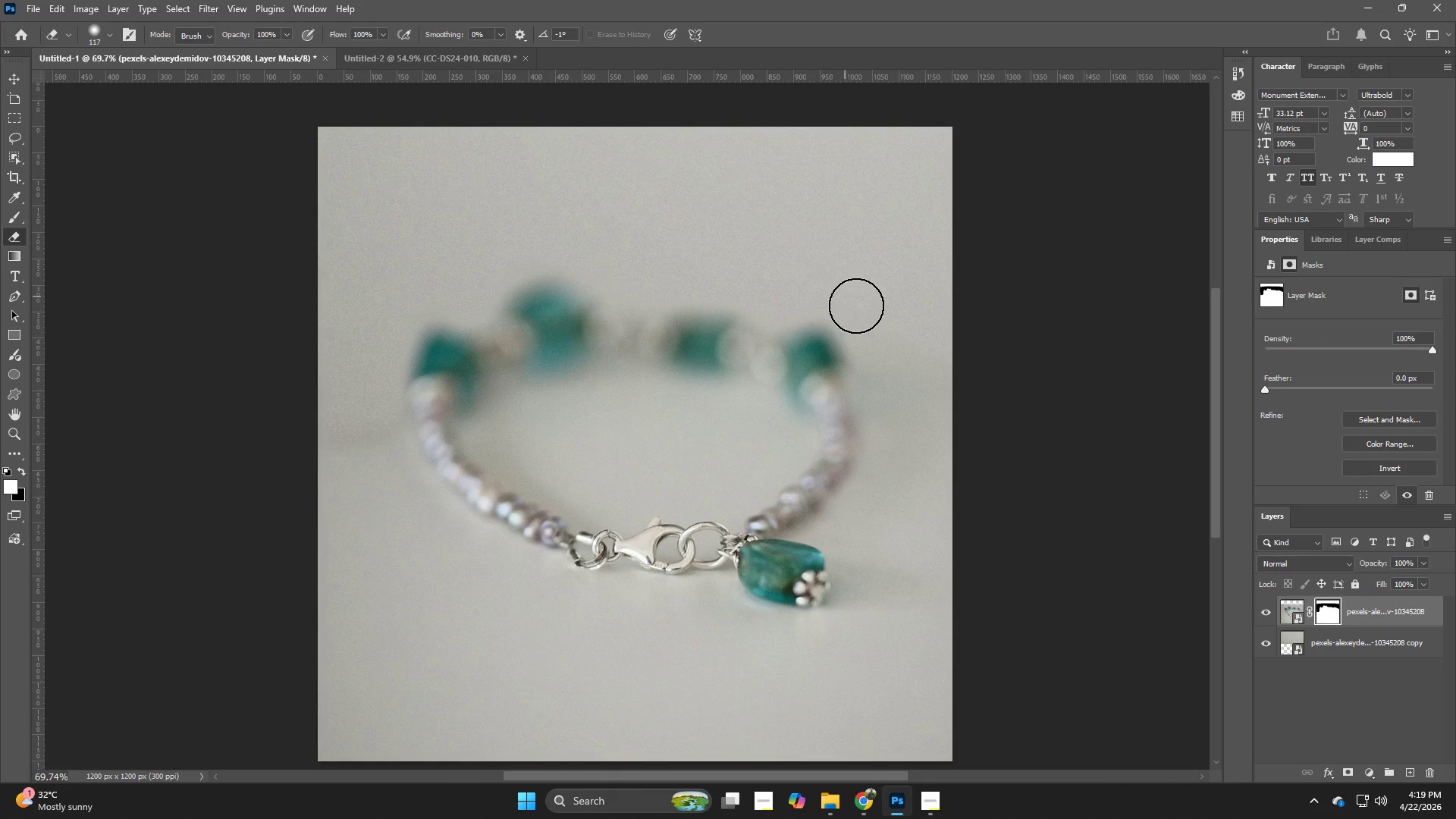 
left_click_drag(start_coordinate=[847, 298], to_coordinate=[861, 312])
 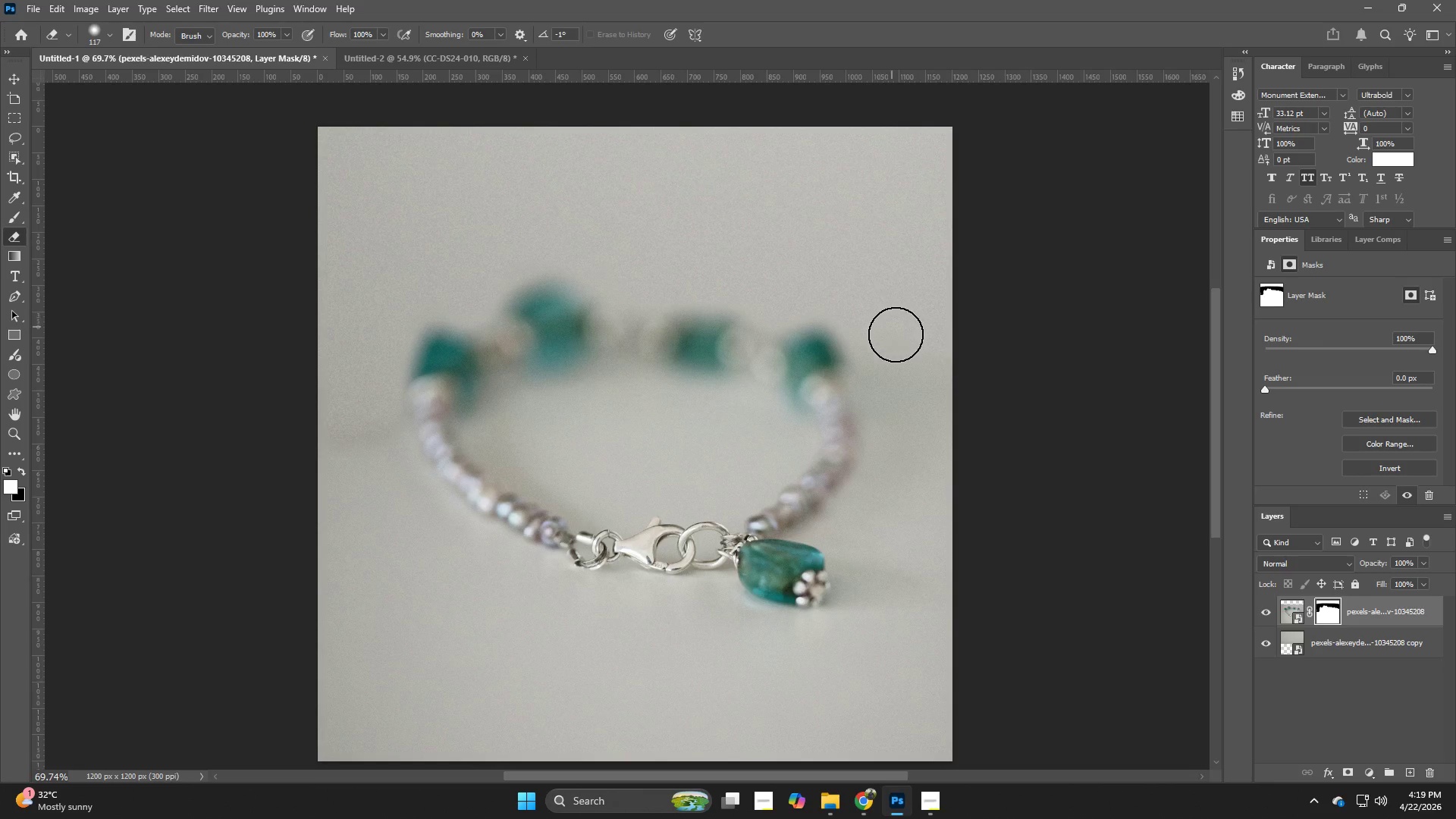 
left_click_drag(start_coordinate=[896, 331], to_coordinate=[899, 341])
 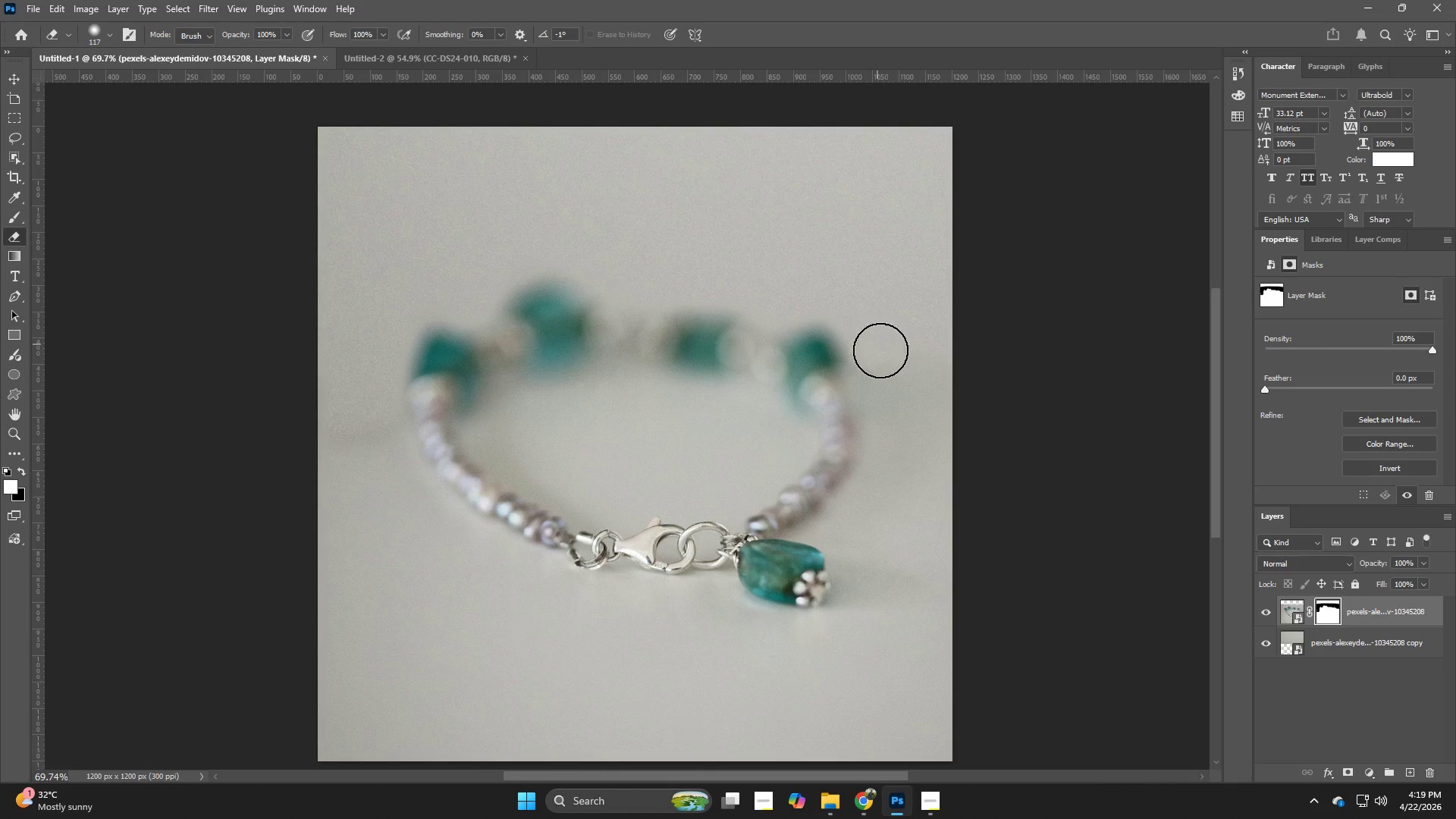 
left_click_drag(start_coordinate=[877, 344], to_coordinate=[889, 351])
 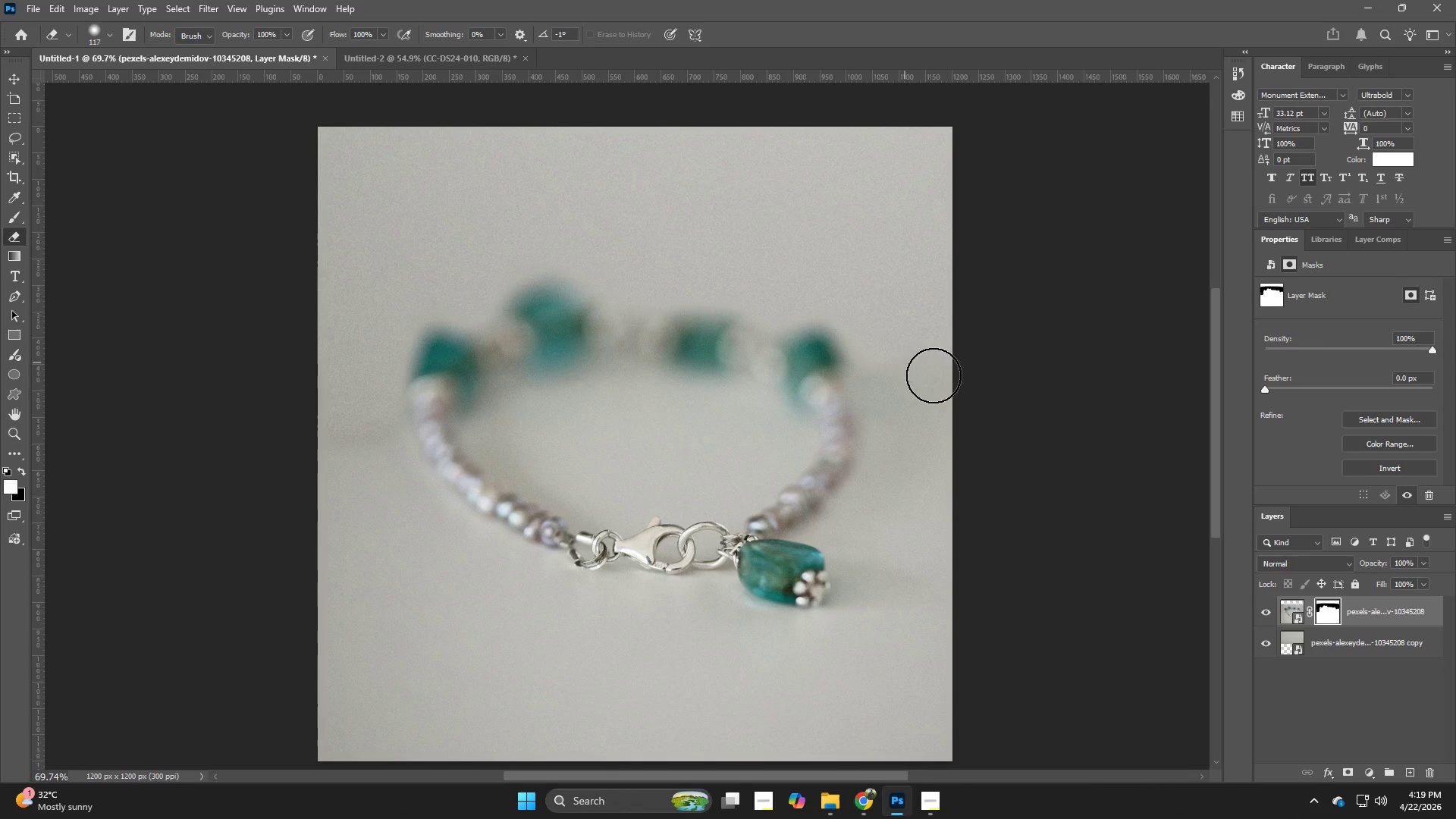 
left_click_drag(start_coordinate=[907, 362], to_coordinate=[926, 381])
 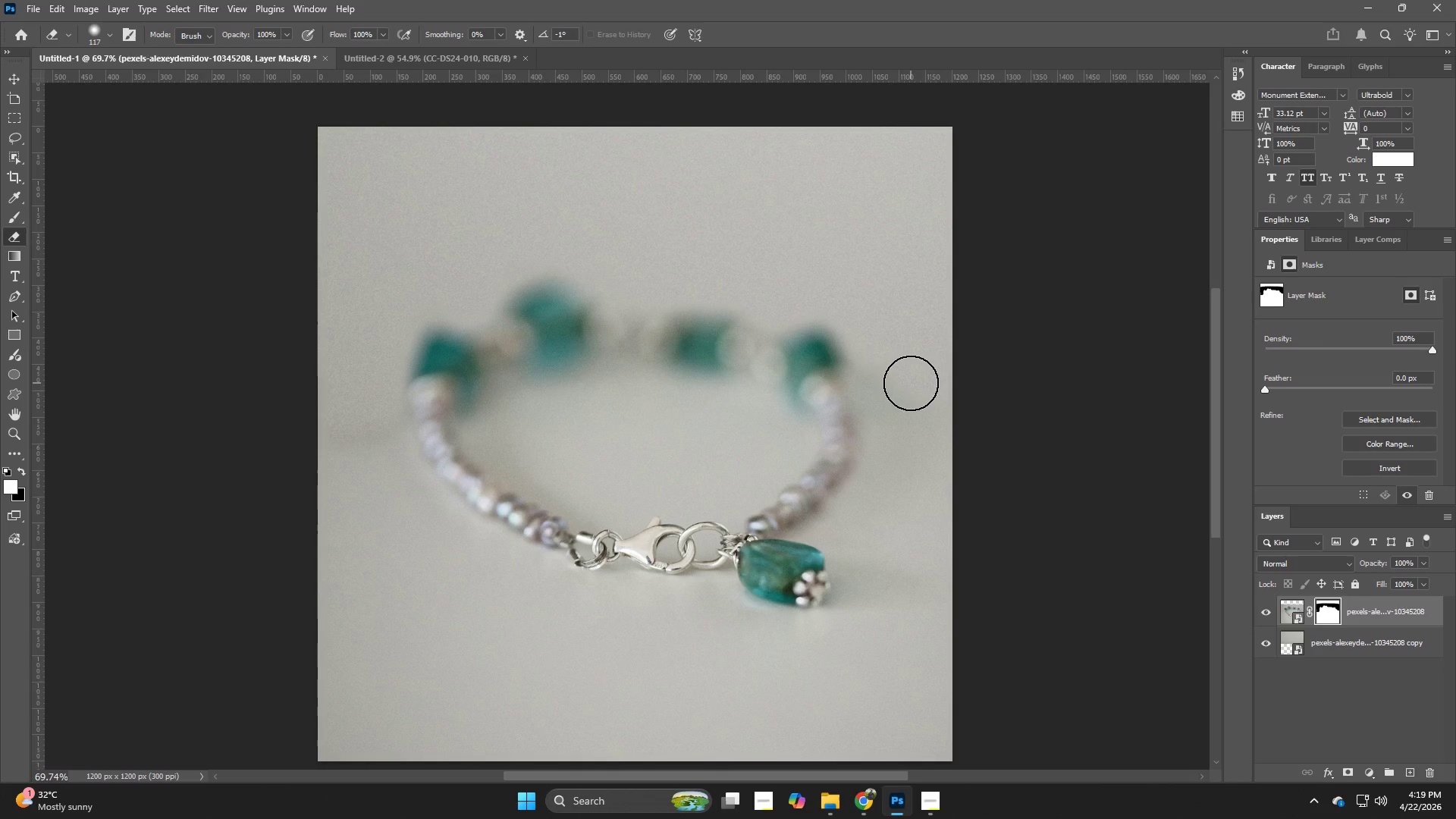 
triple_click([911, 383])
 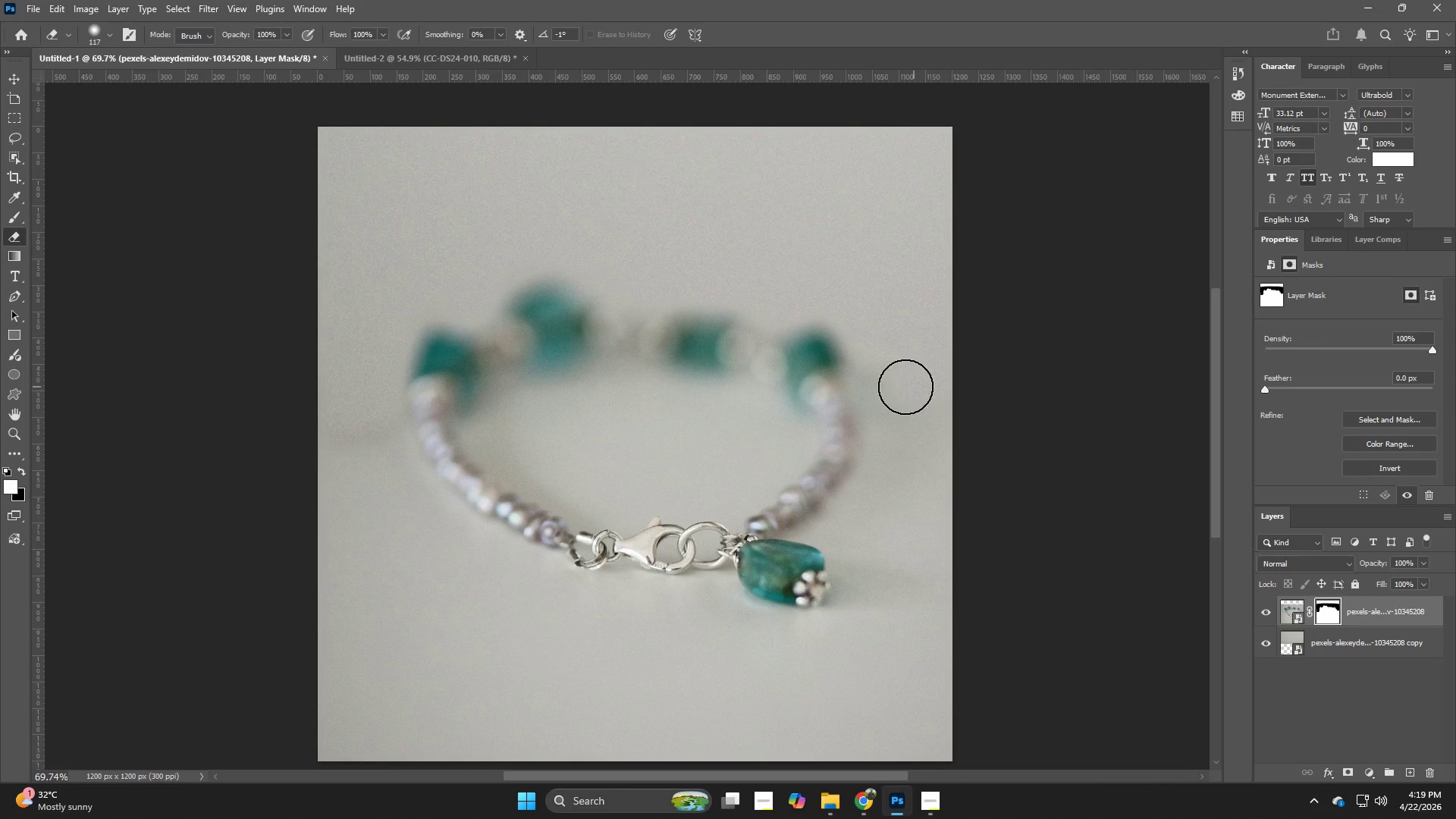 
left_click([905, 387])
 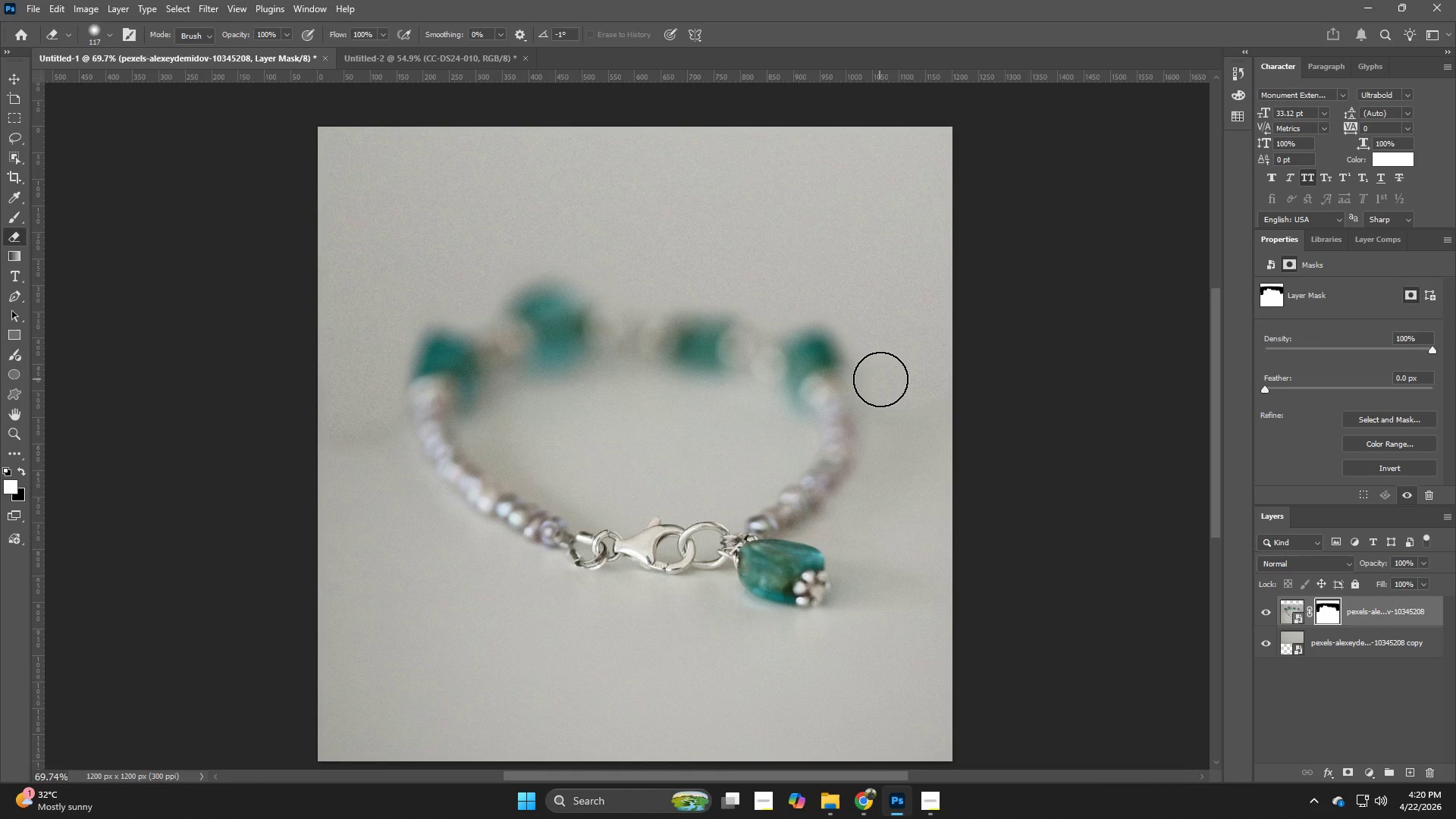 
left_click([882, 381])
 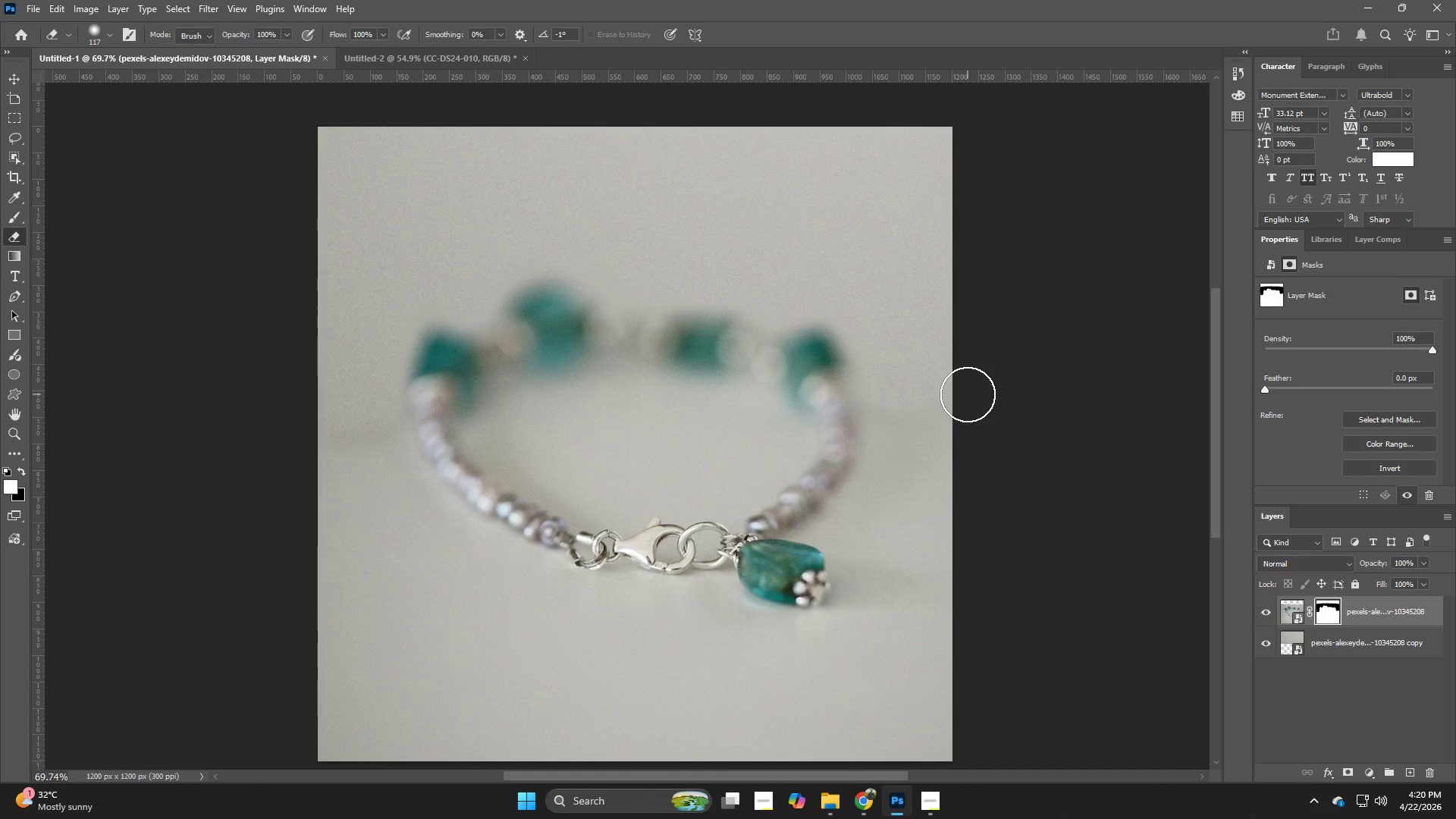 
hold_key(key=Z, duration=1.09)
 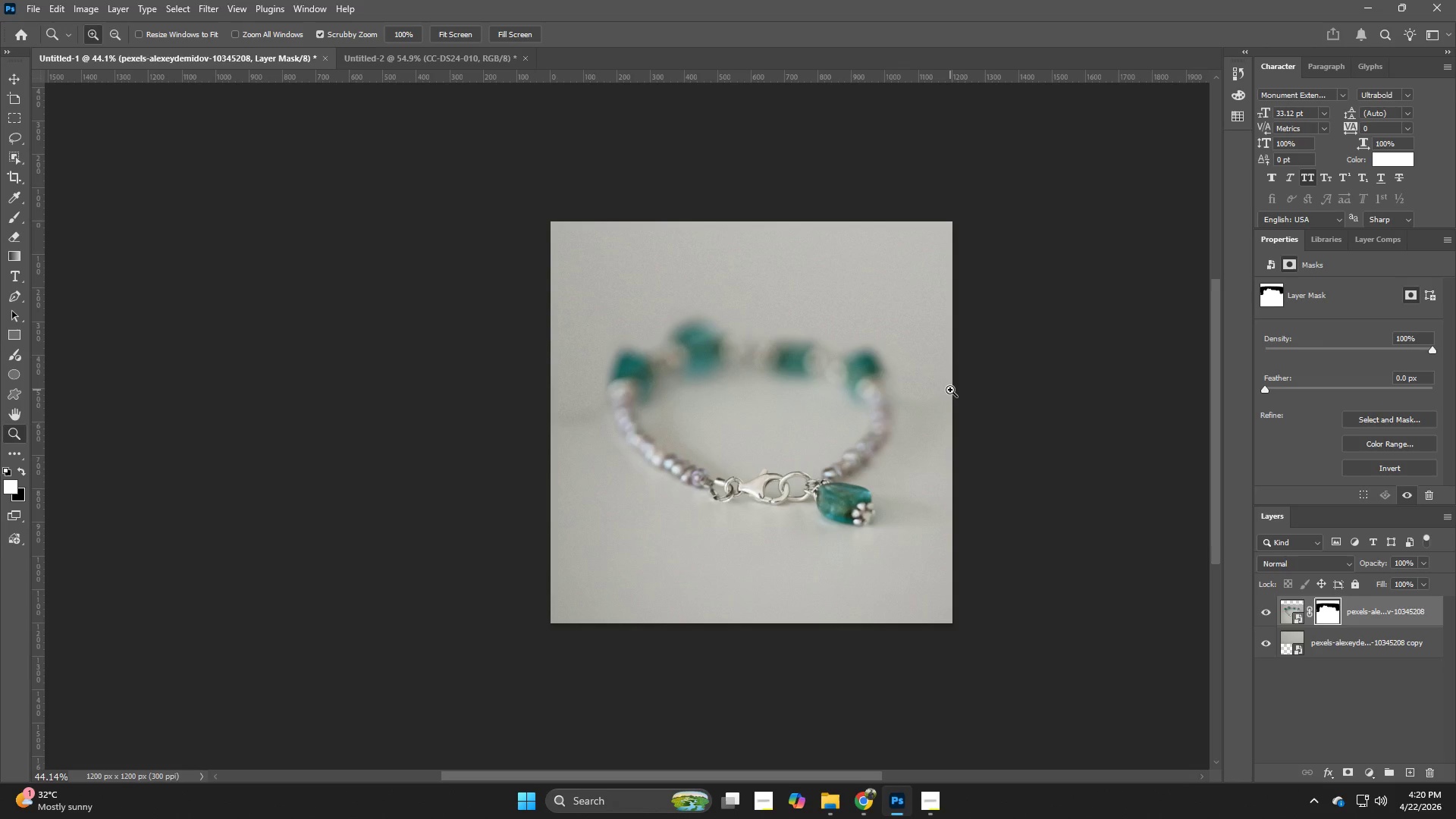 
left_click_drag(start_coordinate=[986, 384], to_coordinate=[952, 388])
 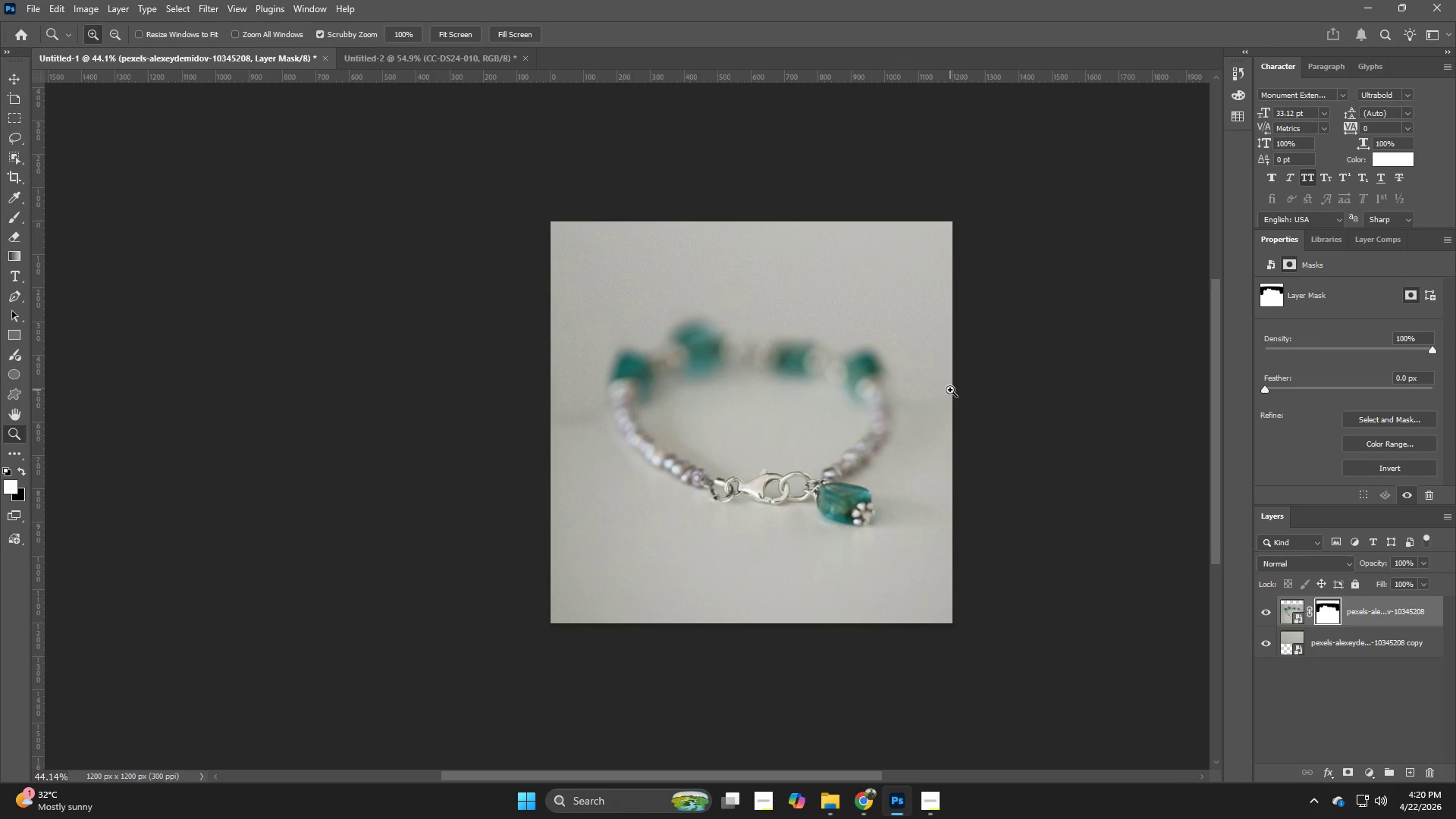 
key(Alt+Control+Shift+W)
 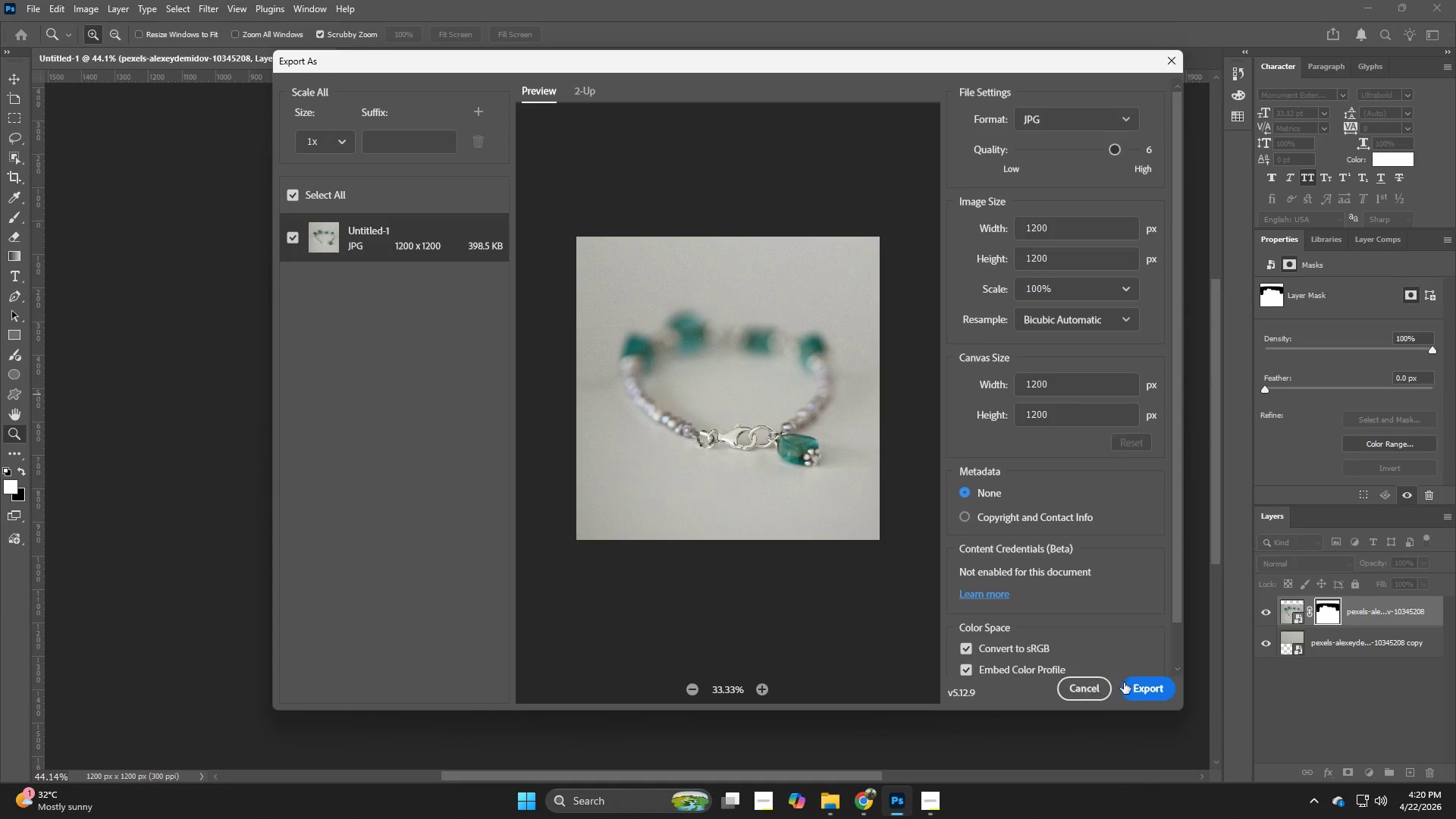 
left_click_drag(start_coordinate=[1155, 688], to_coordinate=[1155, 684])
 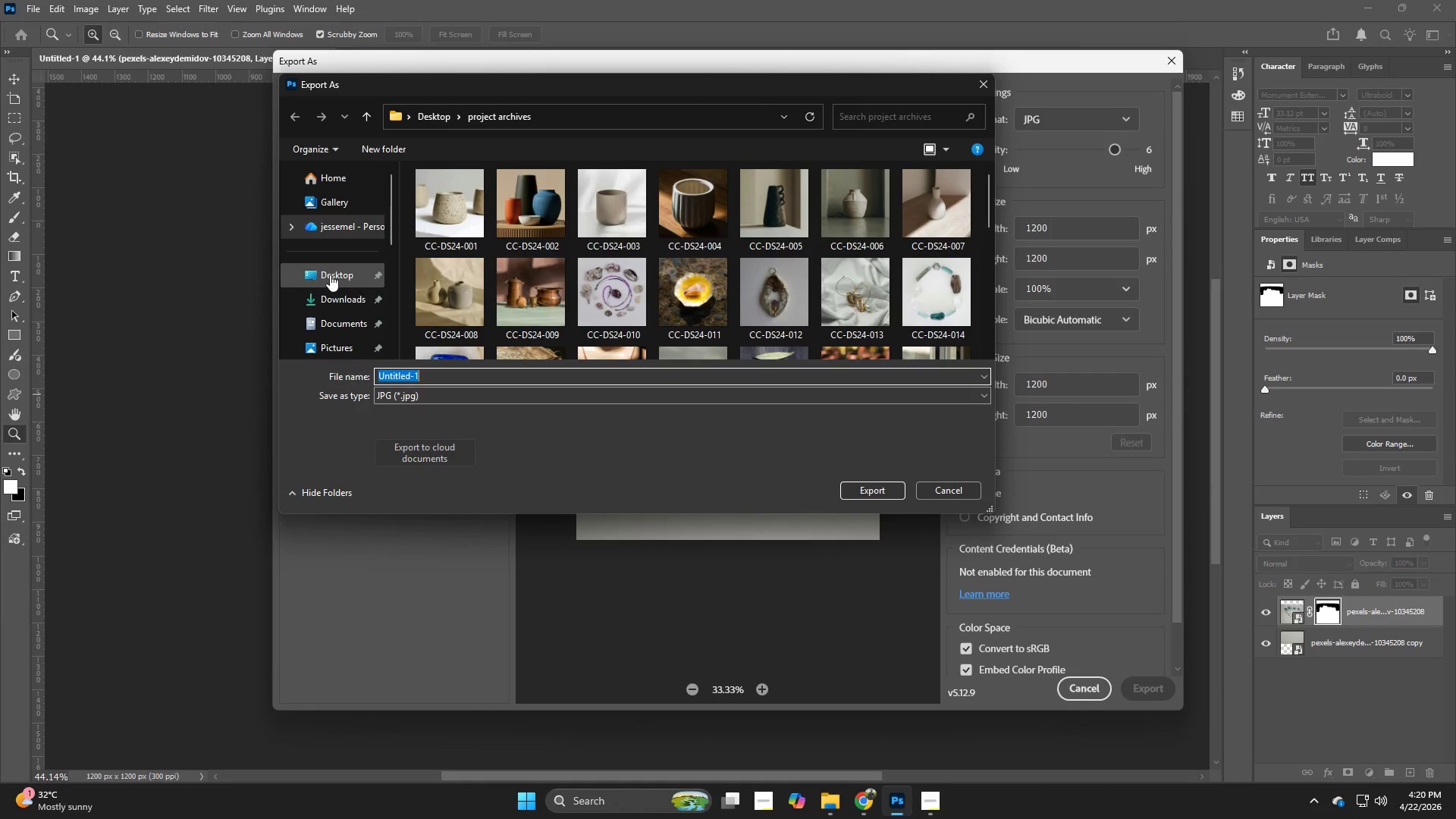 
left_click([330, 275])
 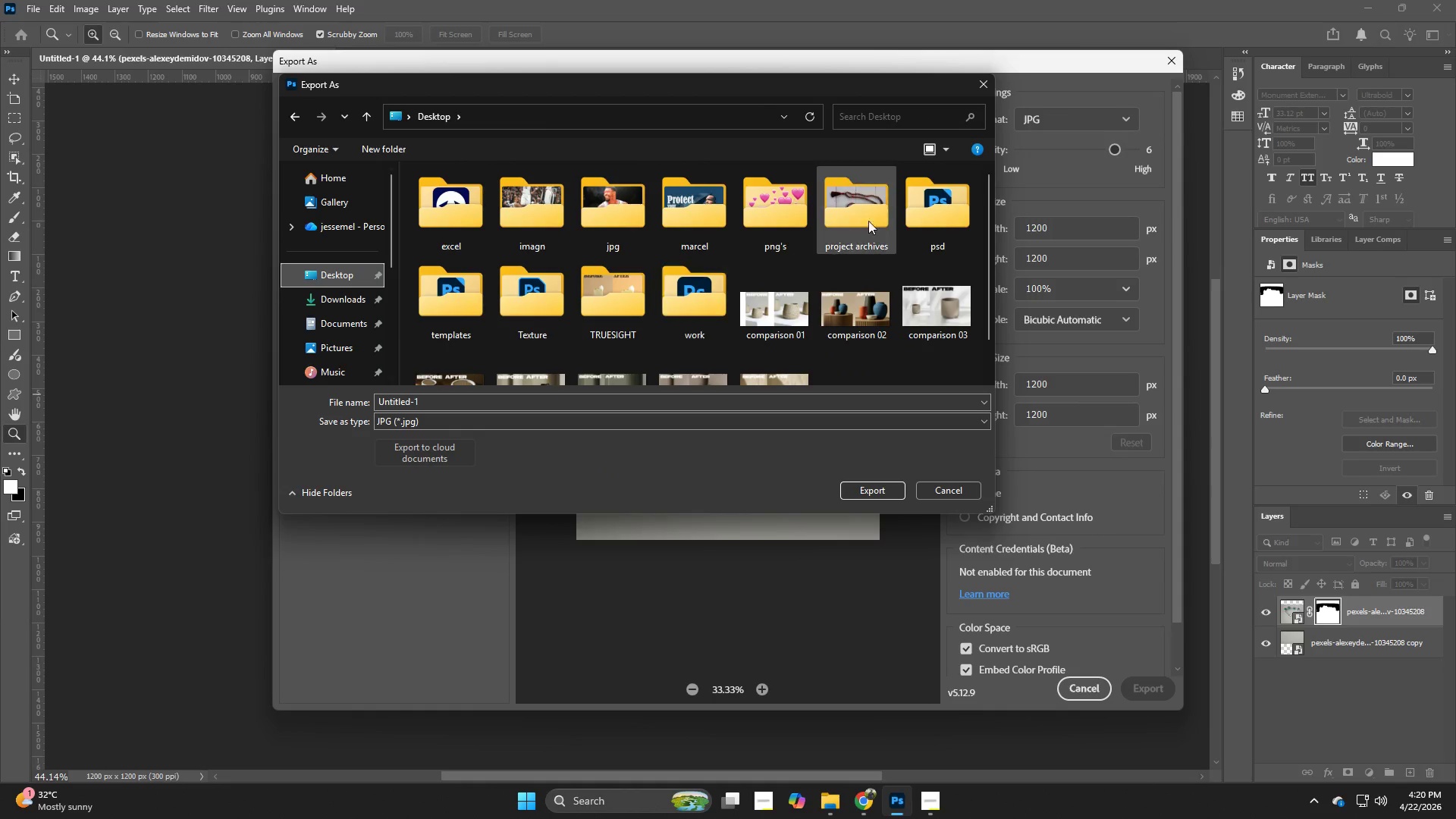 
left_click([870, 213])
 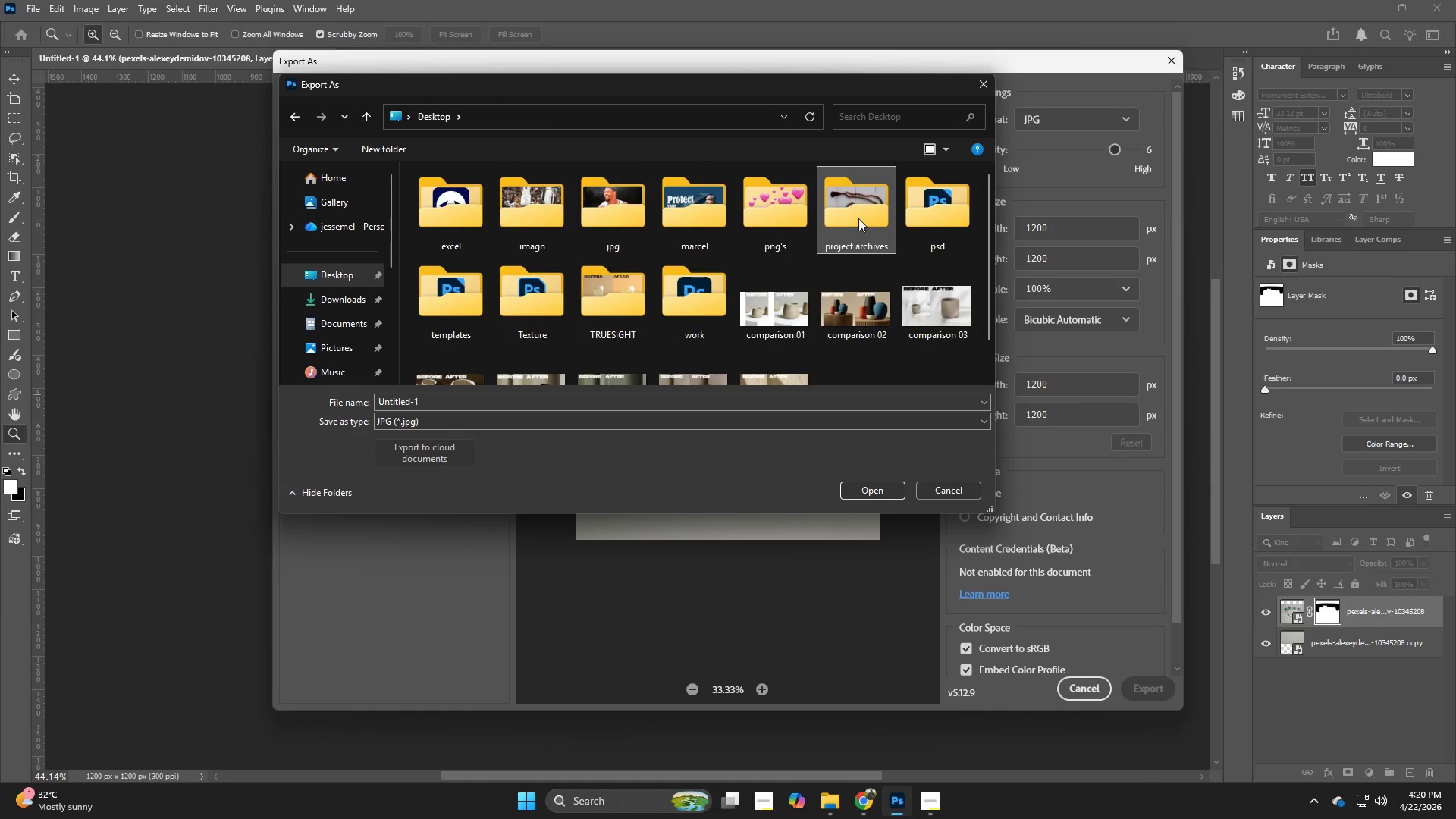 
double_click([858, 218])
 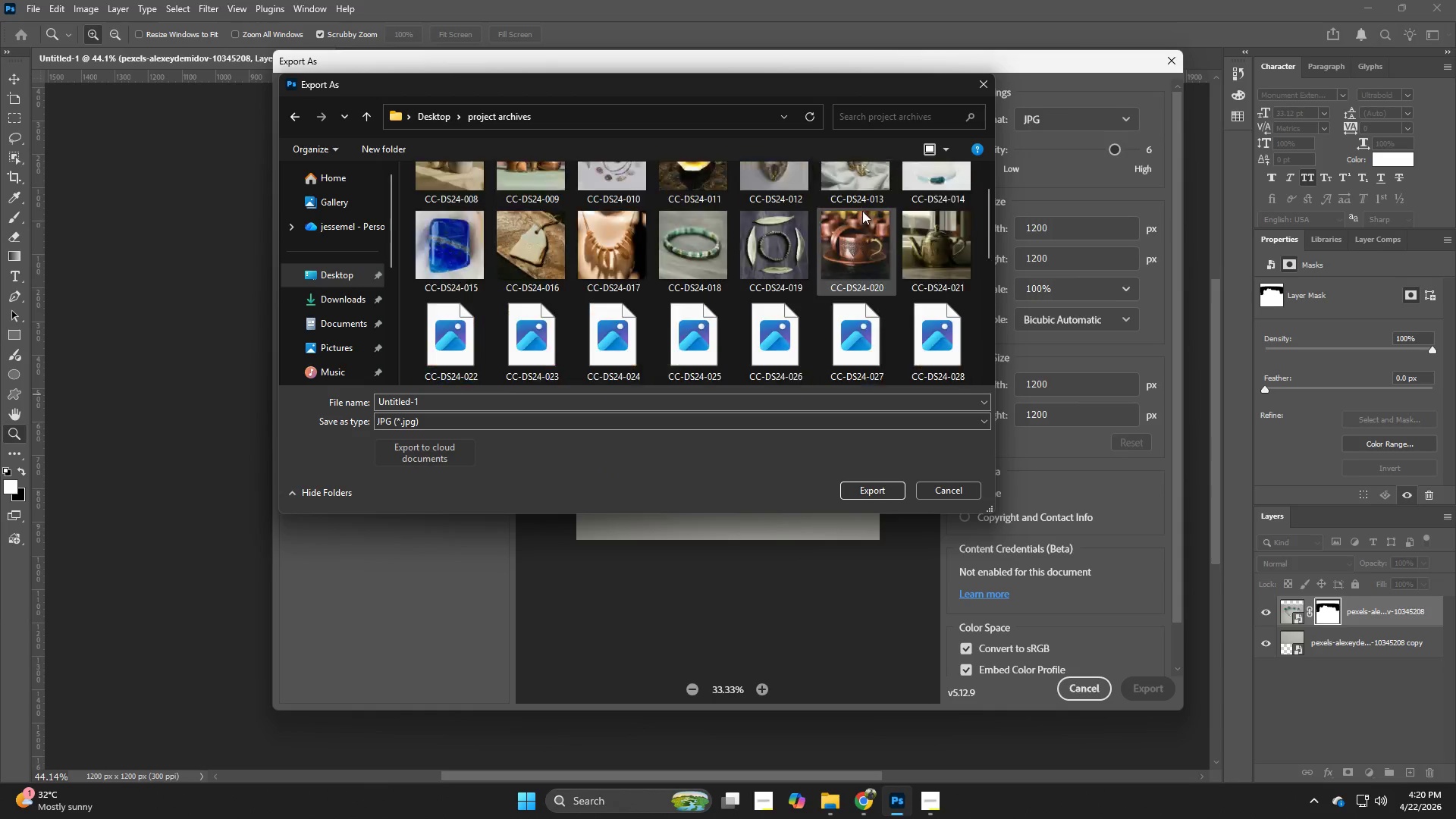 
scroll: coordinate [861, 212], scroll_direction: down, amount: 6.0
 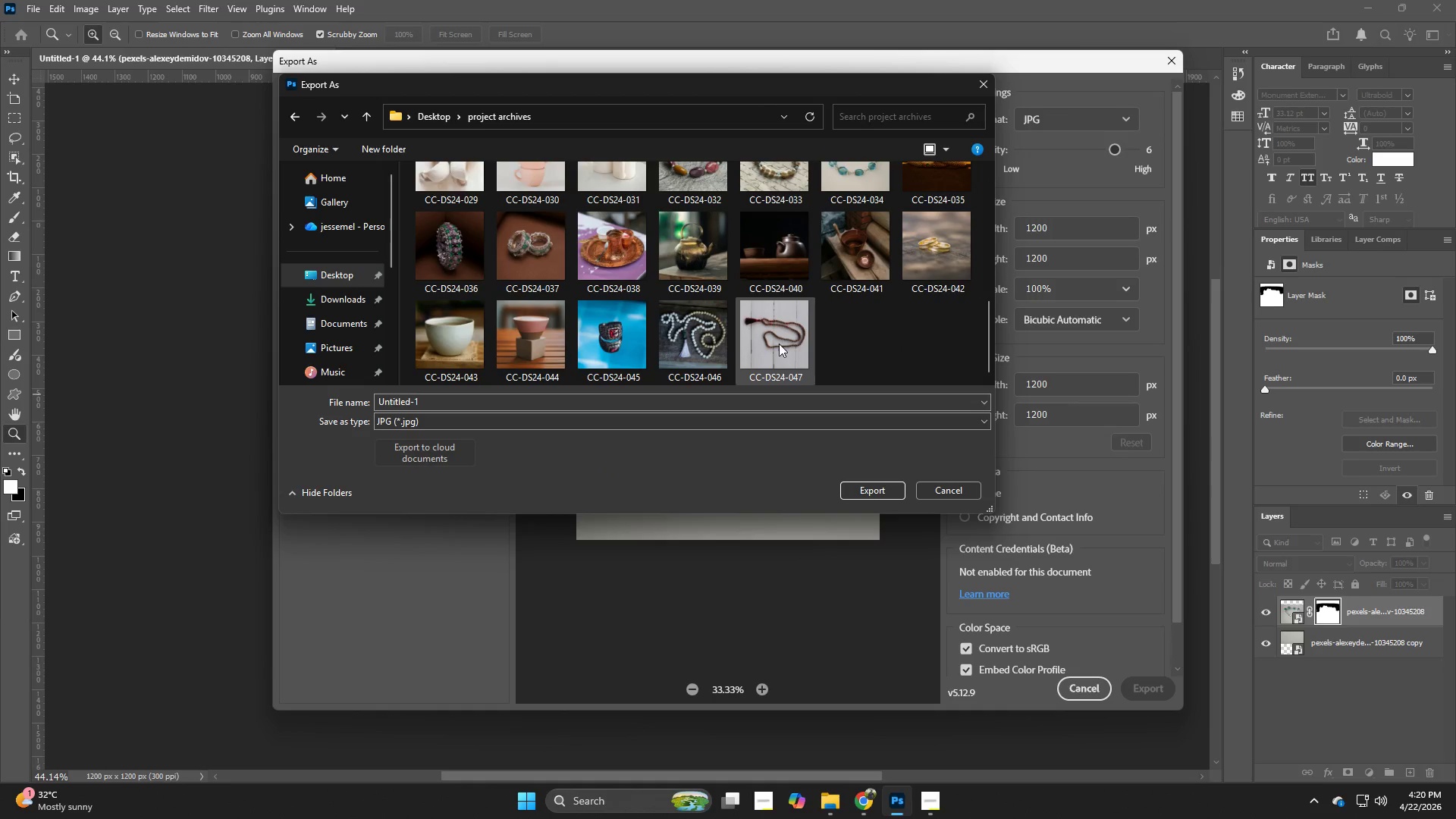 
left_click([779, 344])
 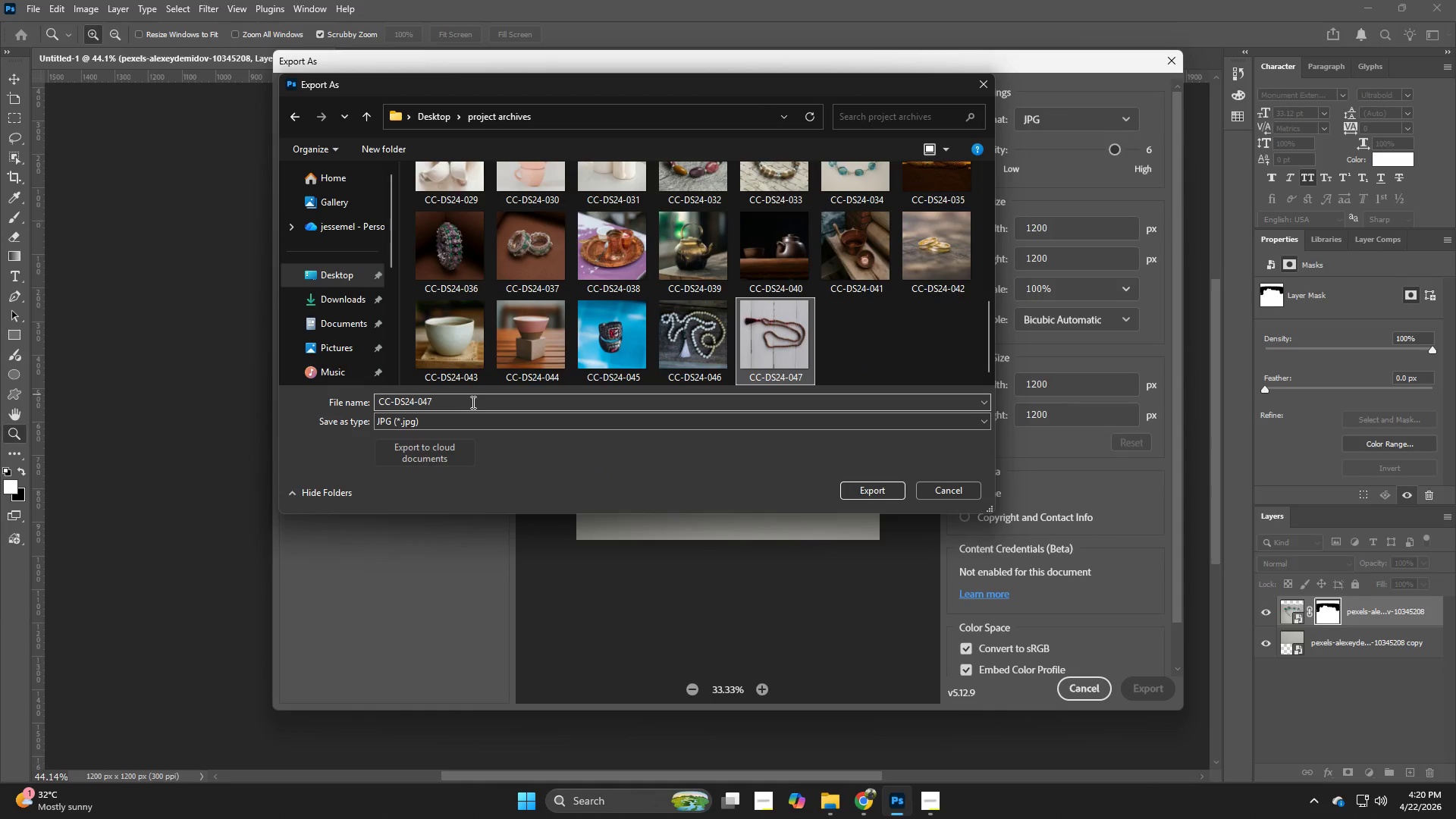 
double_click([472, 402])
 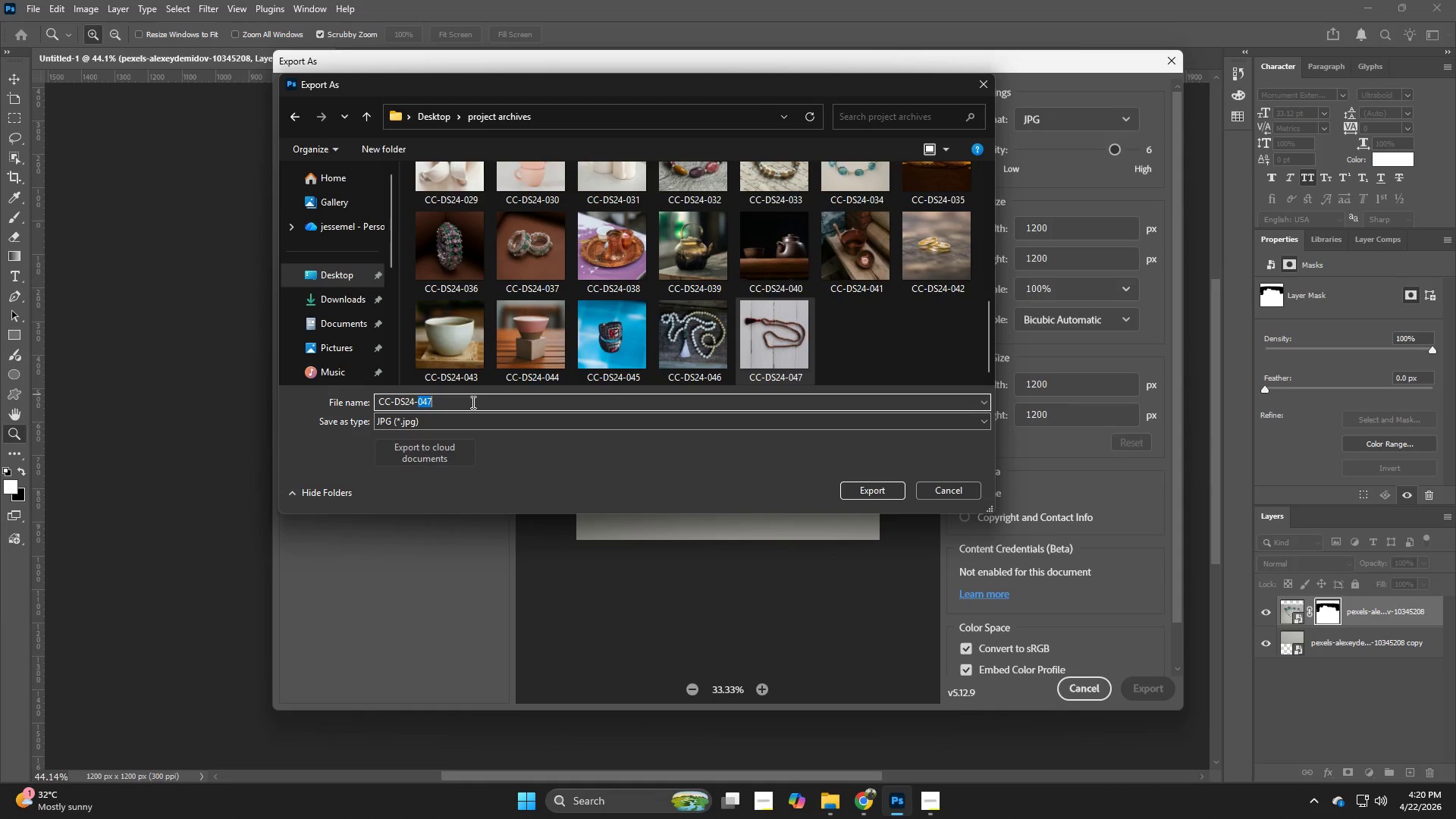 
triple_click([472, 402])
 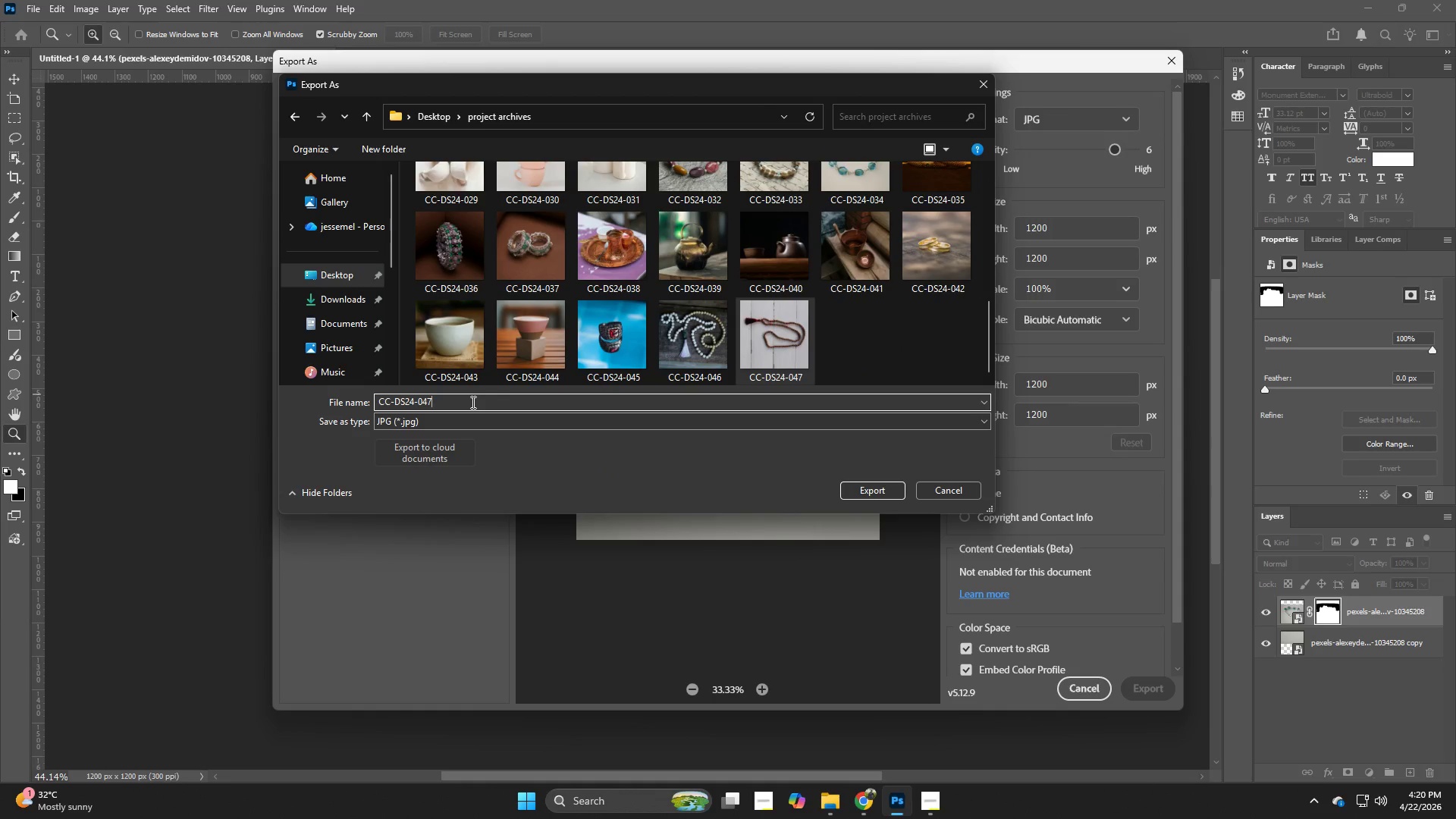 
key(Backspace)
 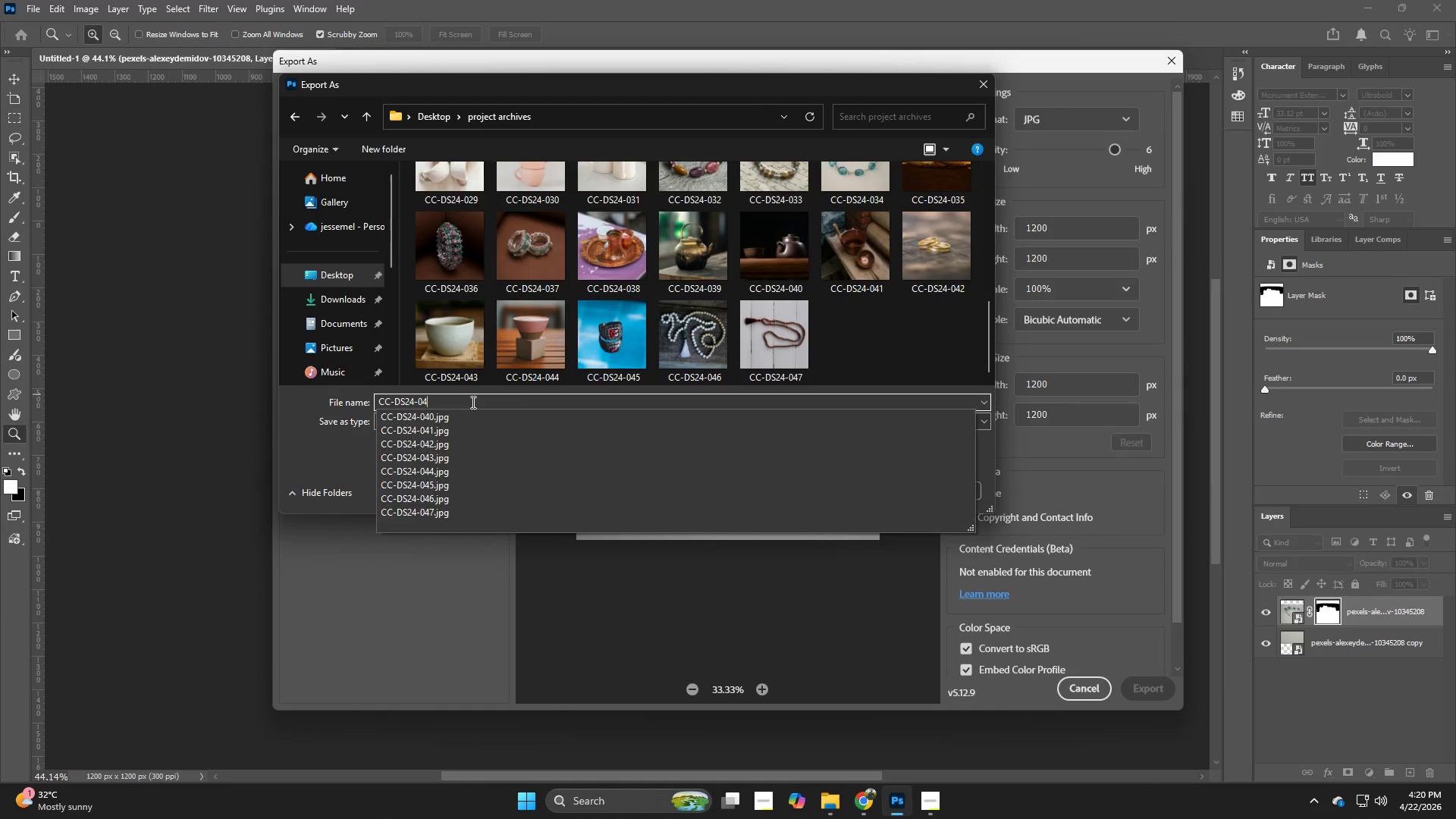 
key(8)
 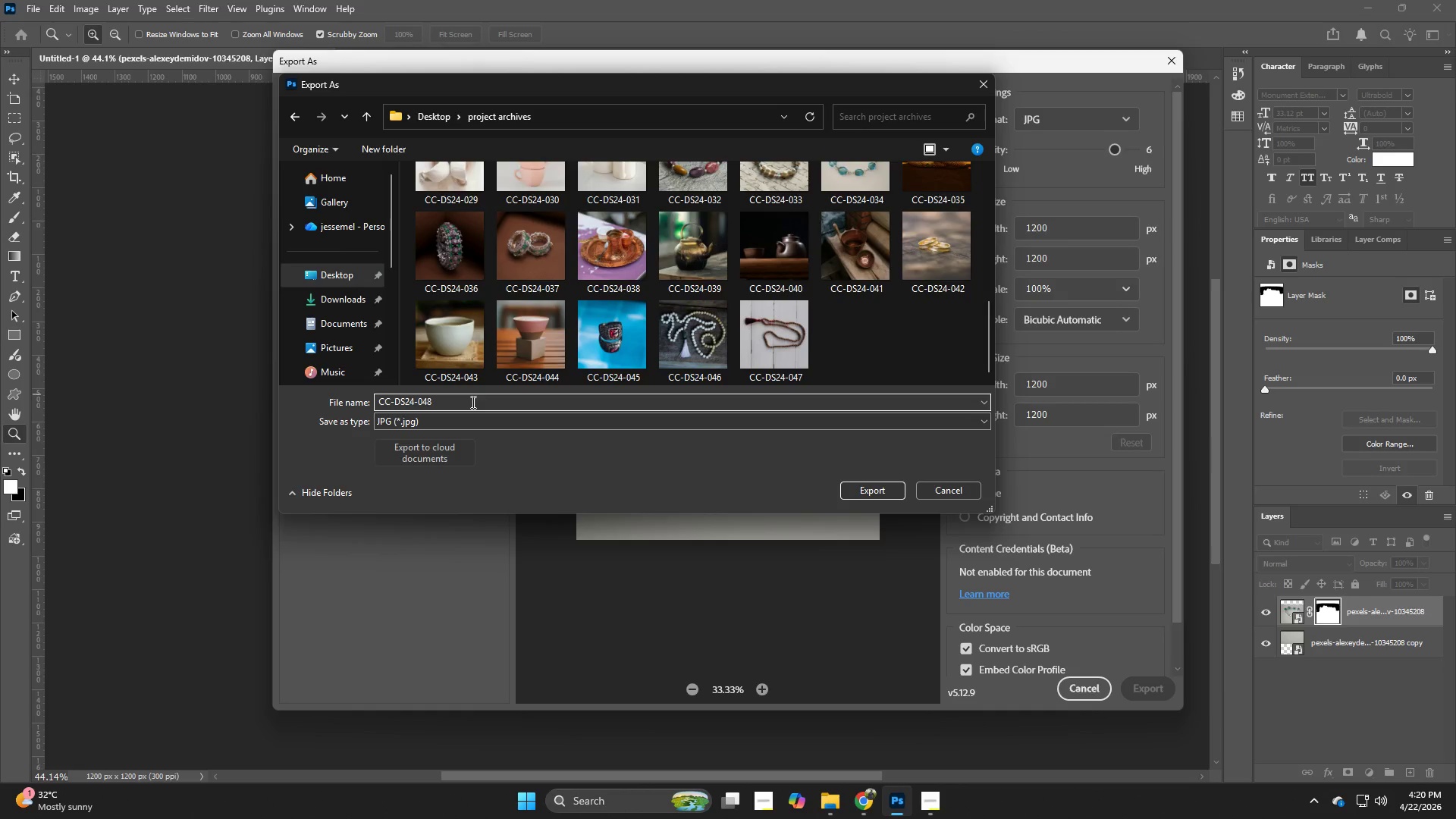 
key(NumpadEnter)
 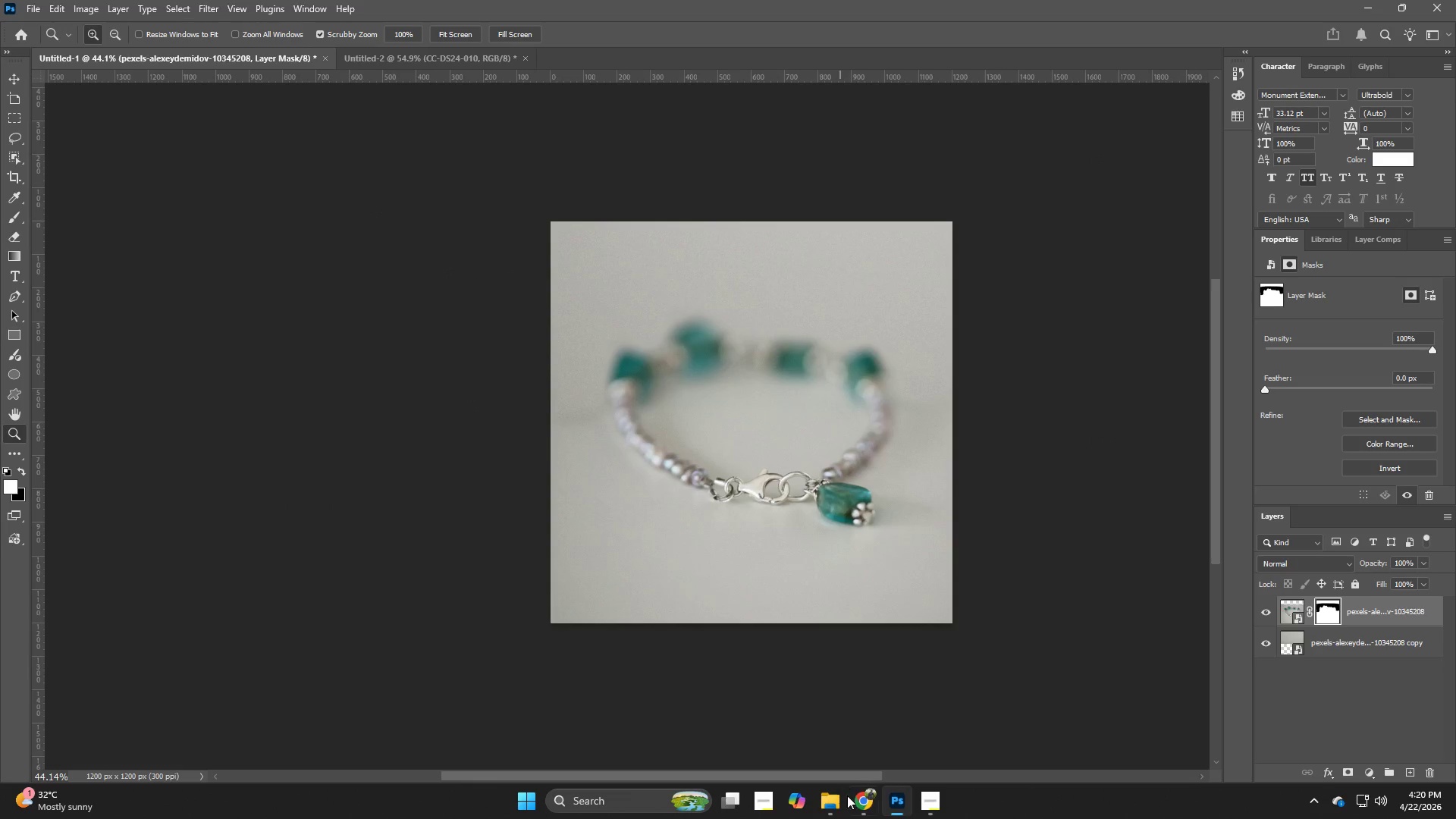 
left_click([874, 811])
 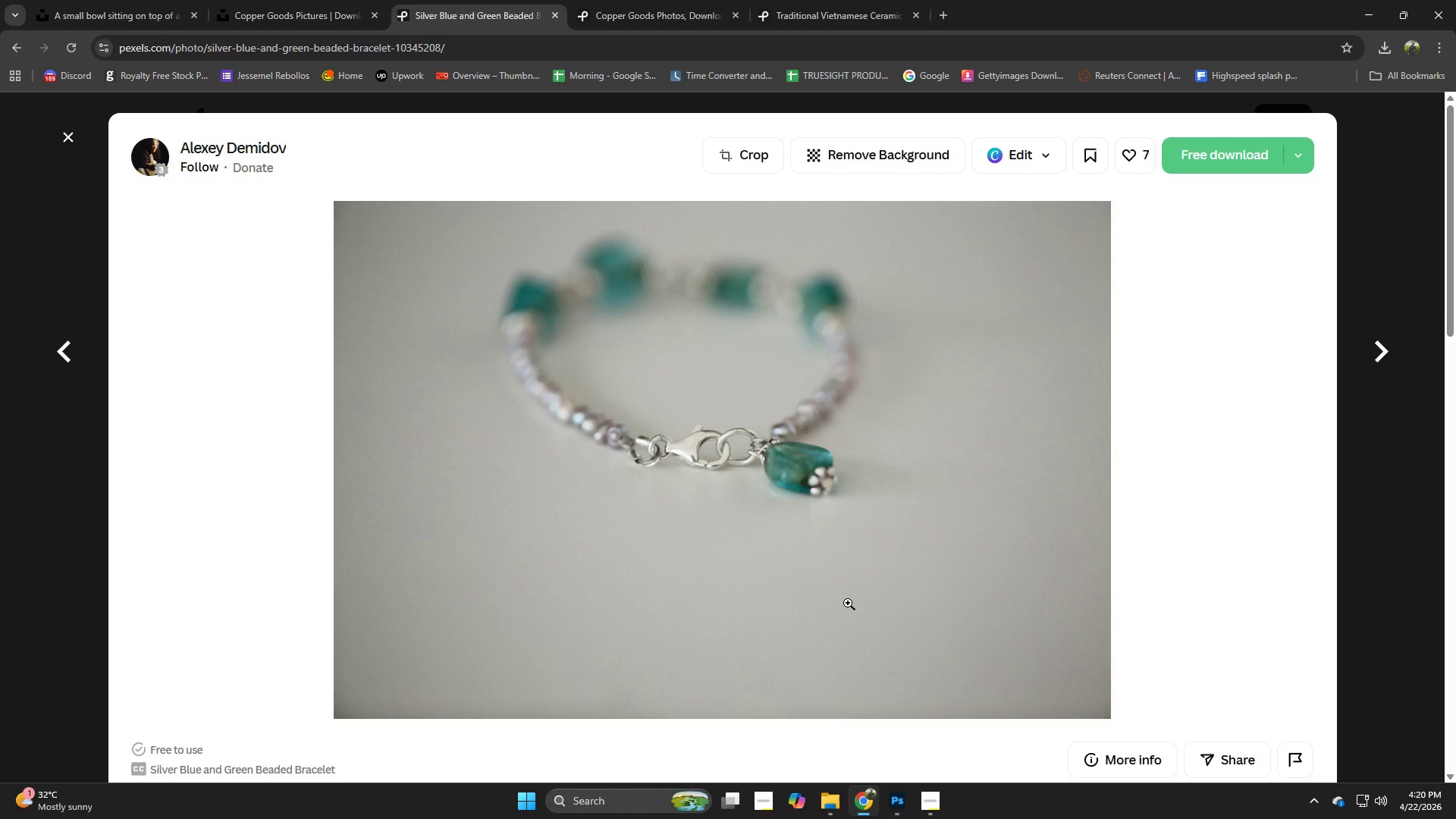 
scroll: coordinate [795, 568], scroll_direction: down, amount: 9.0
 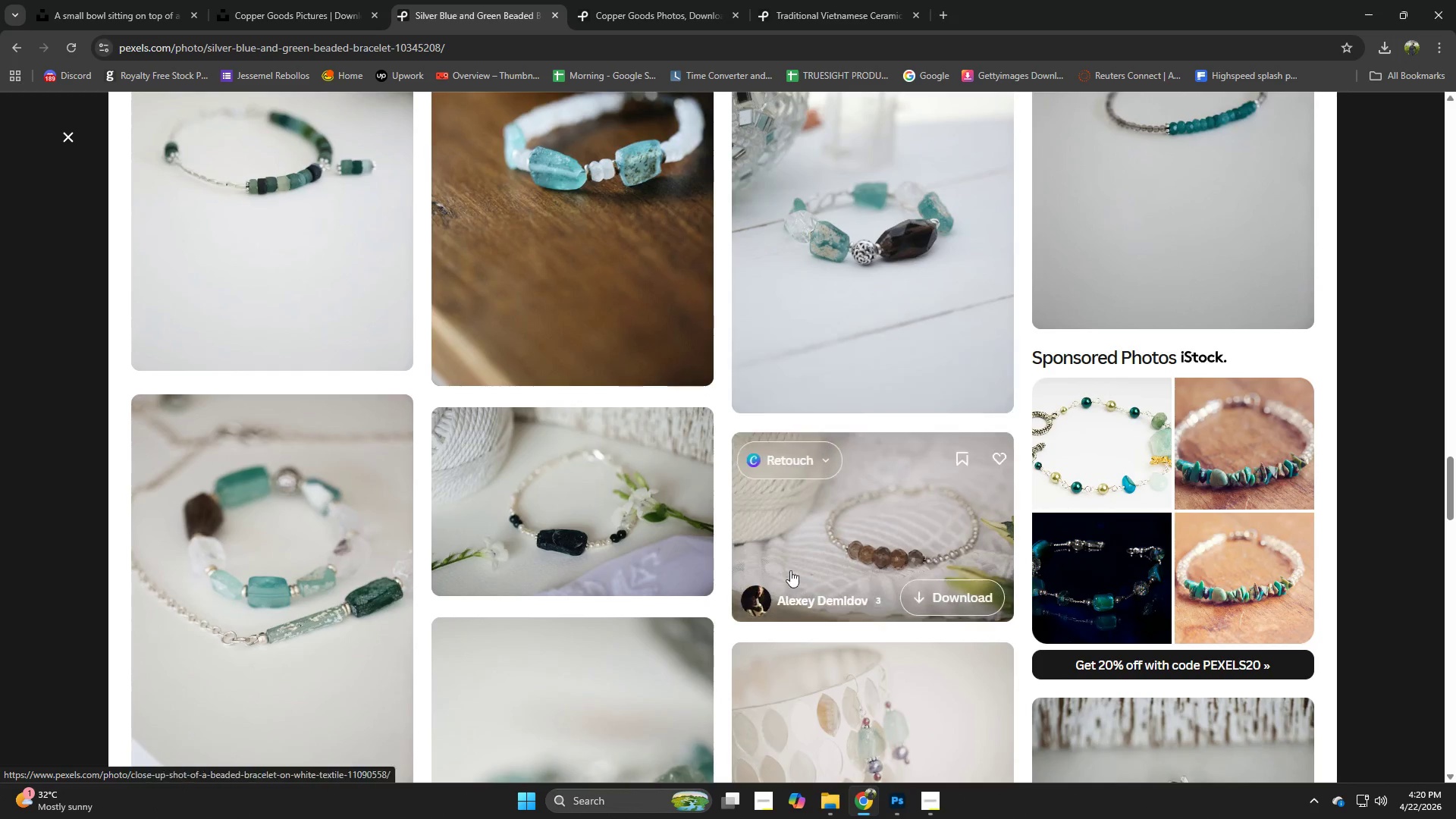 
scroll: coordinate [608, 603], scroll_direction: down, amount: 5.0
 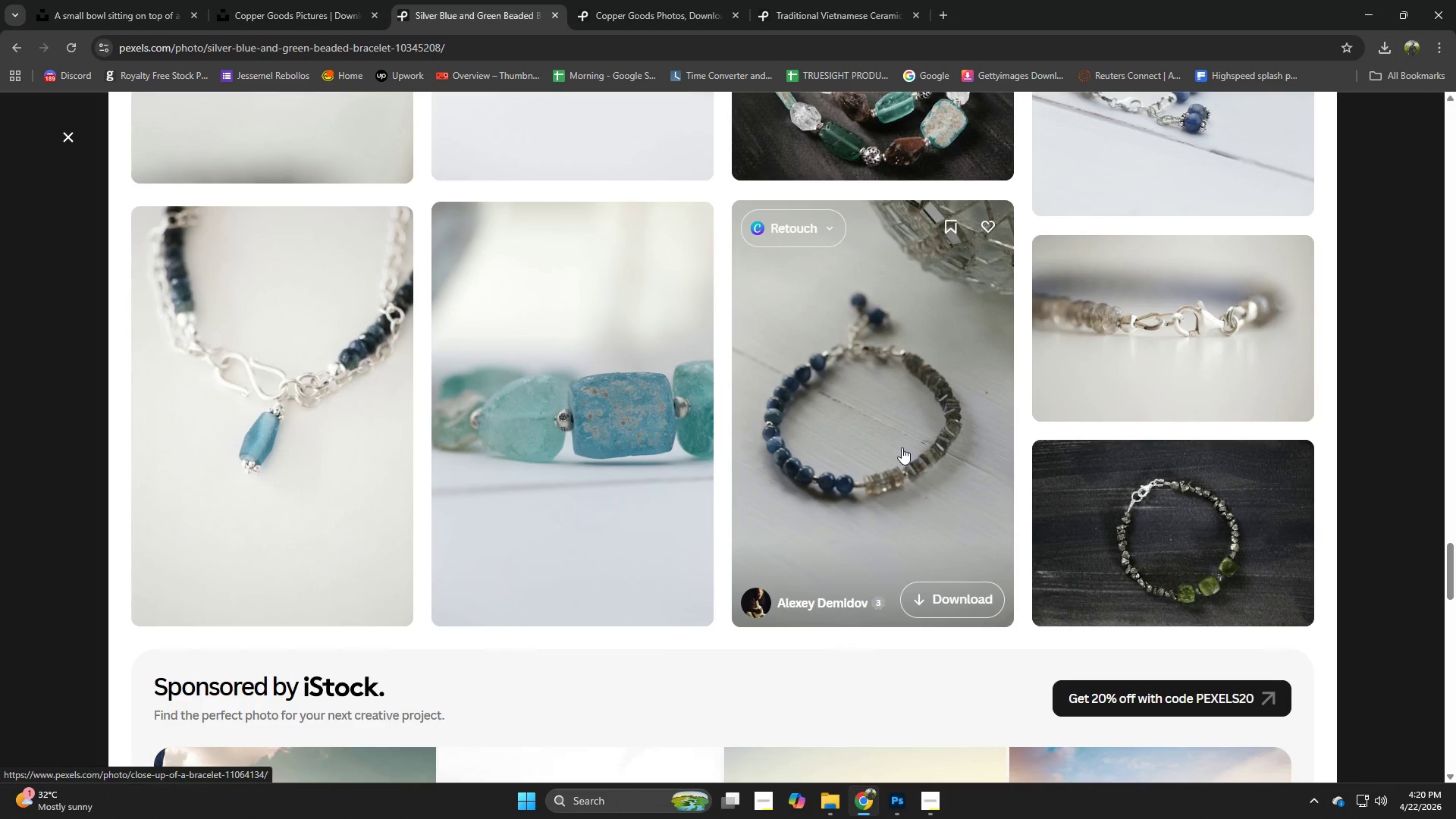 
left_click([1215, 514])
 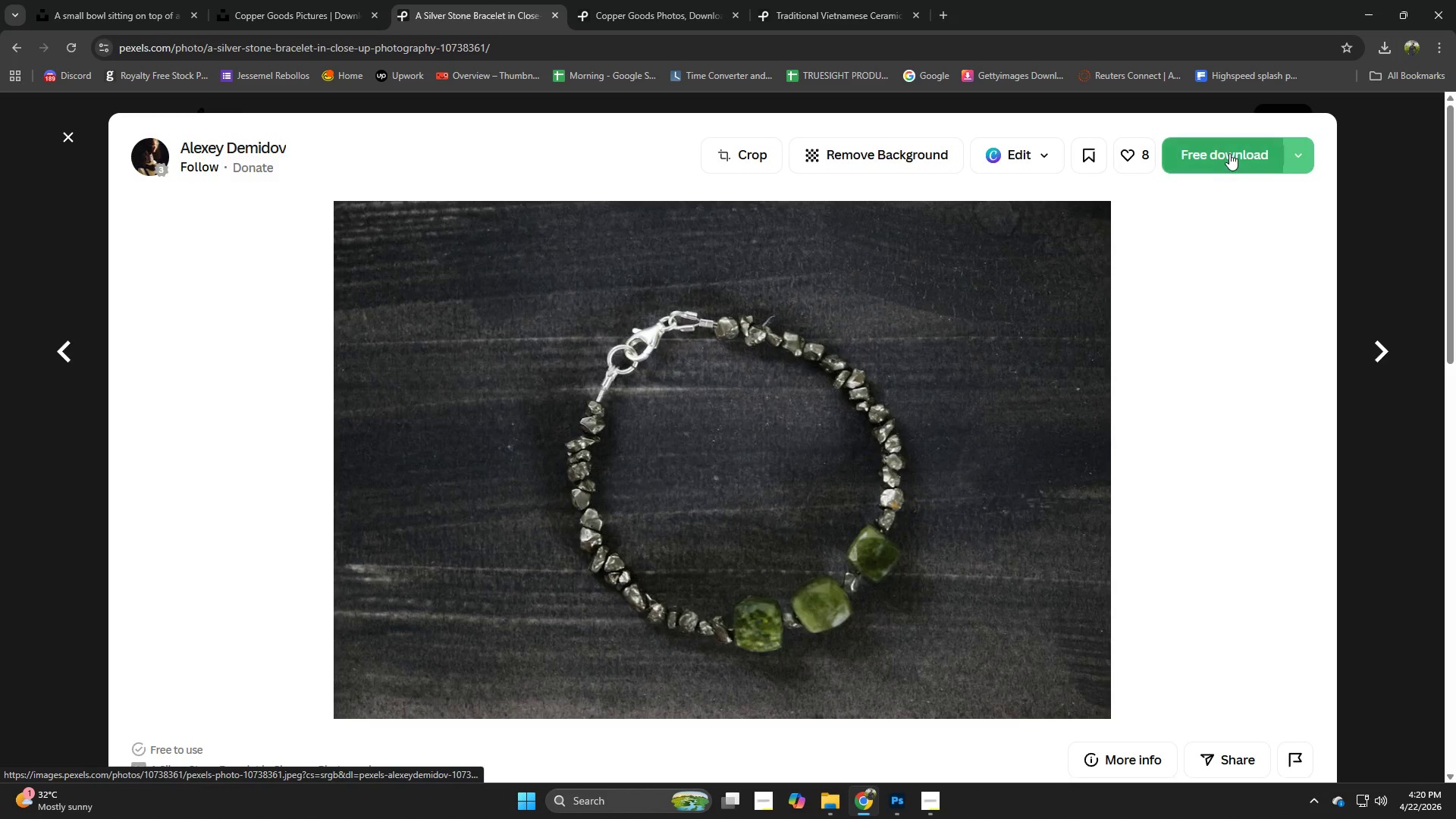 
left_click([1229, 147])
 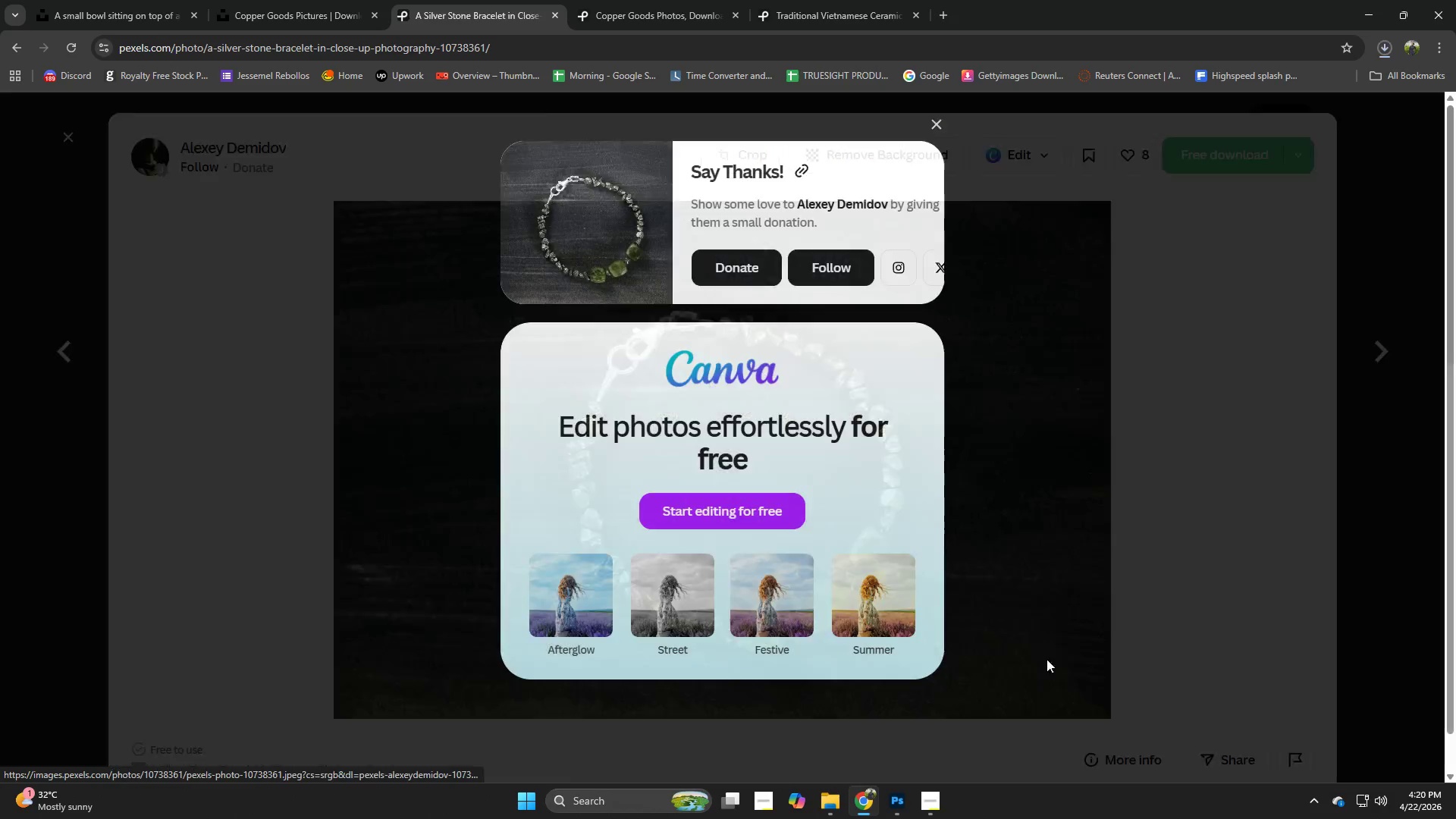 
left_click([1032, 668])
 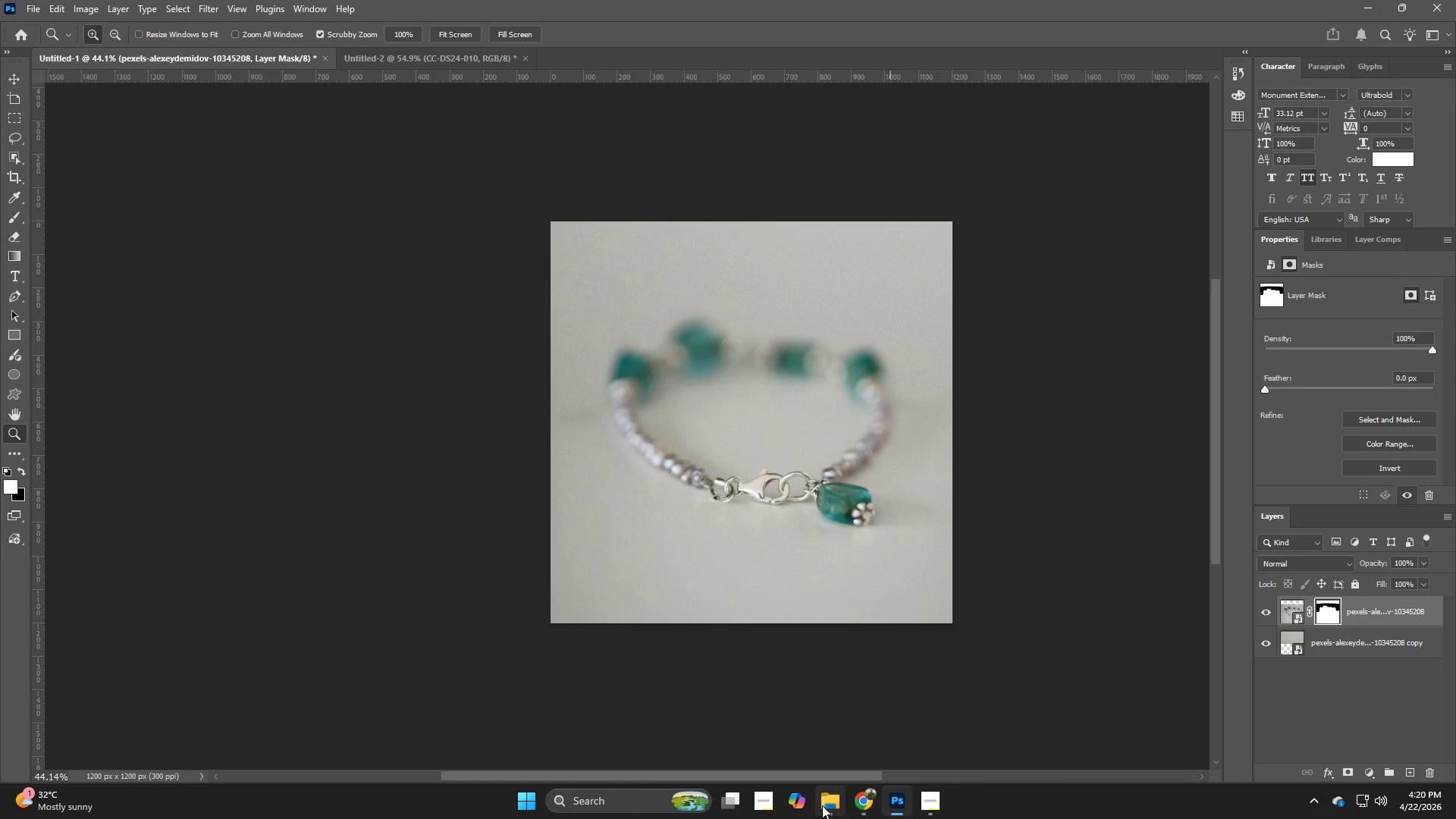 
left_click([822, 805])
 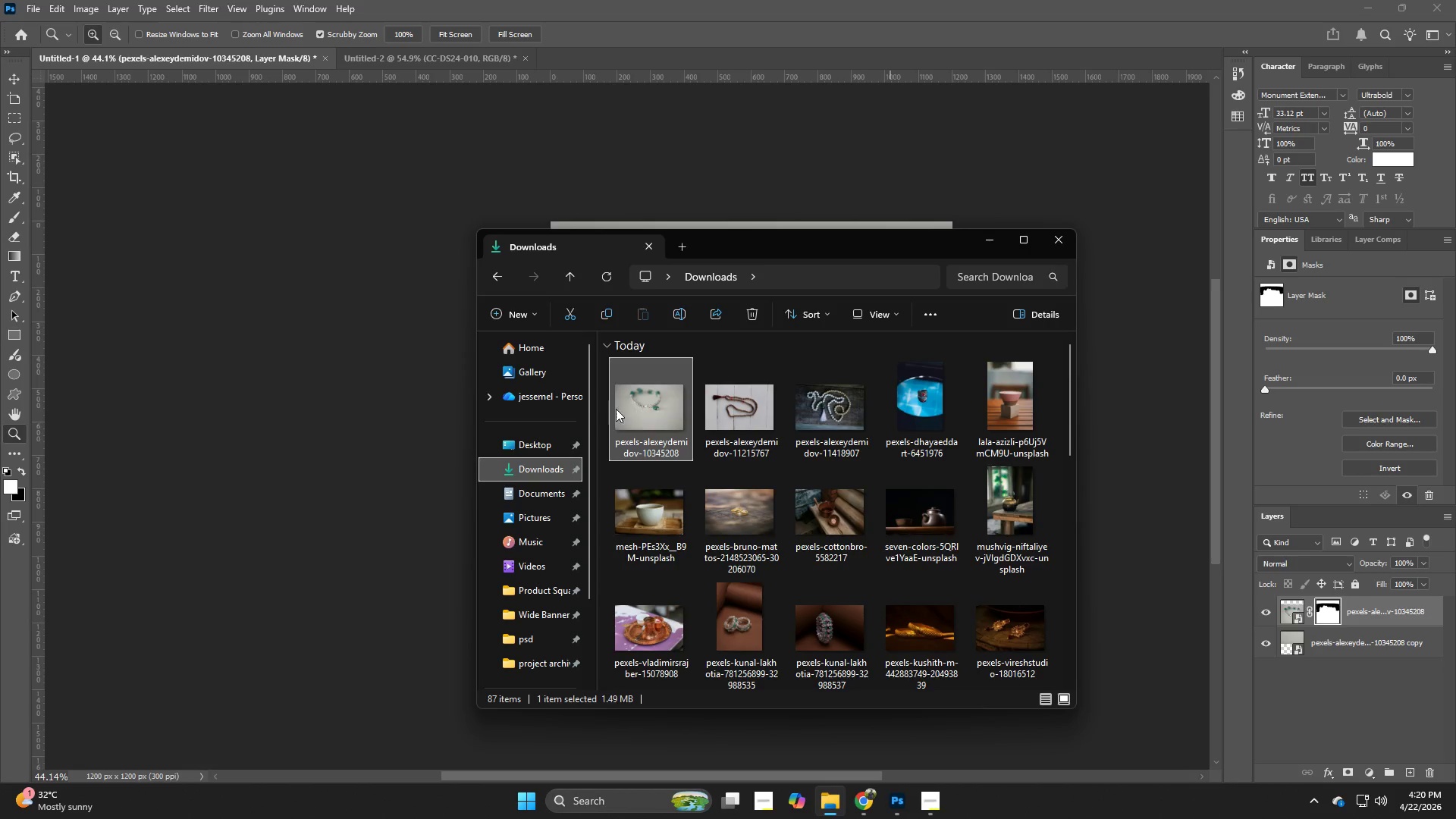 
left_click([548, 469])
 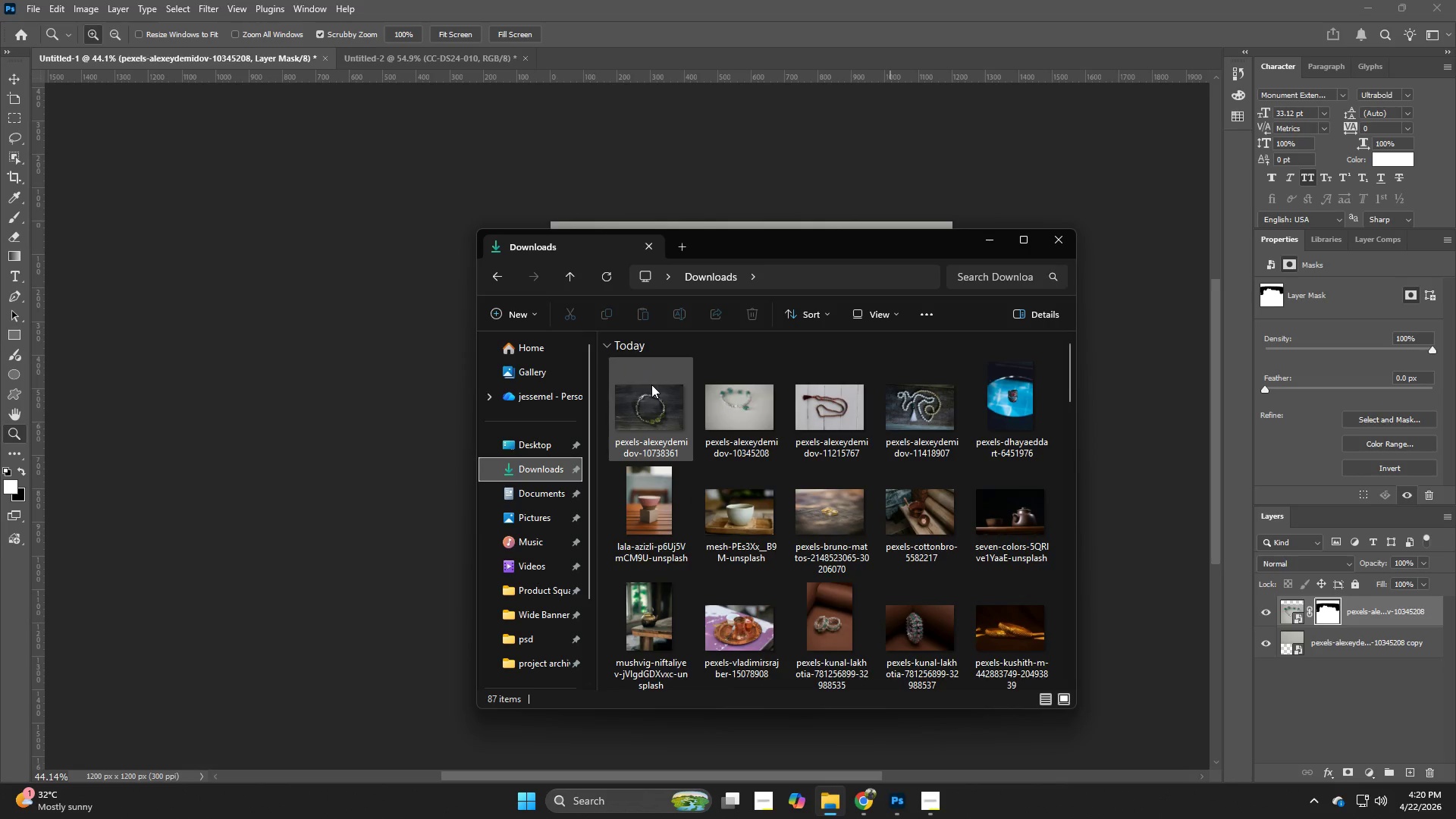 
left_click_drag(start_coordinate=[653, 385], to_coordinate=[406, 384])
 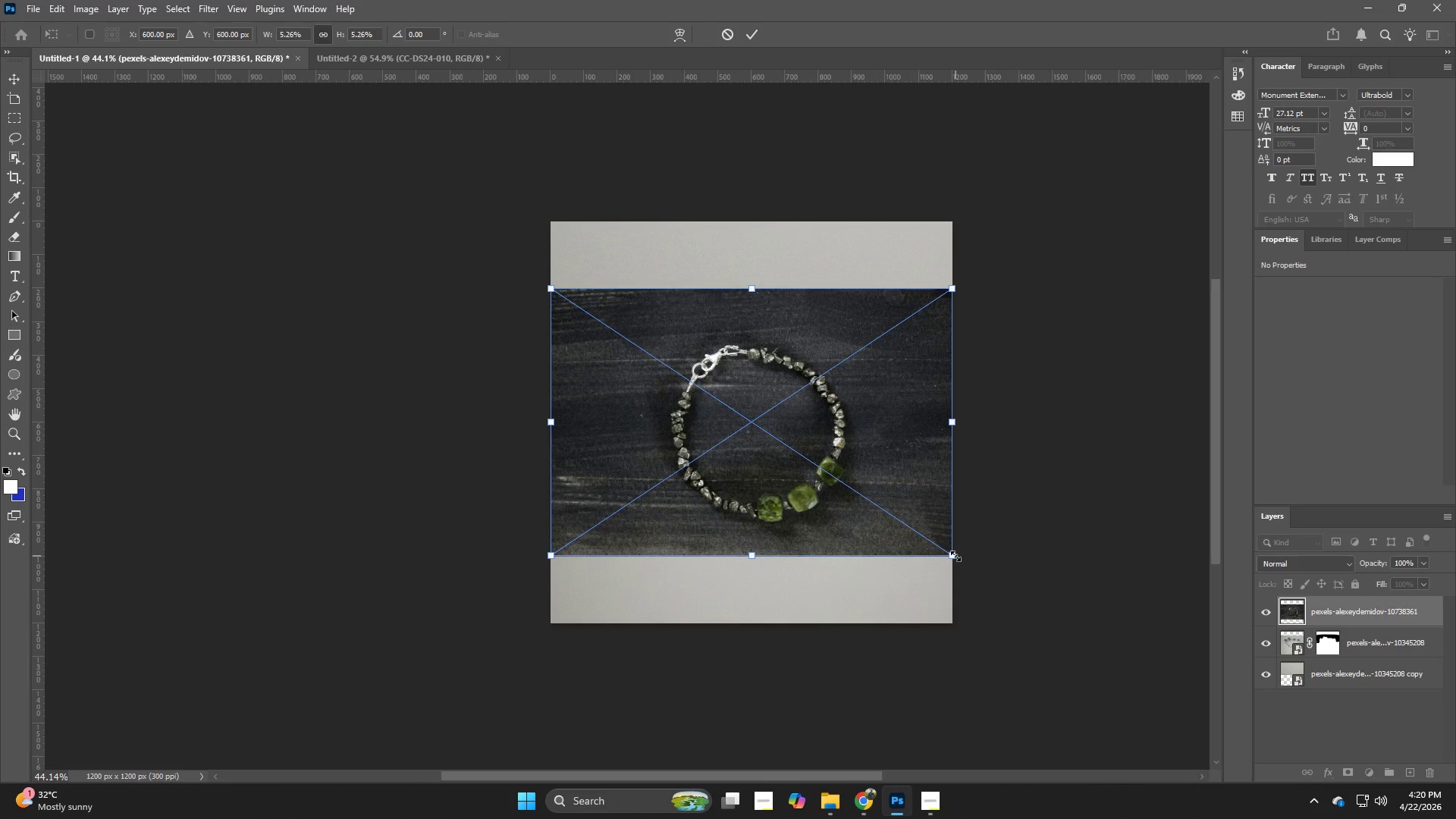 
hold_key(key=AltLeft, duration=1.61)
left_click_drag(start_coordinate=[956, 556], to_coordinate=[1097, 611])
 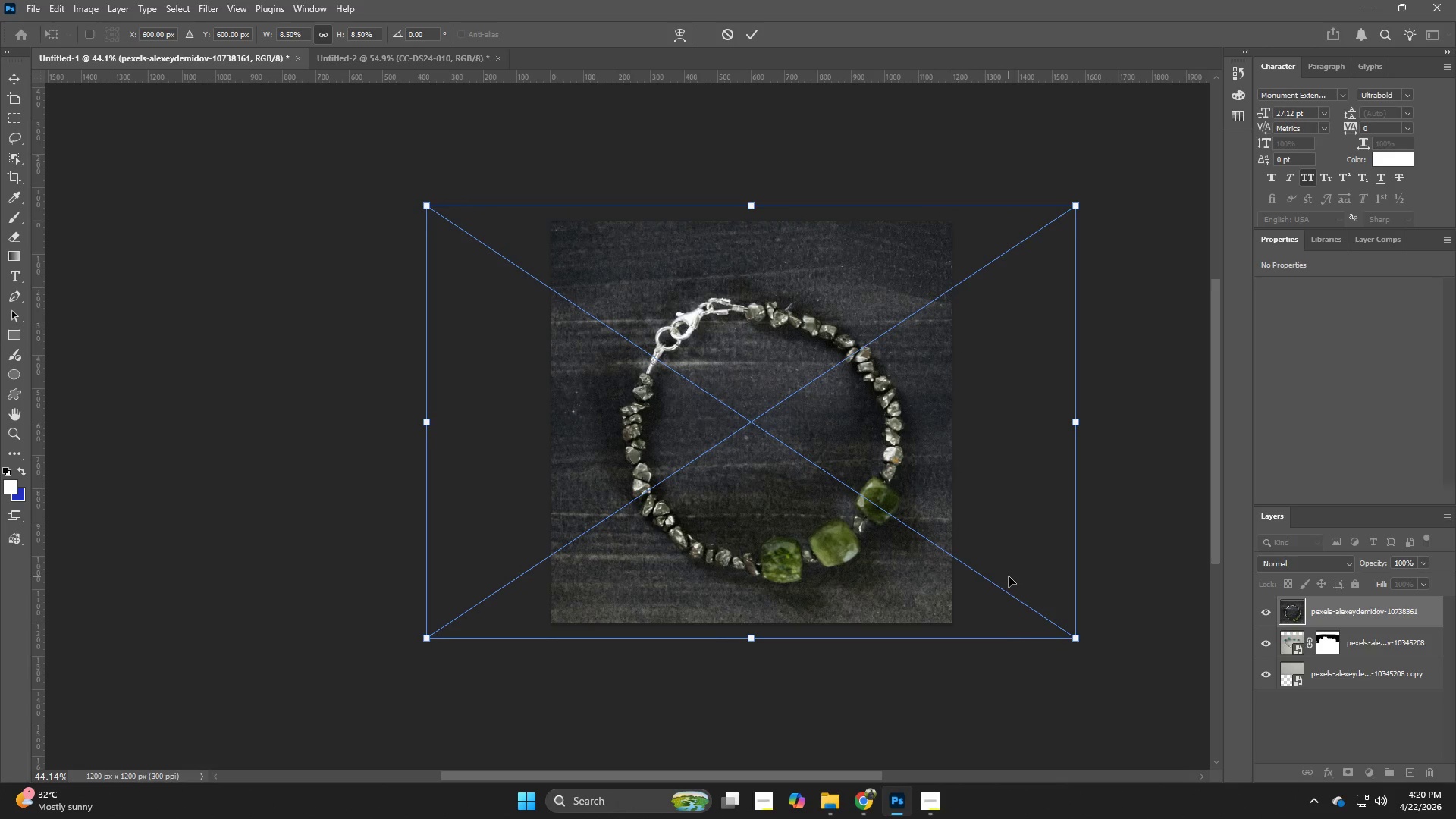 
key(NumpadEnter)
 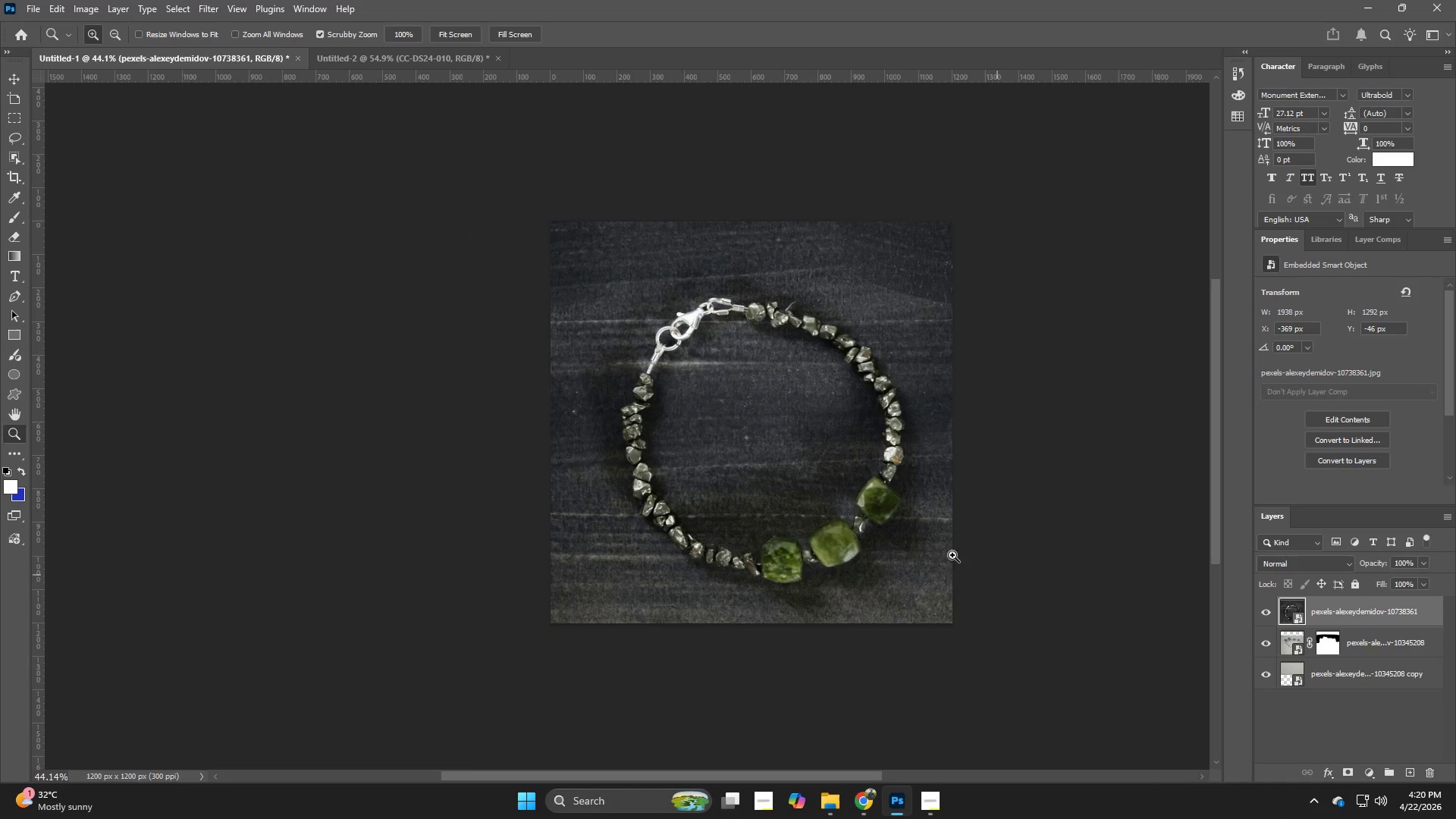 
hold_key(key=Space, duration=0.83)
 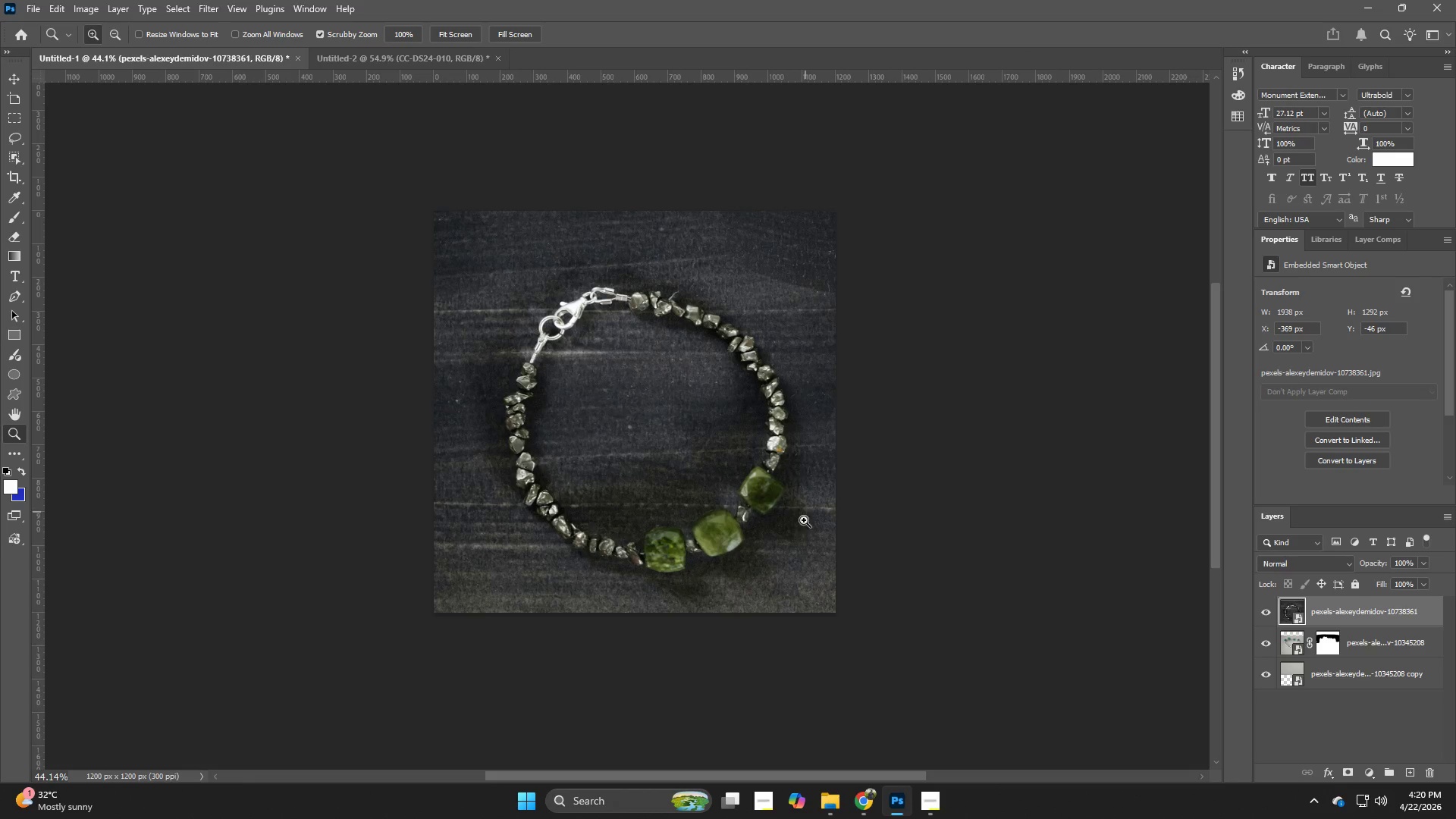 
left_click_drag(start_coordinate=[827, 491], to_coordinate=[711, 481])
 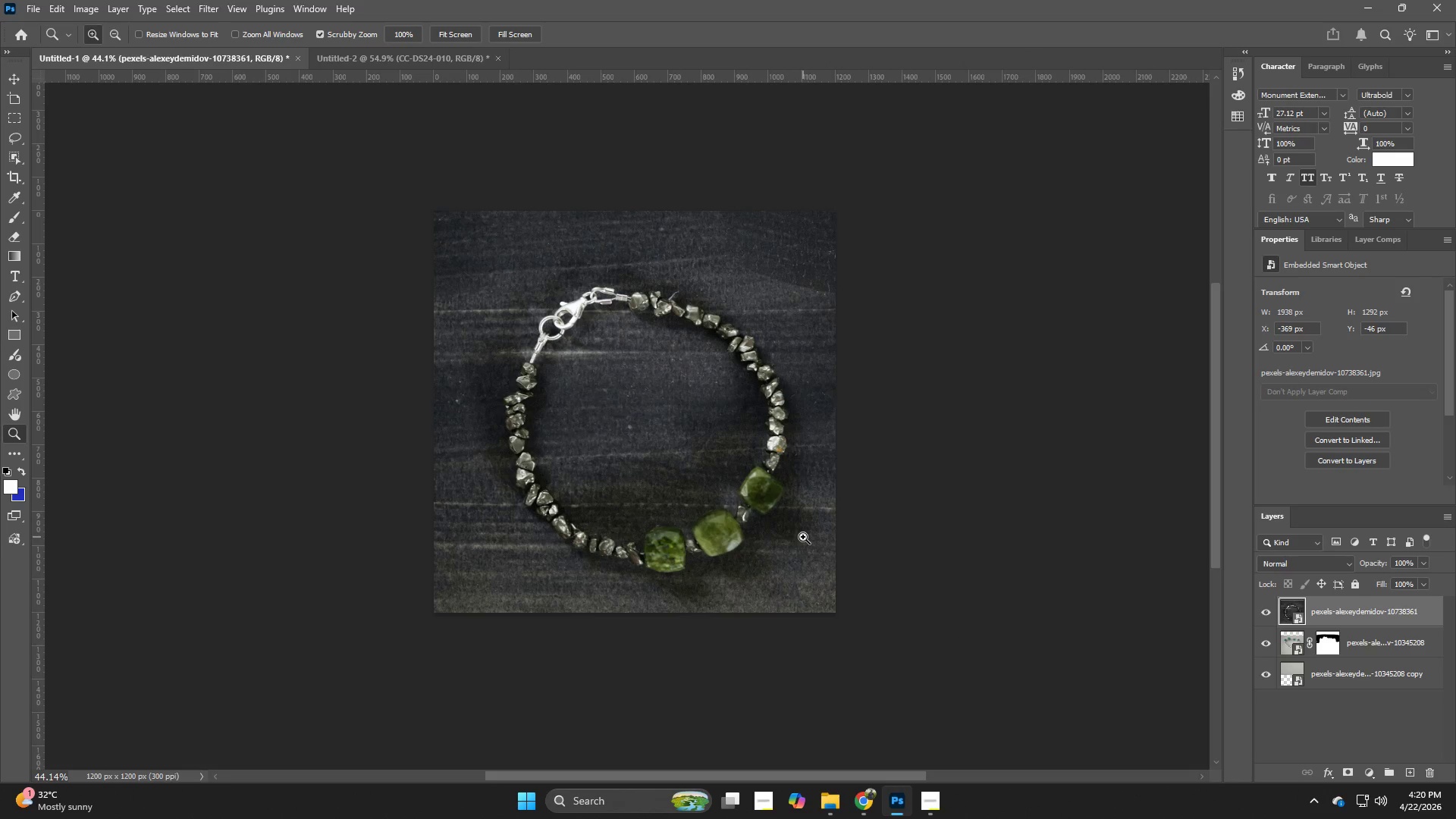 
key(Control+T)
 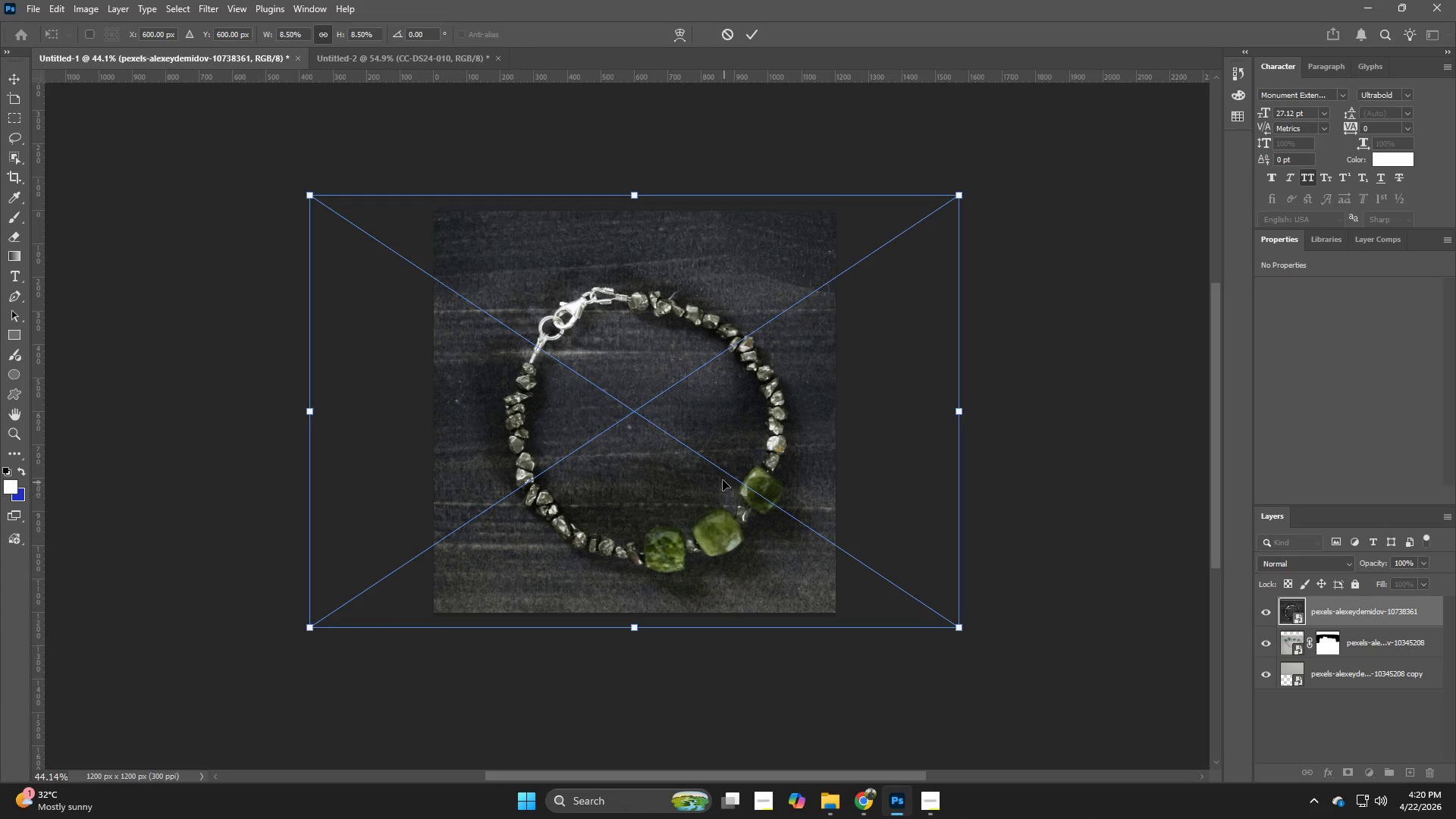 
left_click_drag(start_coordinate=[723, 480], to_coordinate=[711, 468])
 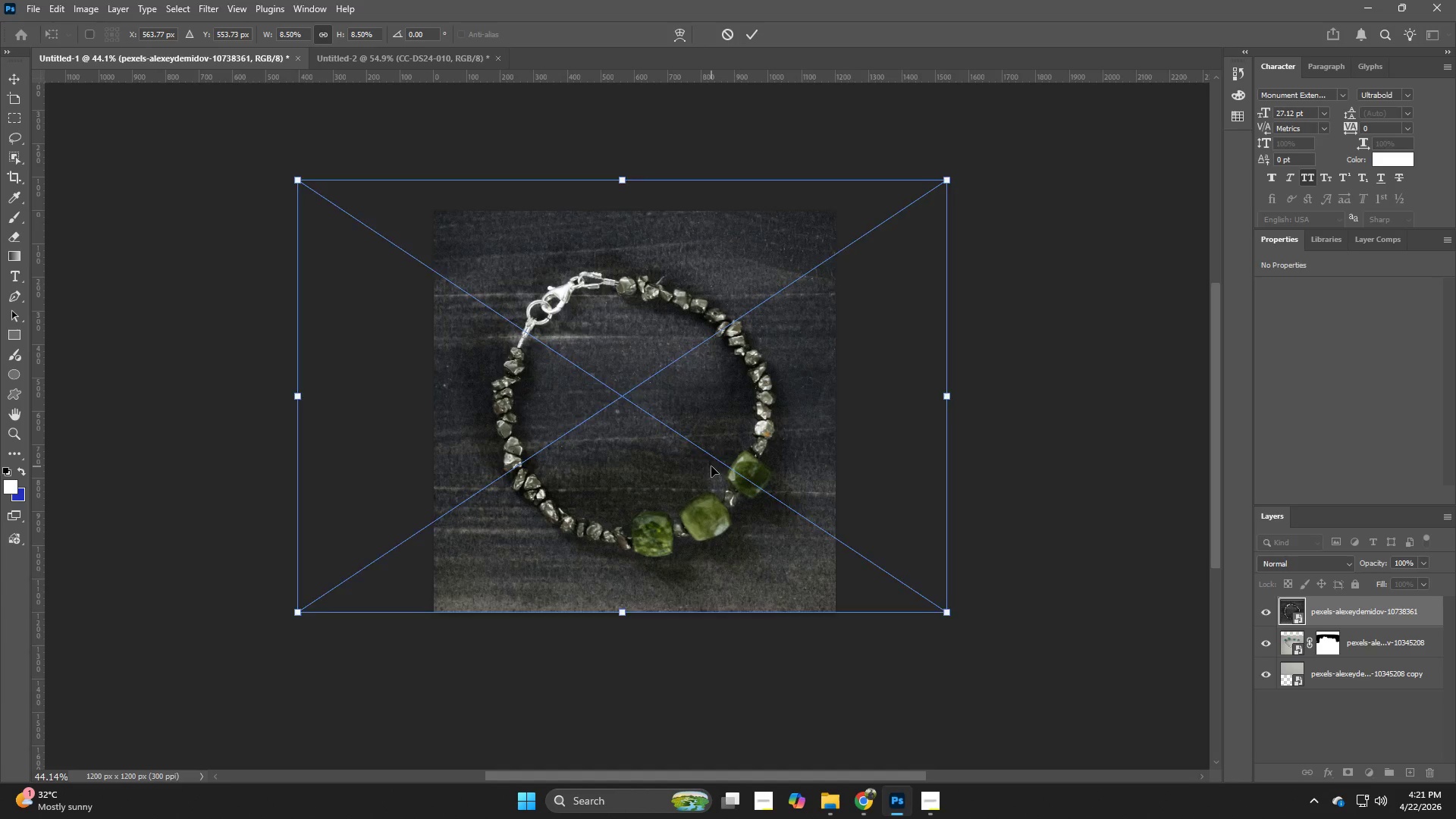 
key(NumpadEnter)
 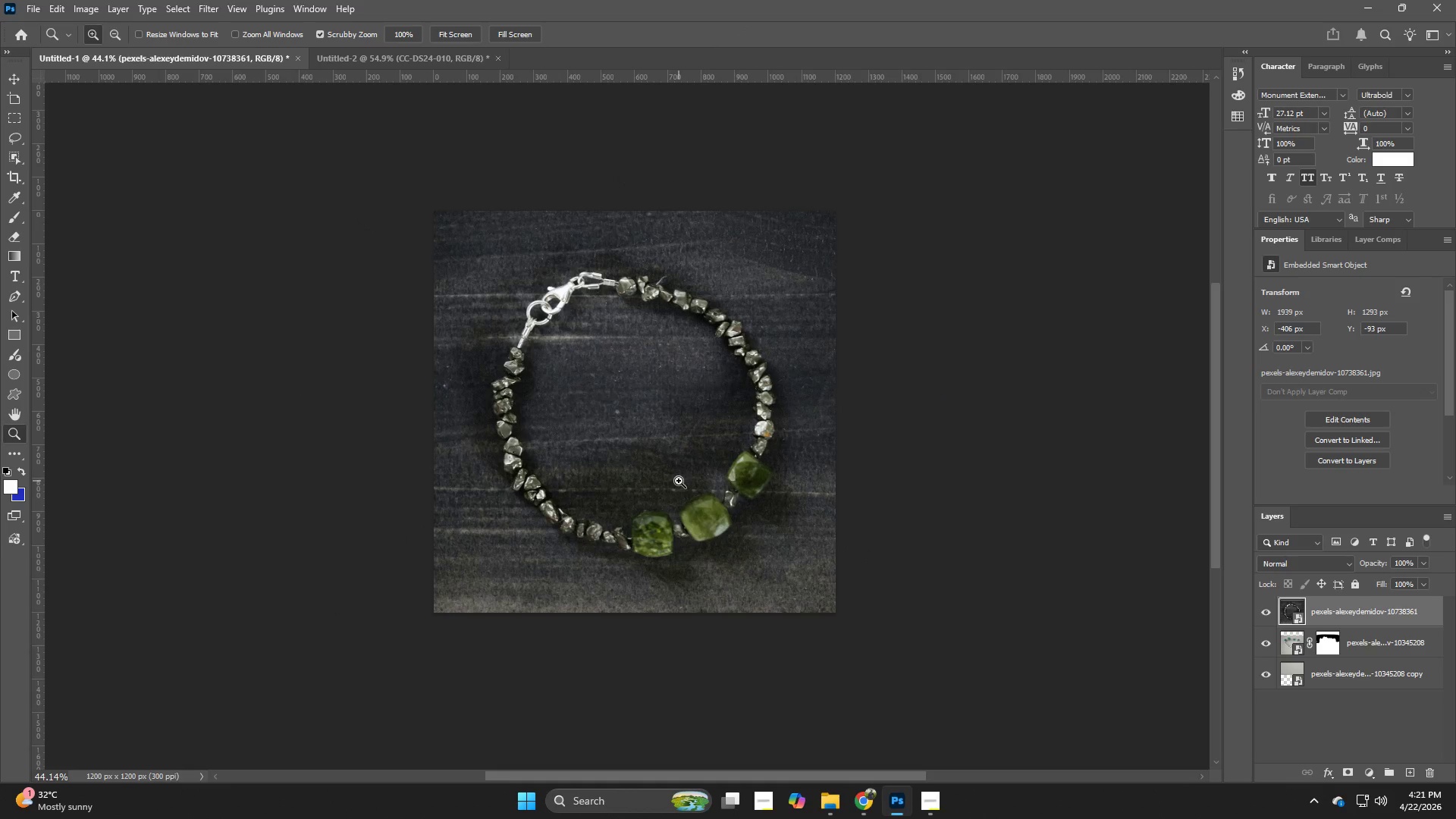 
key(Alt+Control+Shift+W)
 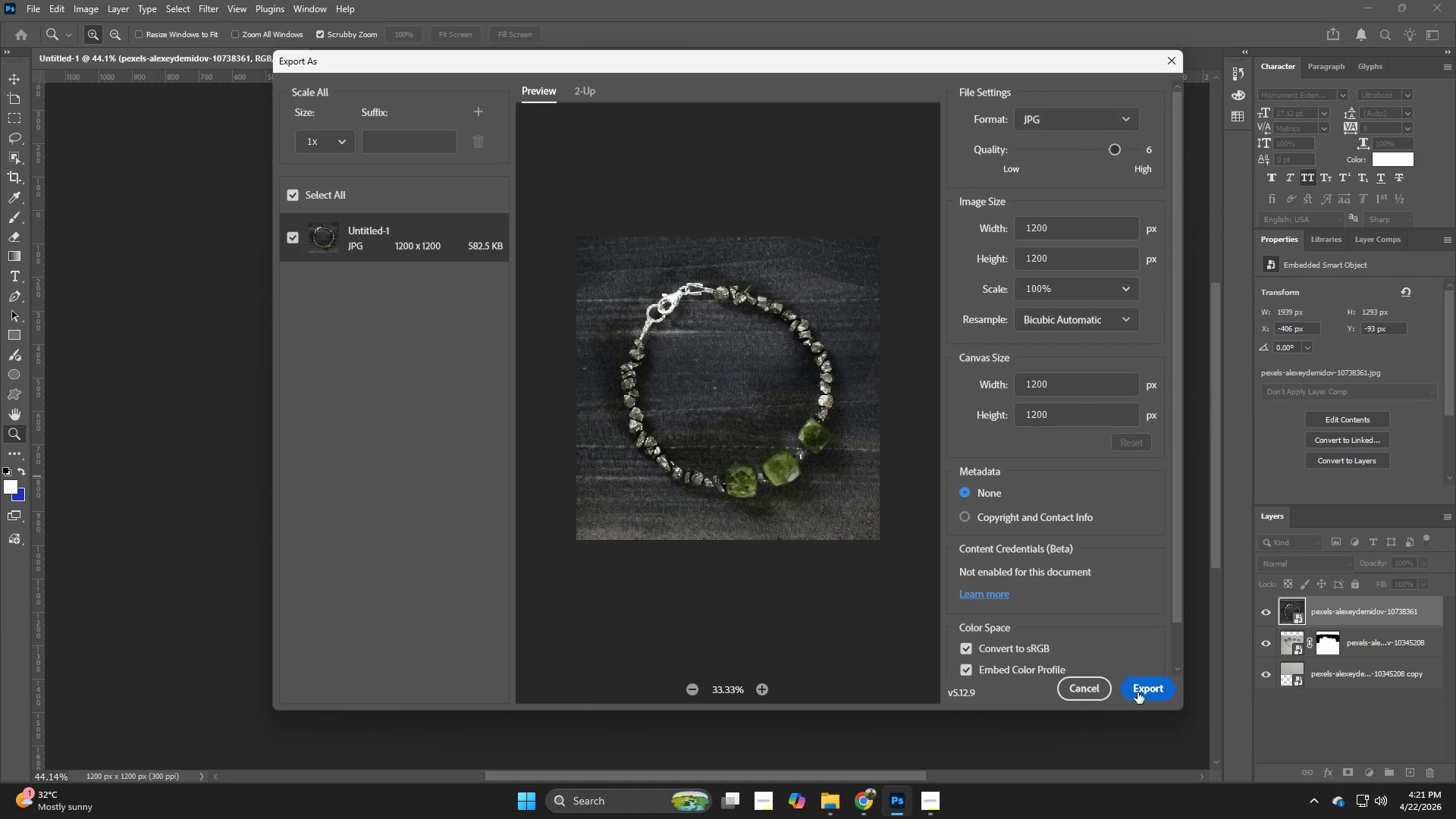 
left_click([1138, 692])
 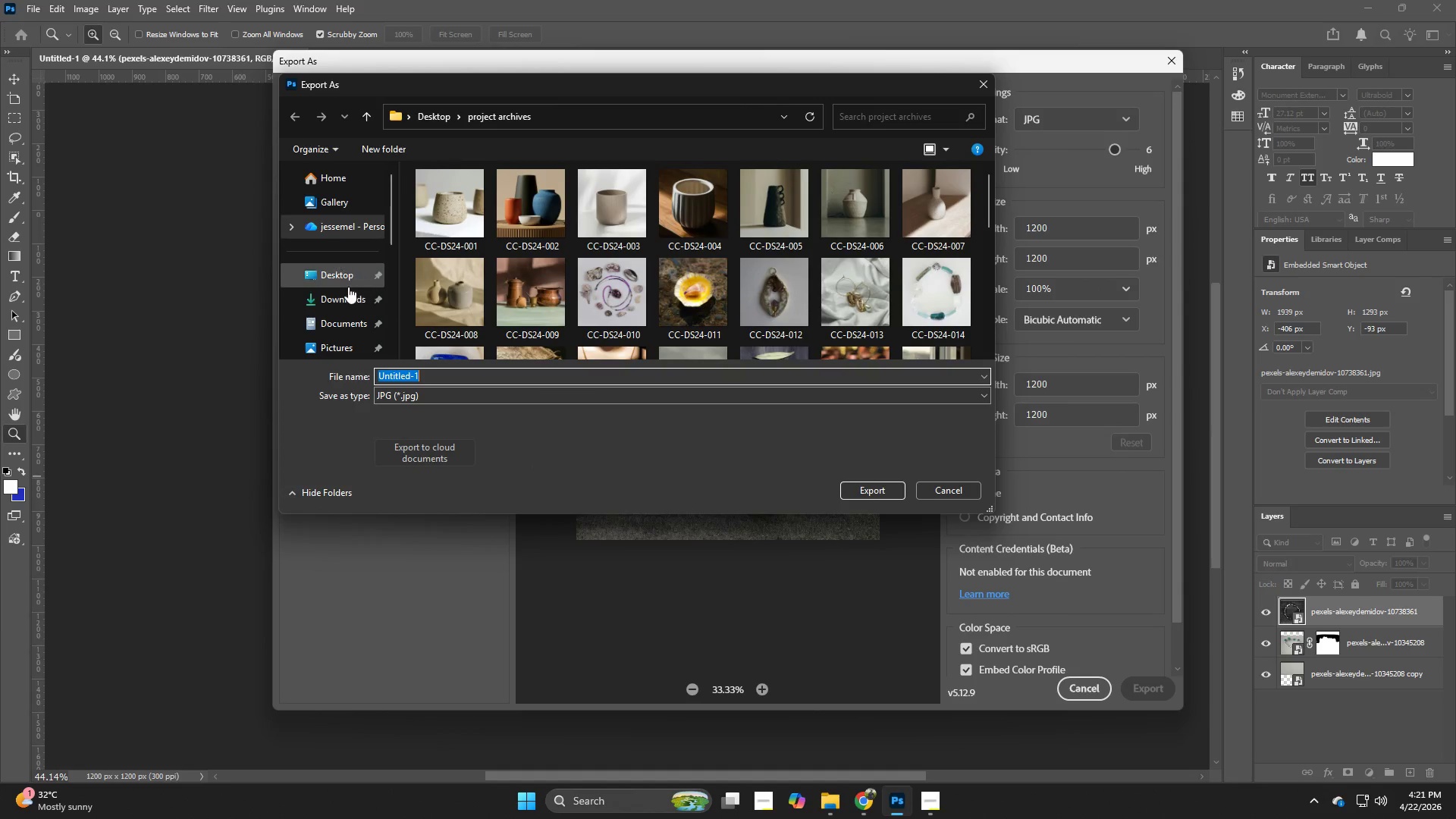 
left_click([346, 284])
 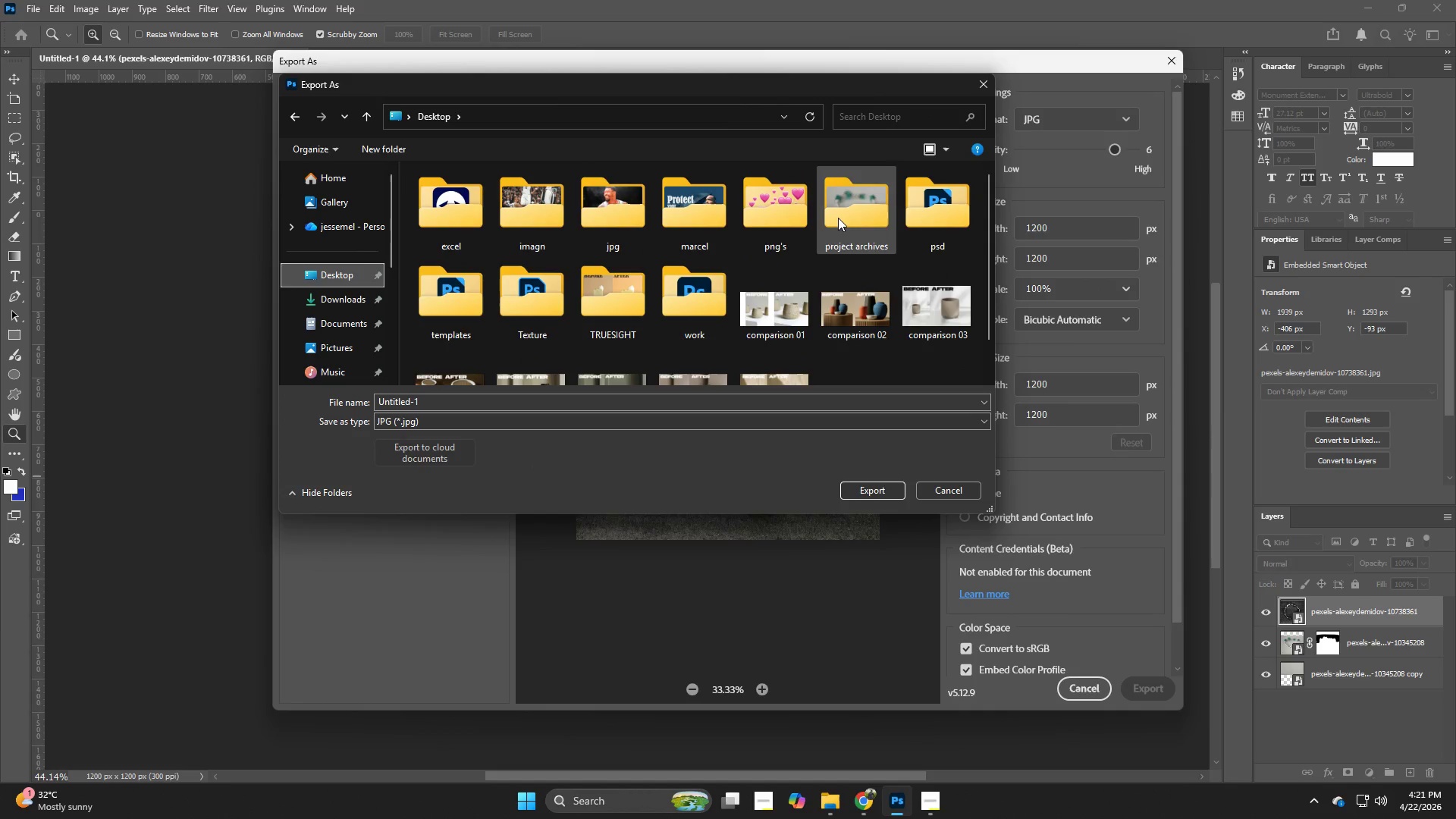 
double_click([838, 218])
 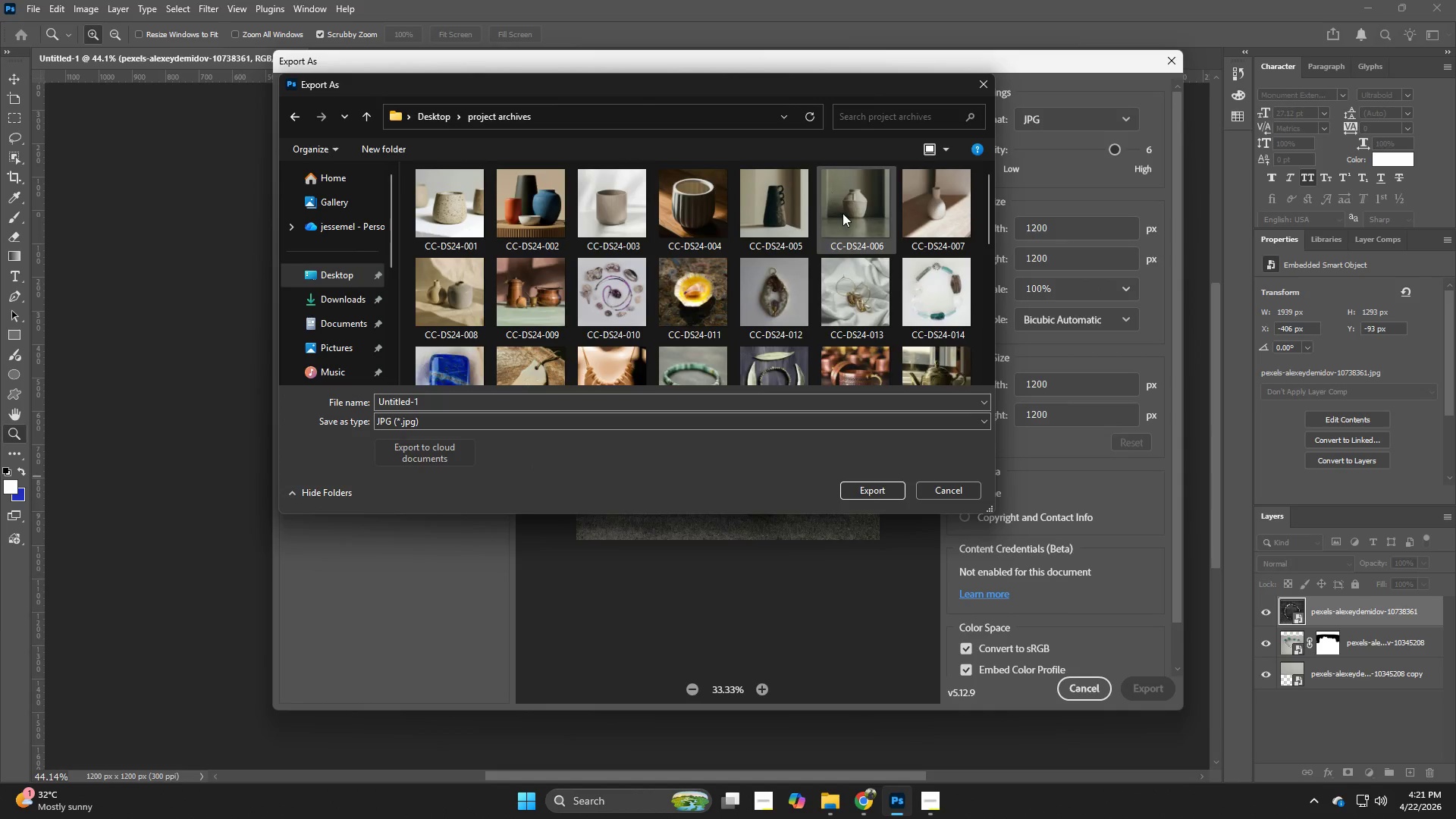 
left_click_drag(start_coordinate=[847, 334], to_coordinate=[849, 338])
 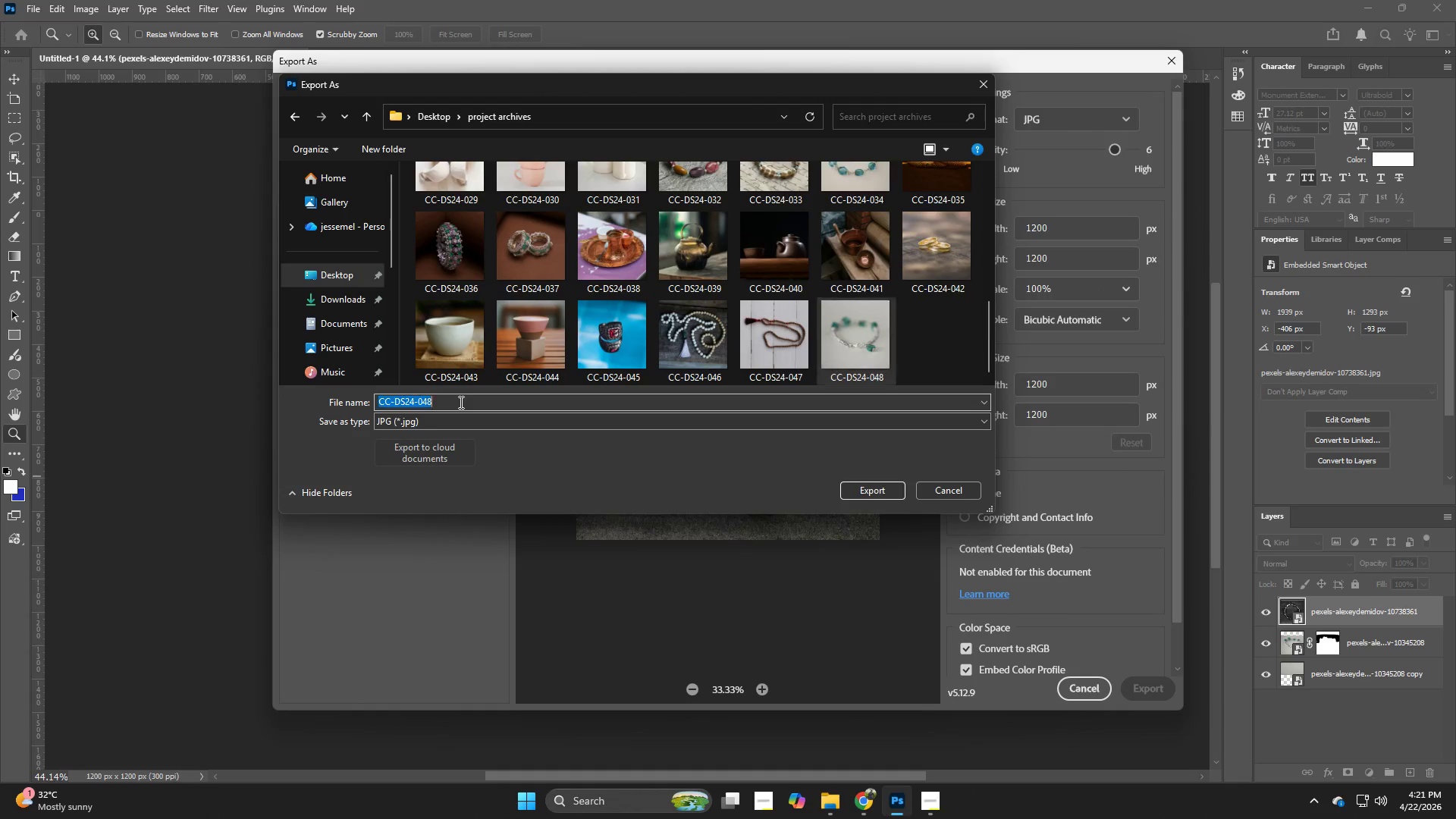 
scroll: coordinate [843, 213], scroll_direction: down, amount: 9.0
 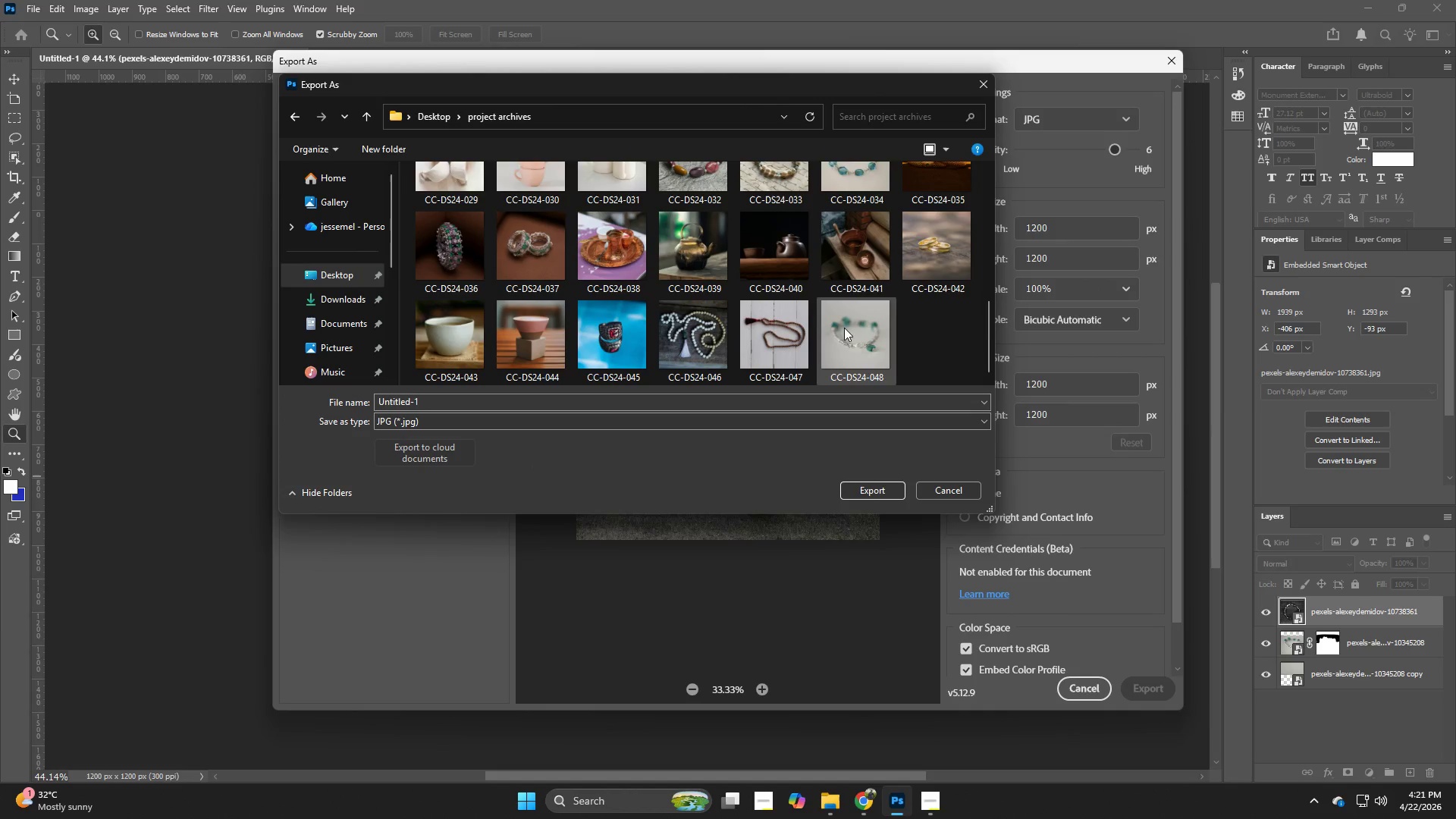 
double_click([460, 402])
 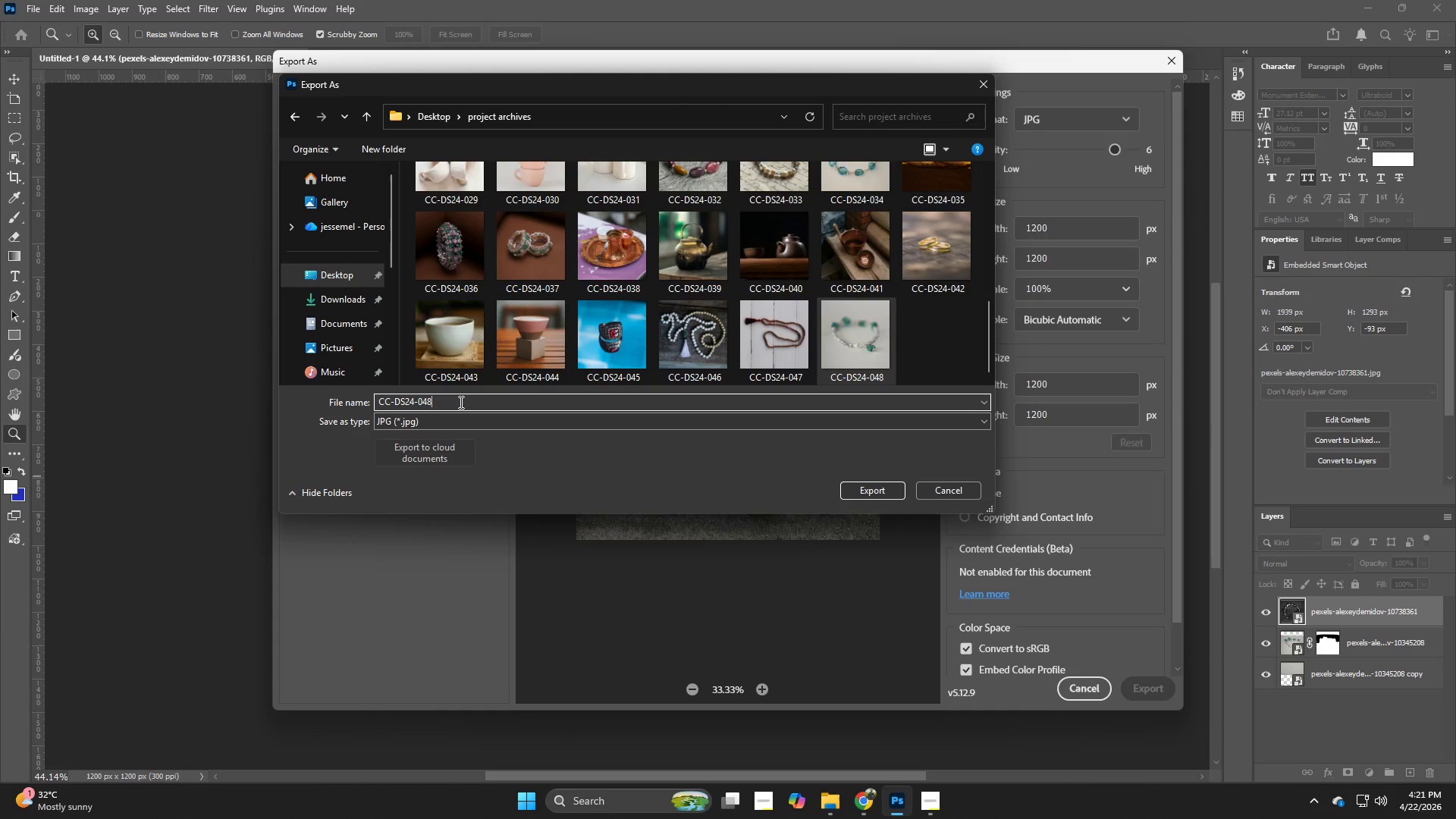 
triple_click([460, 402])
 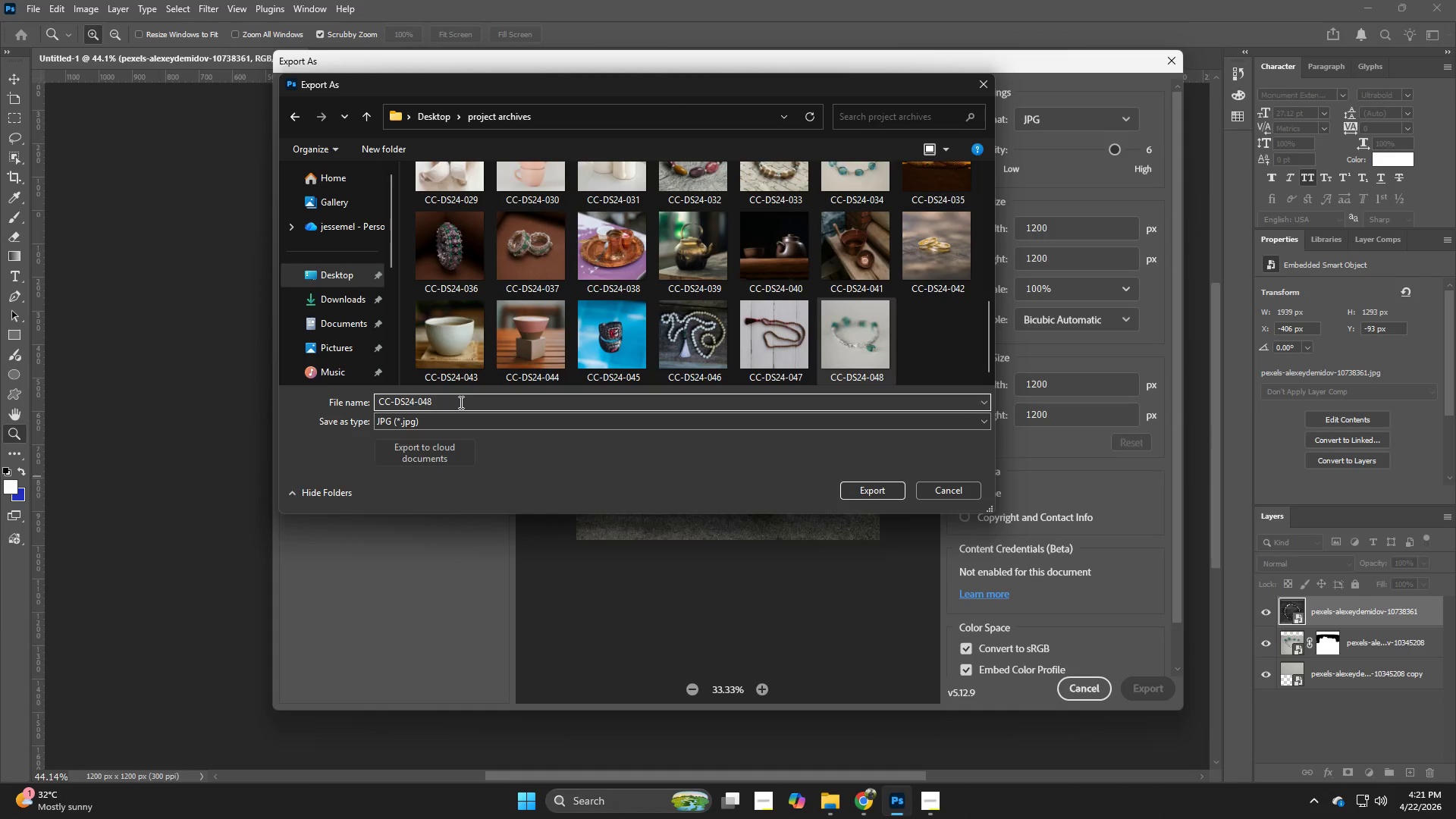 
key(Backspace)
 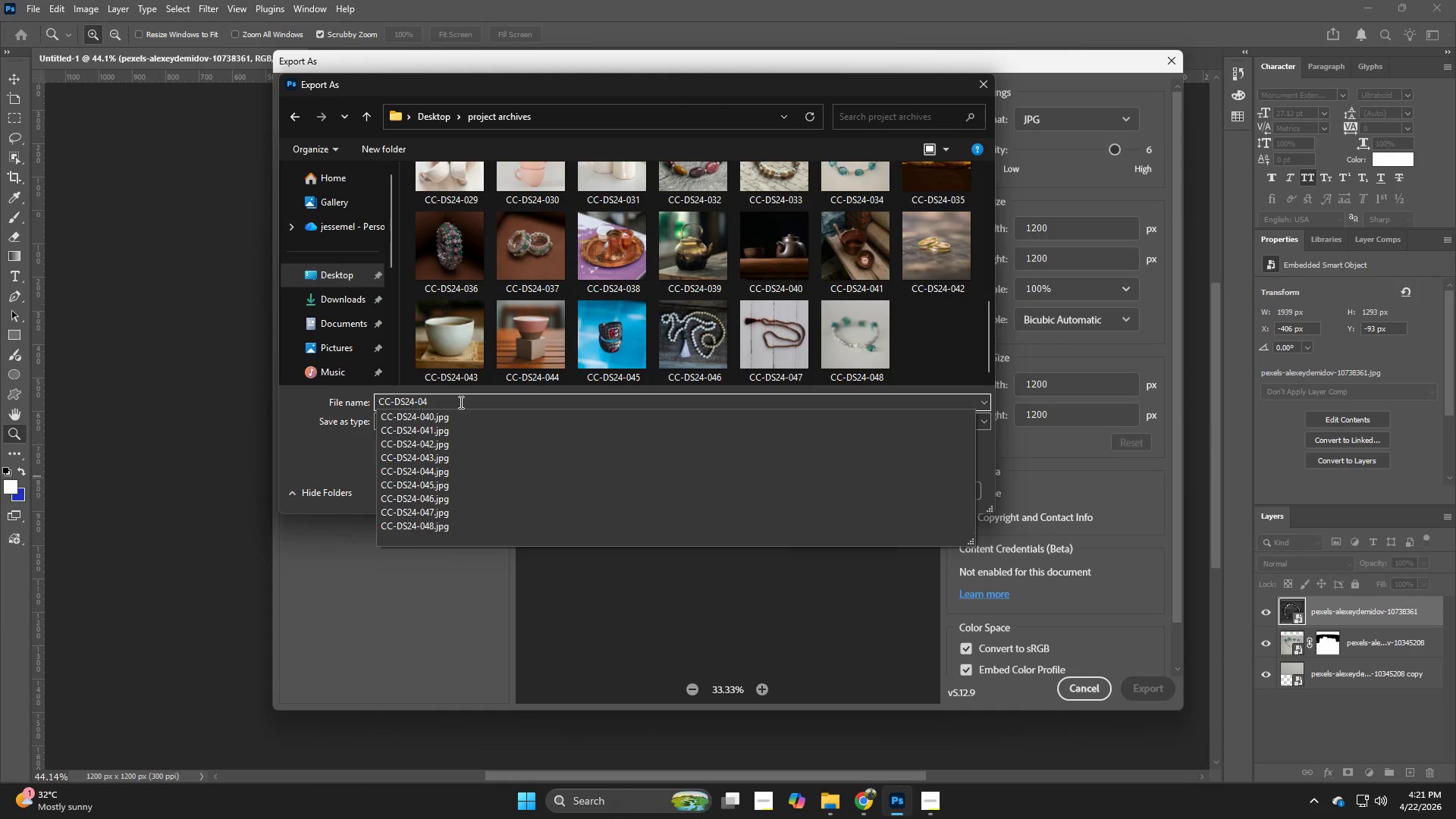 
key(9)
 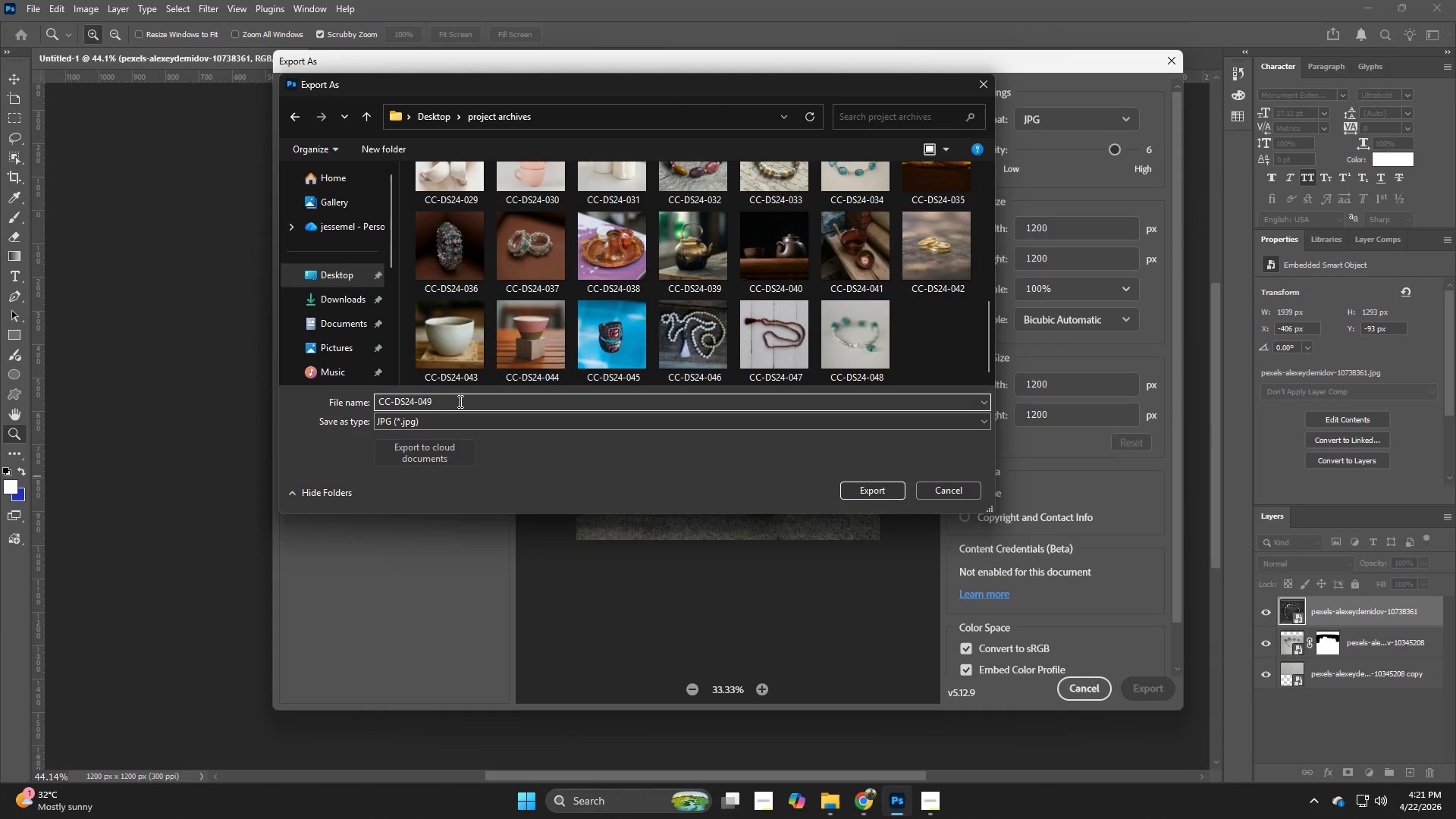 
key(NumpadEnter)
 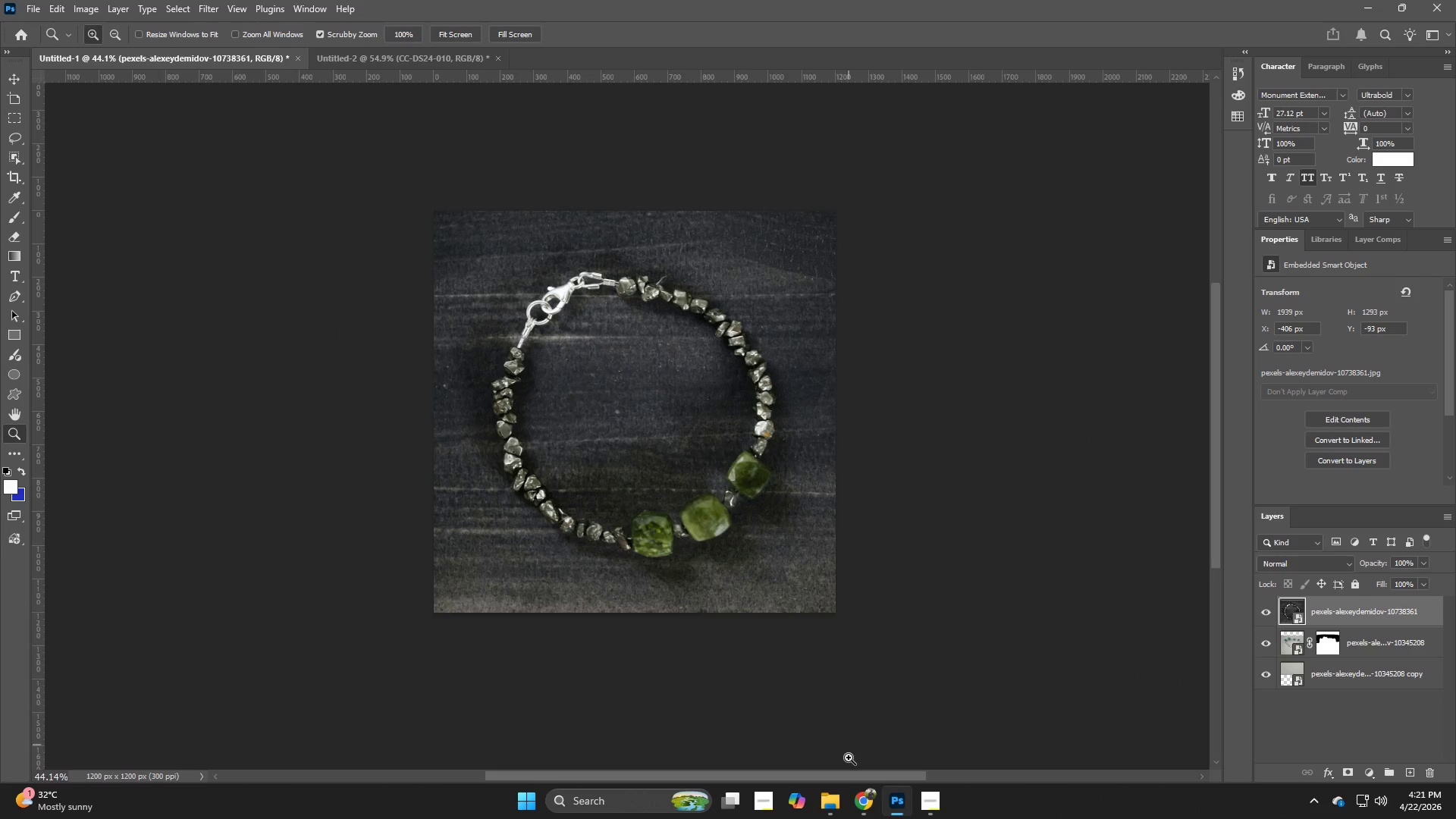 
left_click([857, 807])
 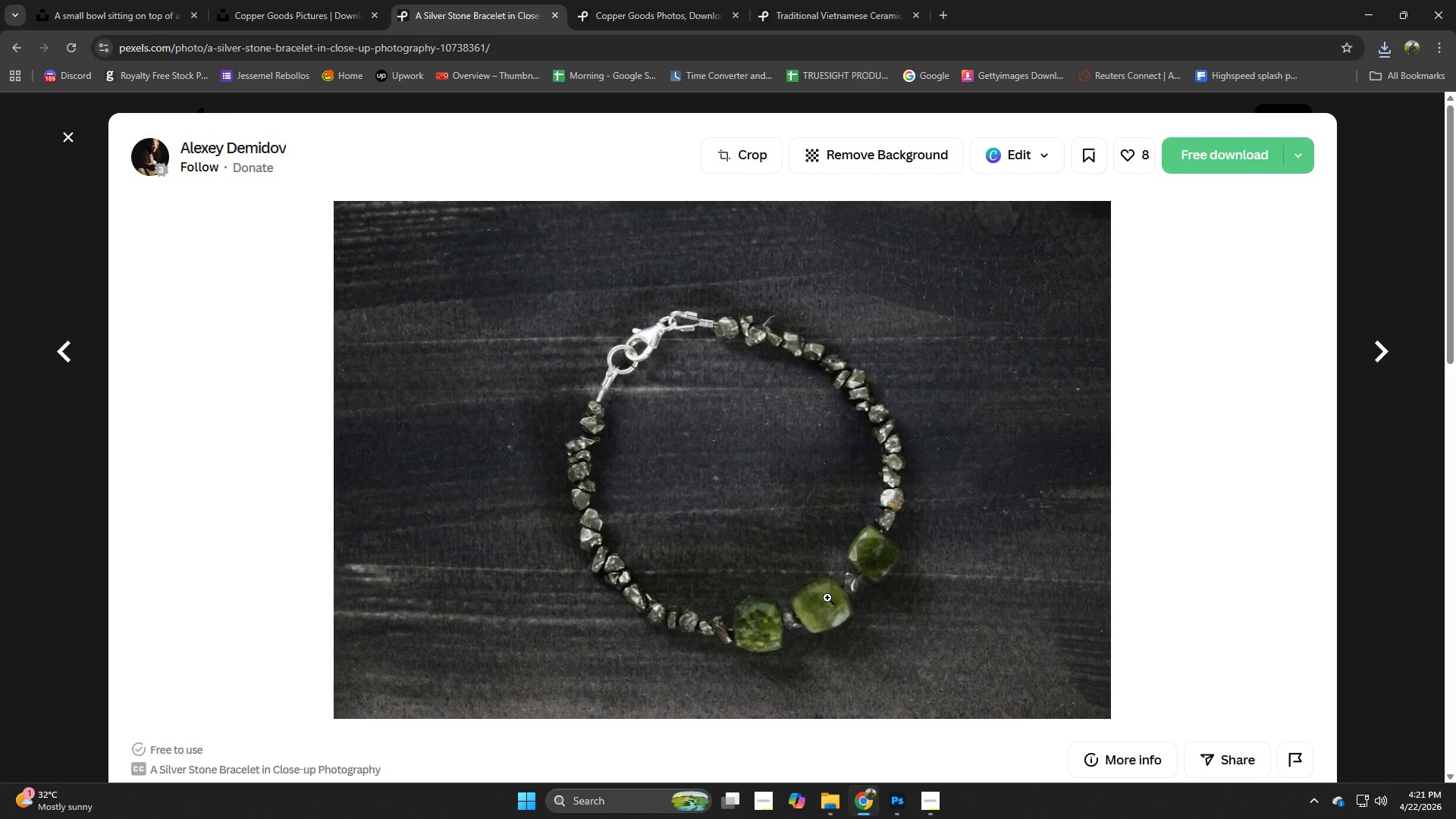 
scroll: coordinate [538, 554], scroll_direction: down, amount: 7.0
 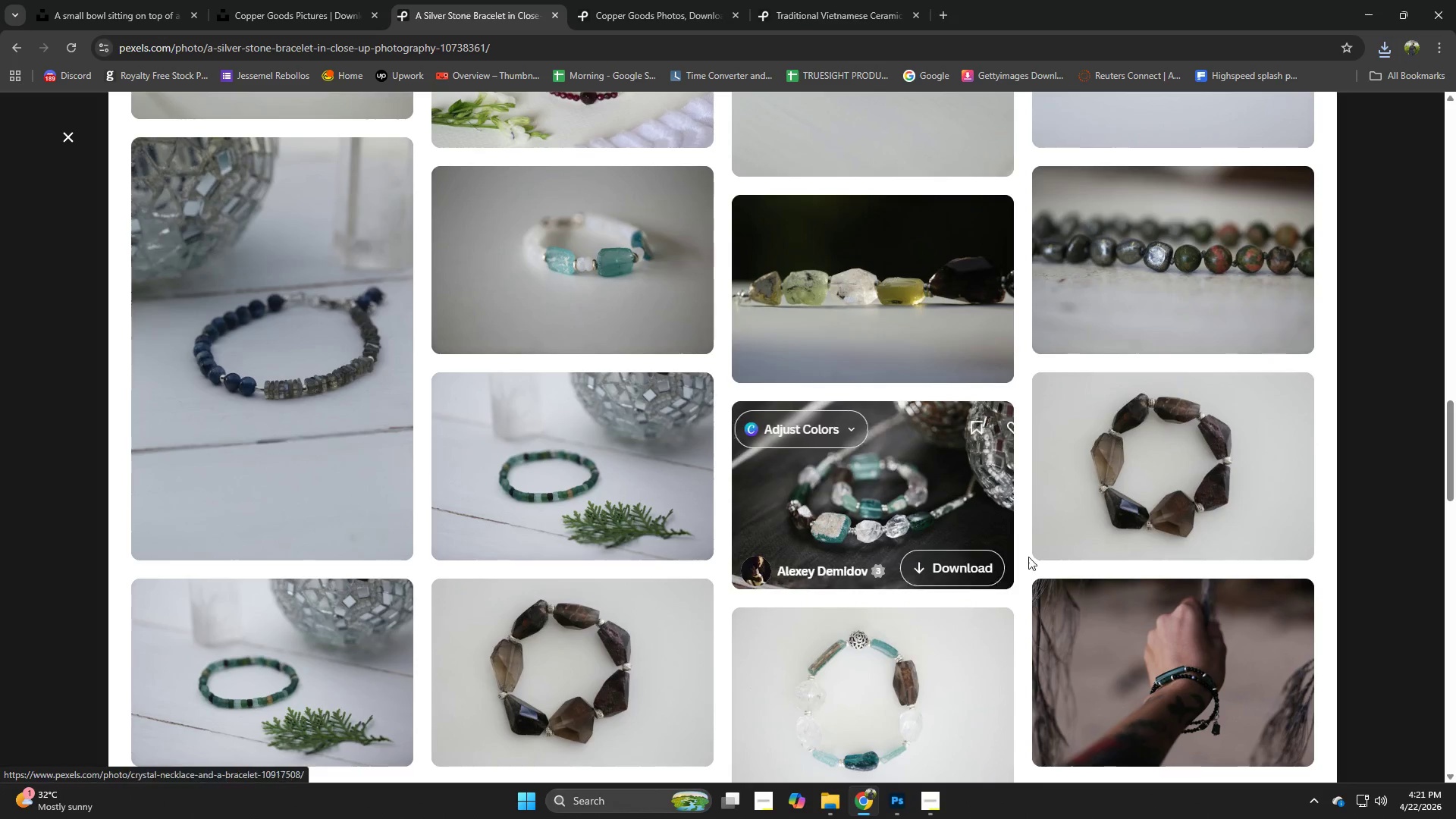 
left_click([1165, 460])
 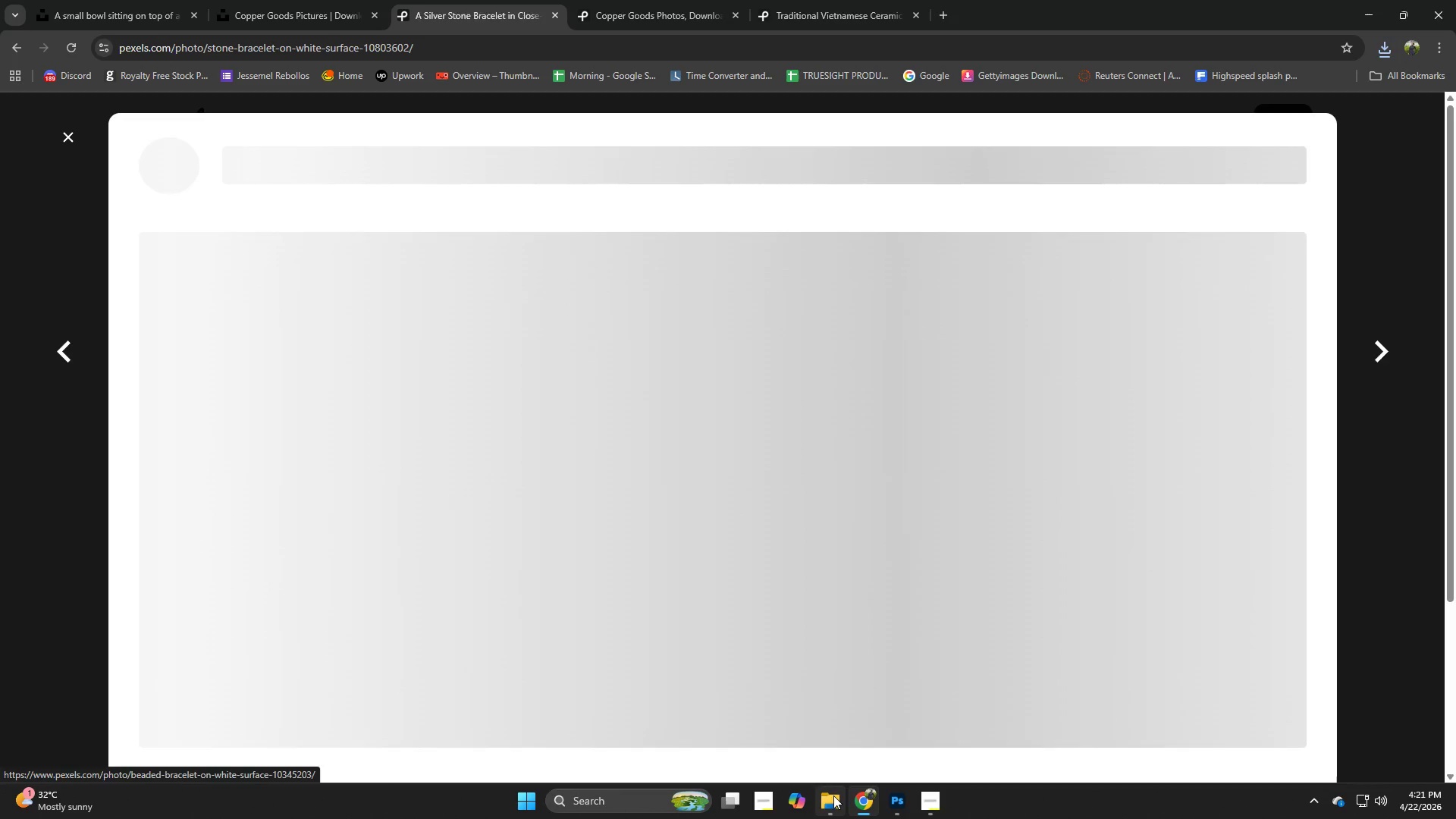 
left_click([831, 800])
 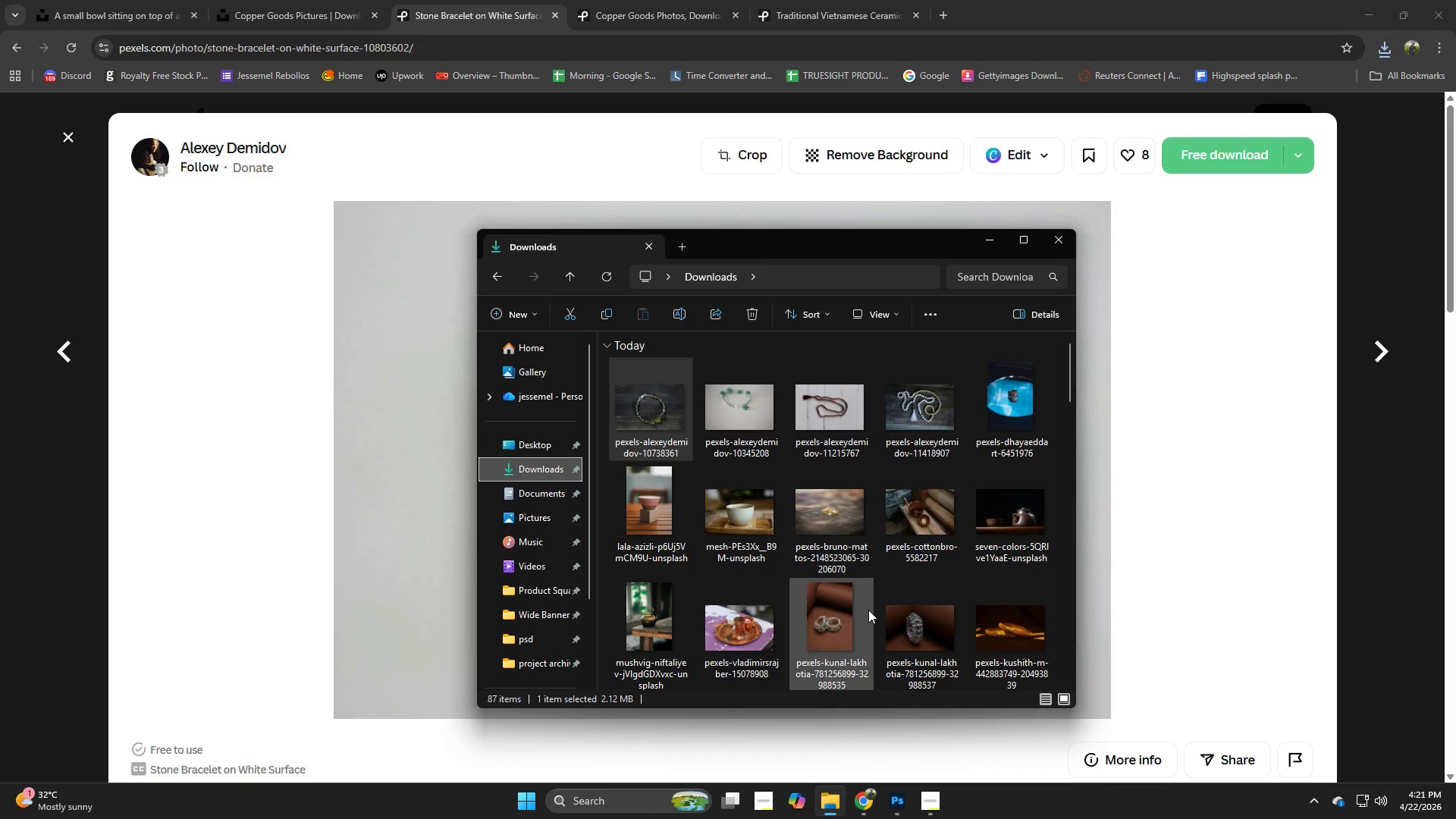 
scroll: coordinate [868, 610], scroll_direction: down, amount: 1.0
 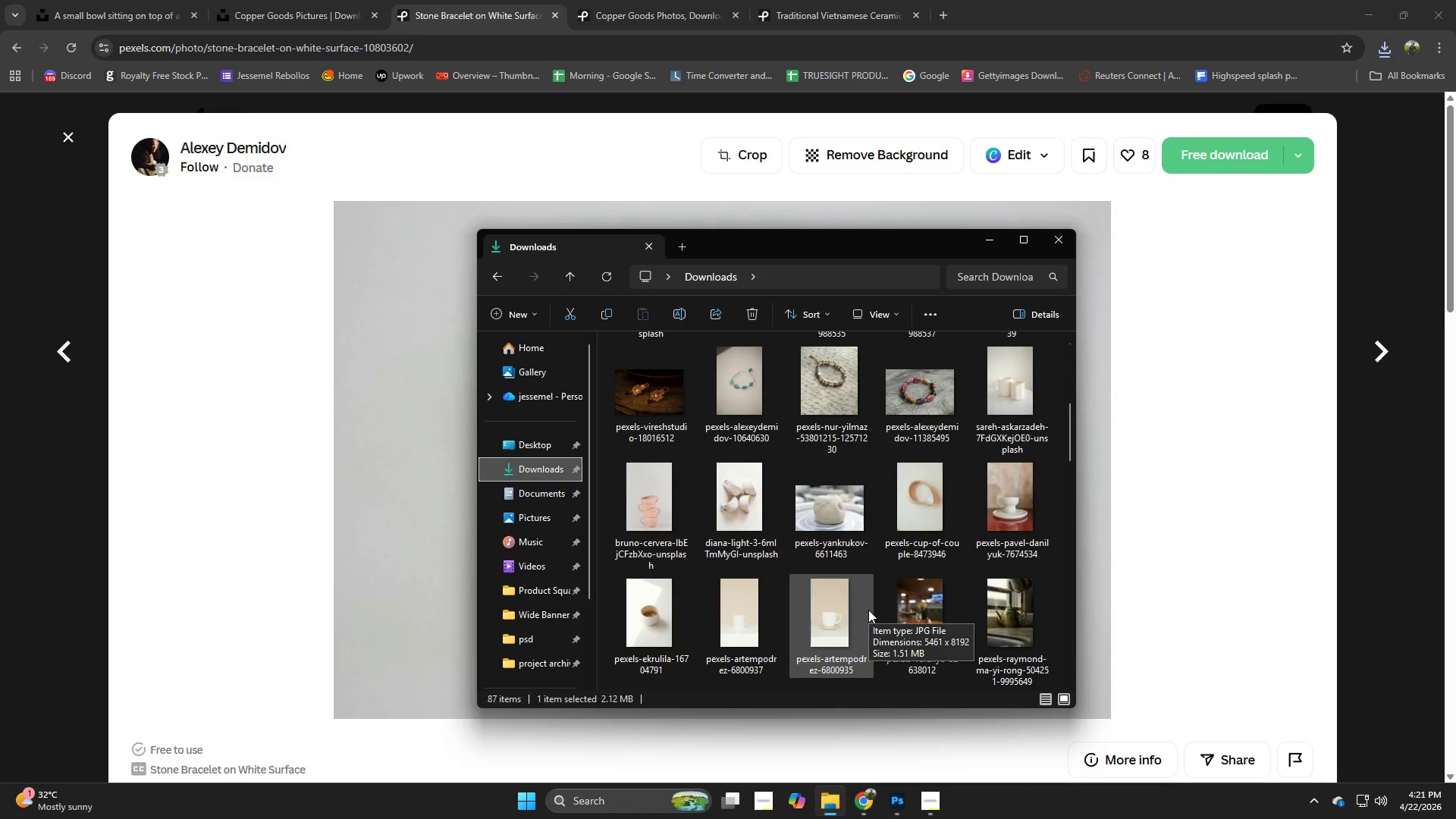 
scroll: coordinate [868, 610], scroll_direction: up, amount: 1.0
 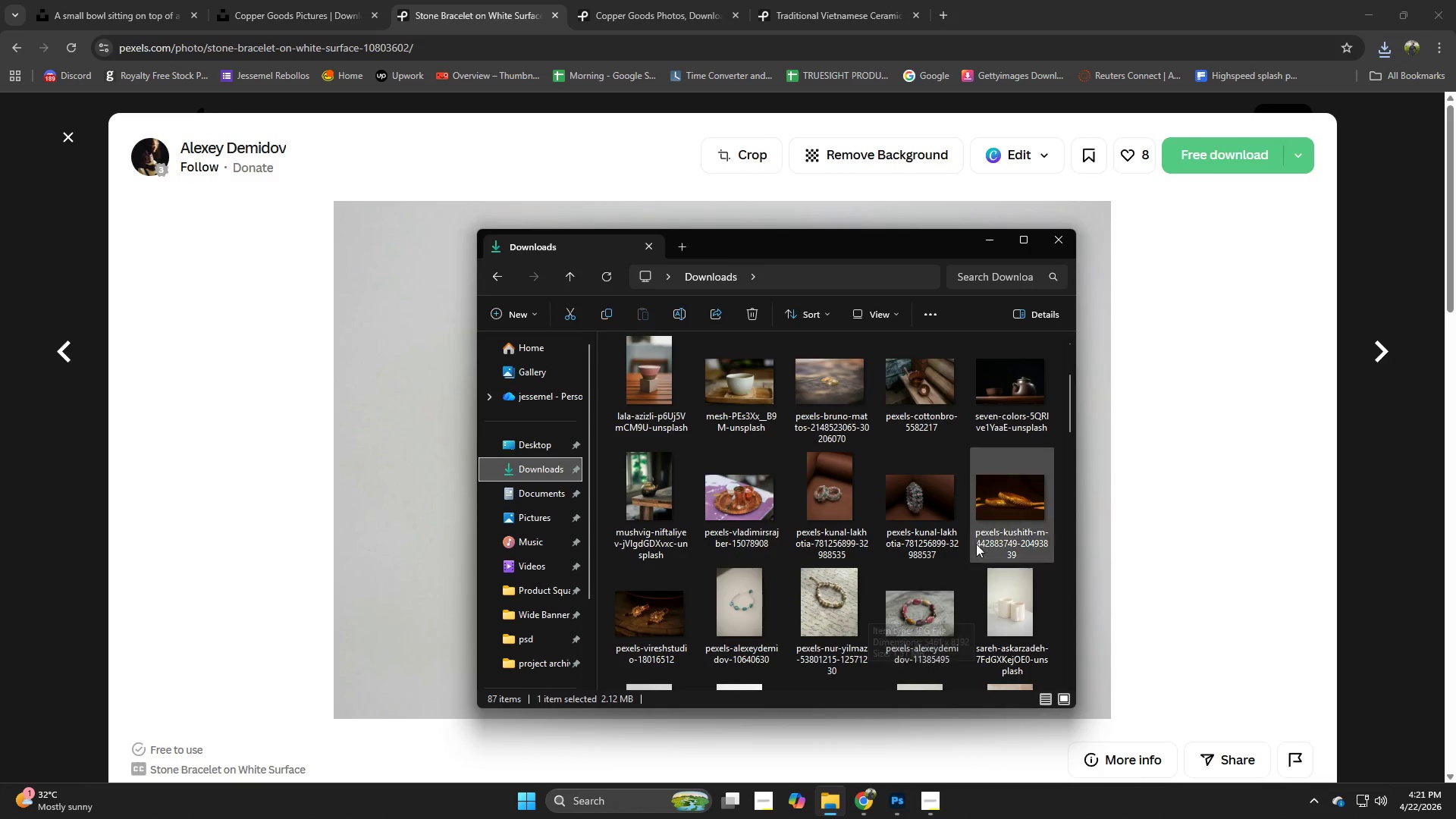 
scroll: coordinate [811, 516], scroll_direction: down, amount: 2.0
 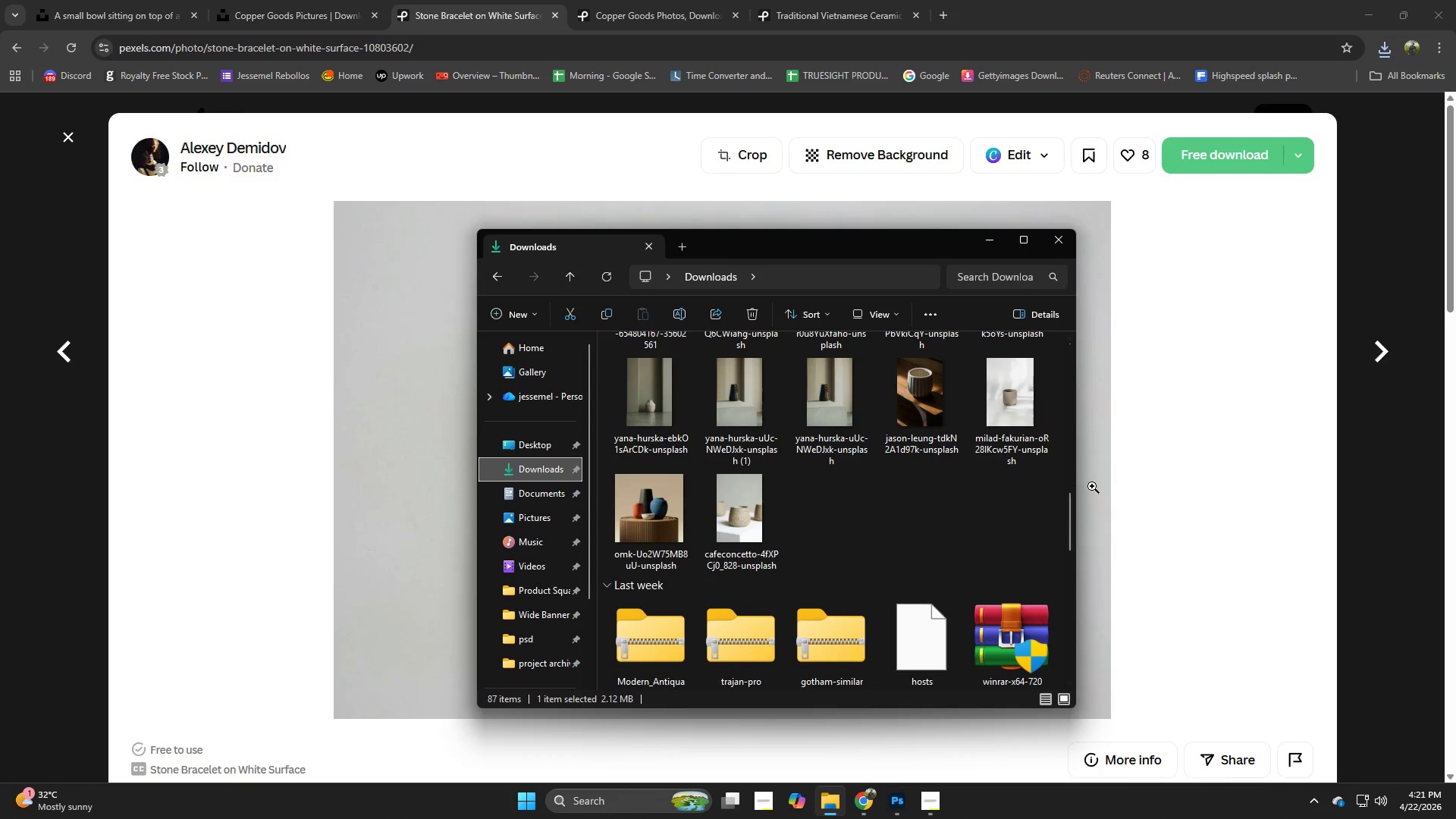 
left_click([1179, 482])
 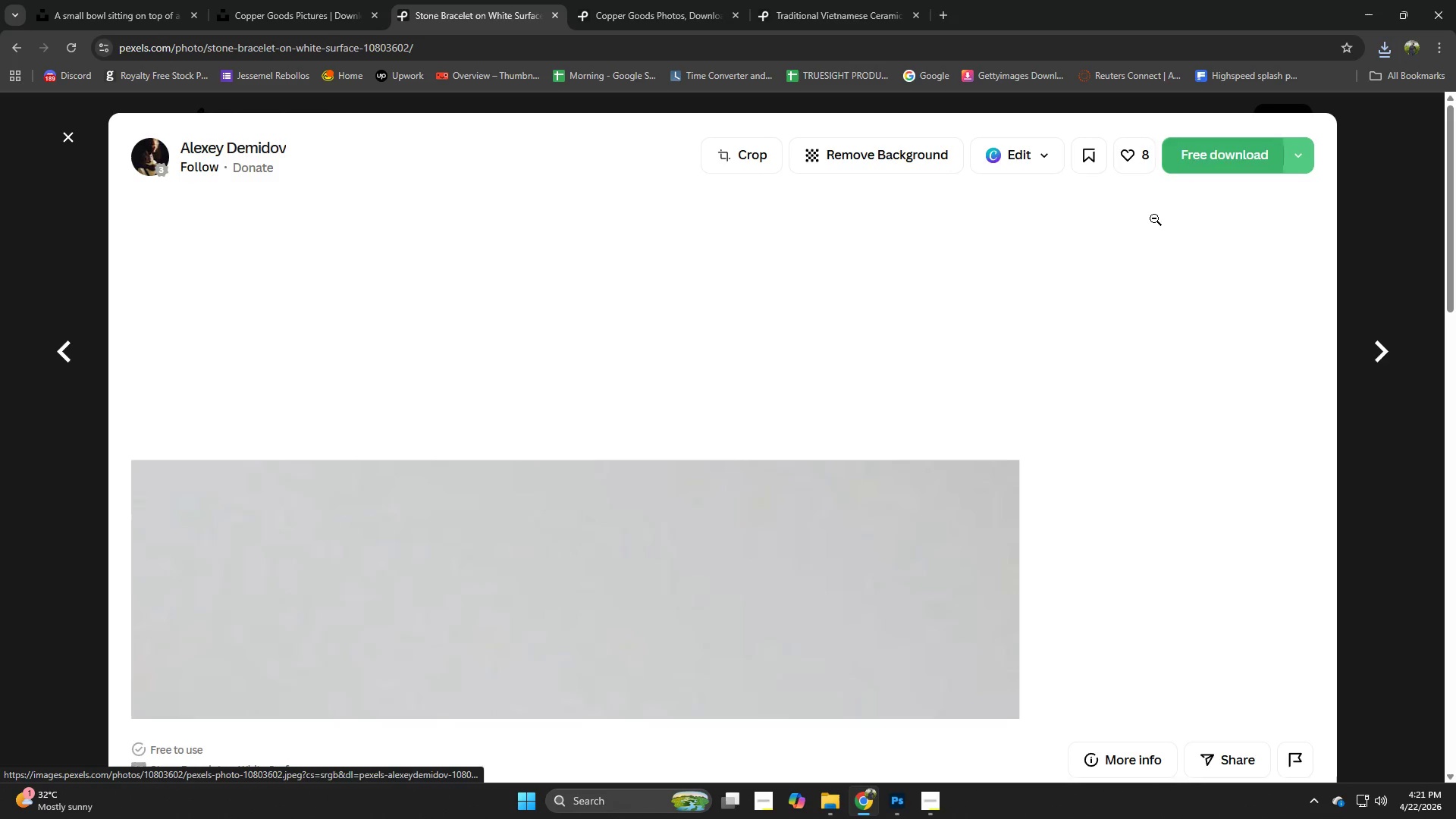 
left_click([1141, 353])
 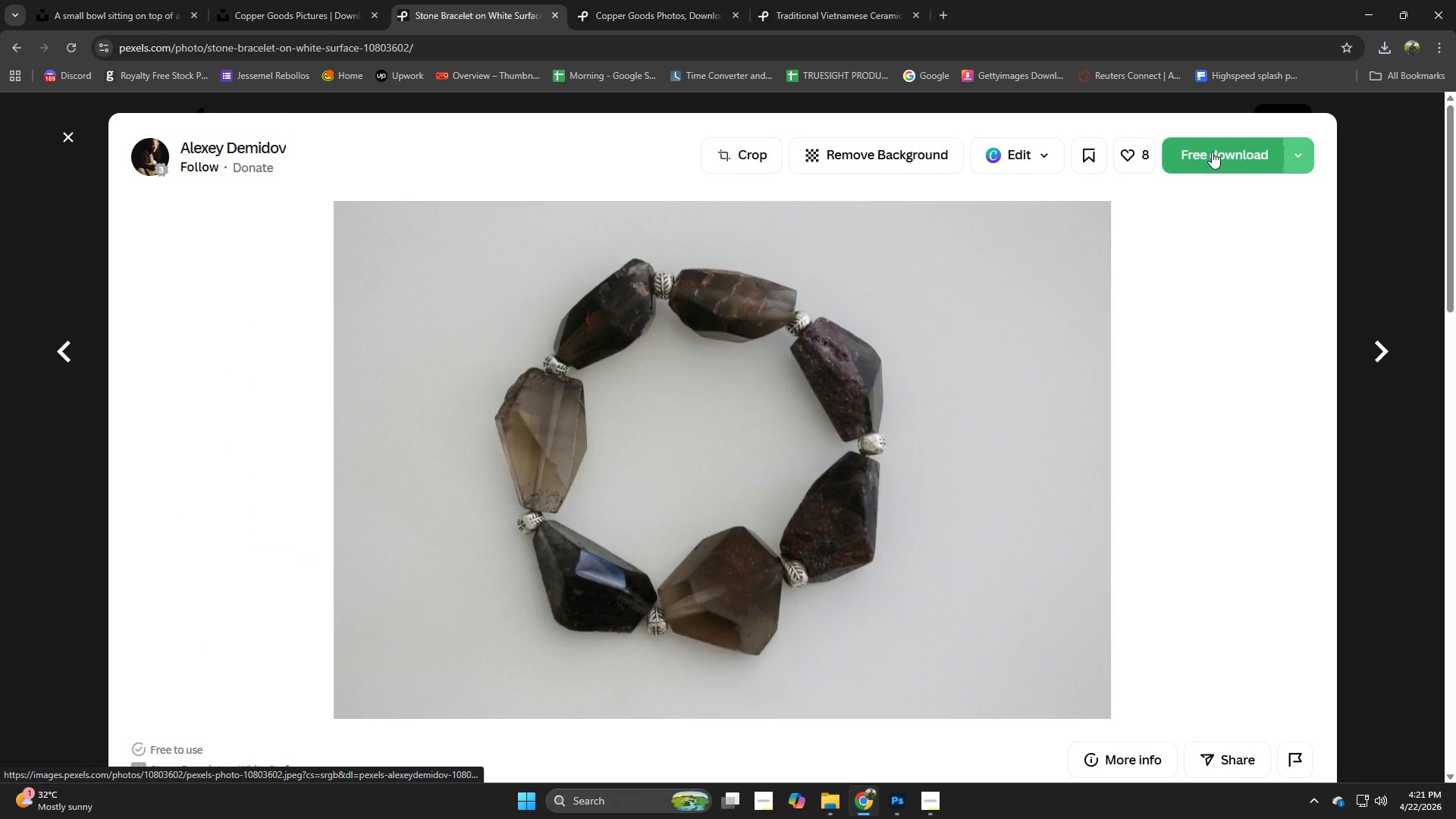 
left_click([1212, 152])
 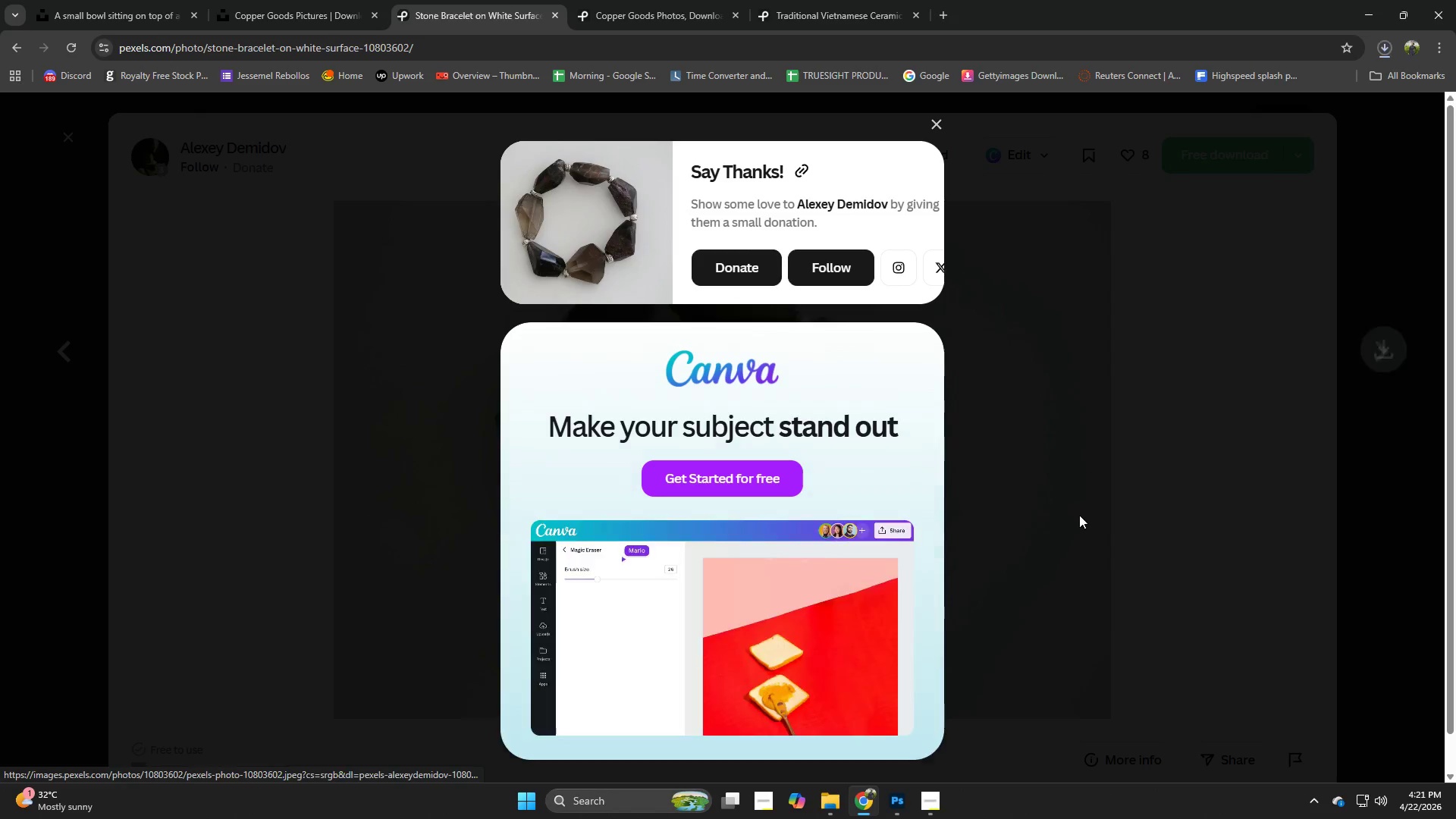 
left_click([1079, 516])
 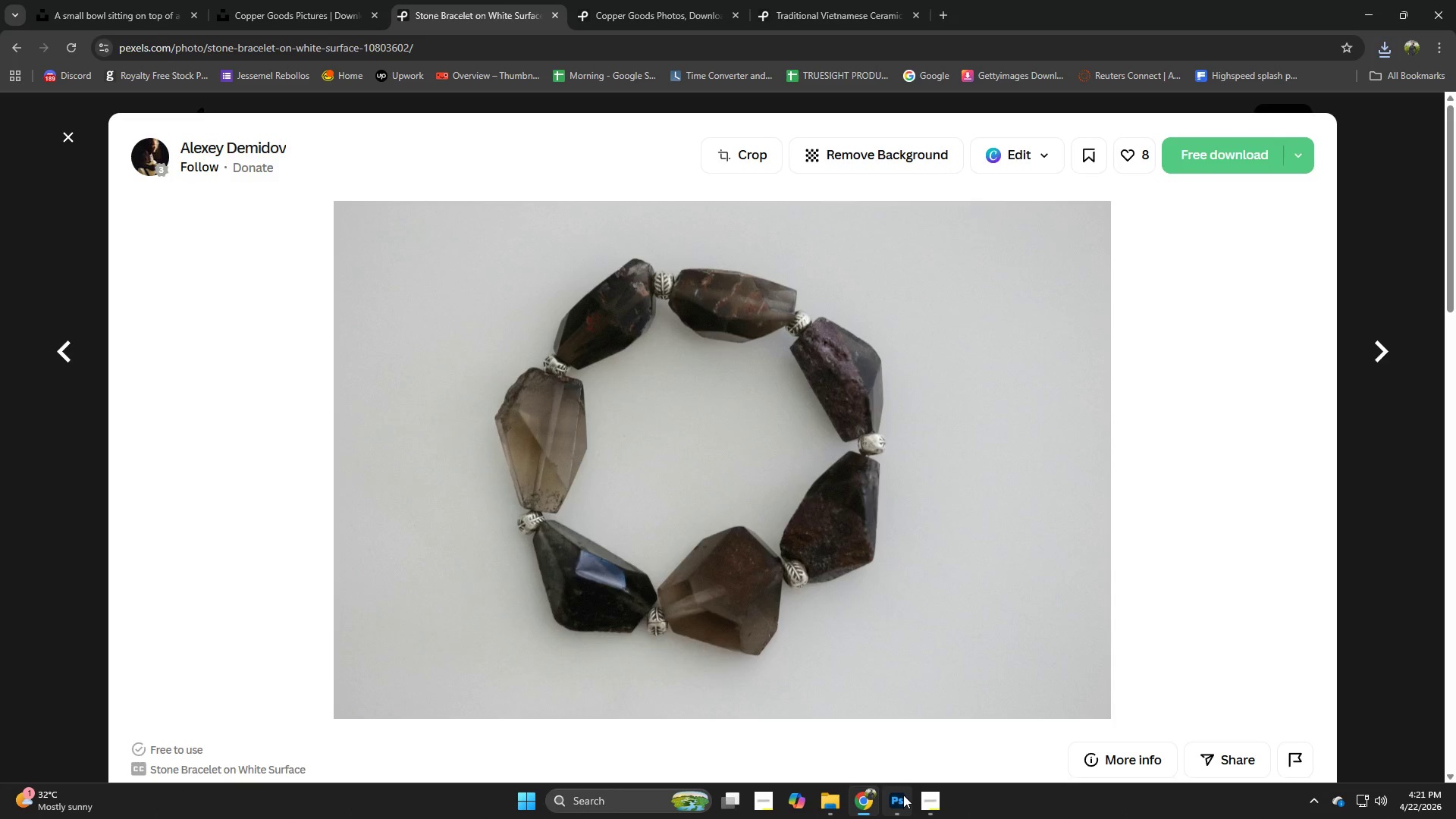 
left_click([903, 795])
 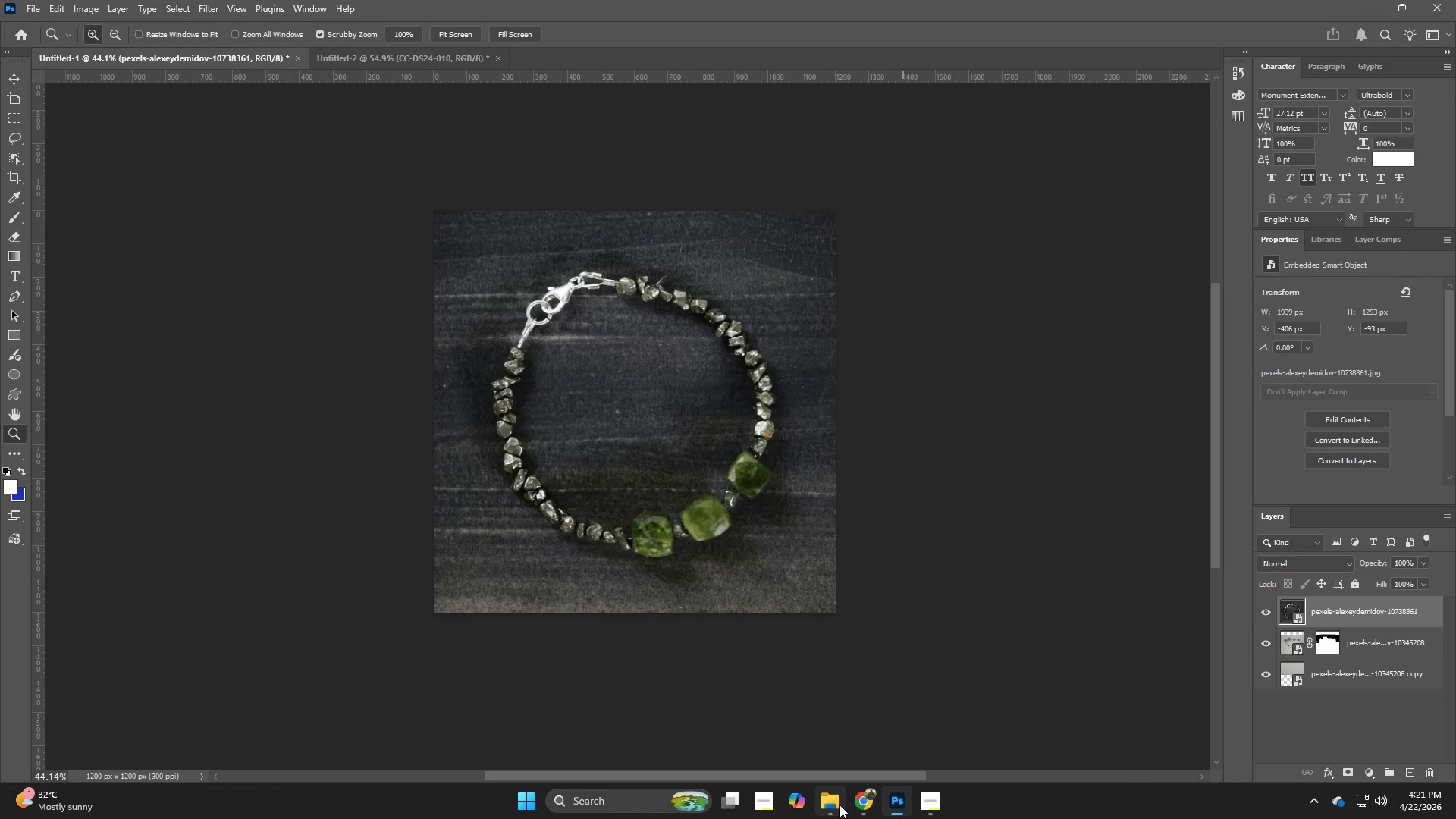 
left_click([839, 805])
 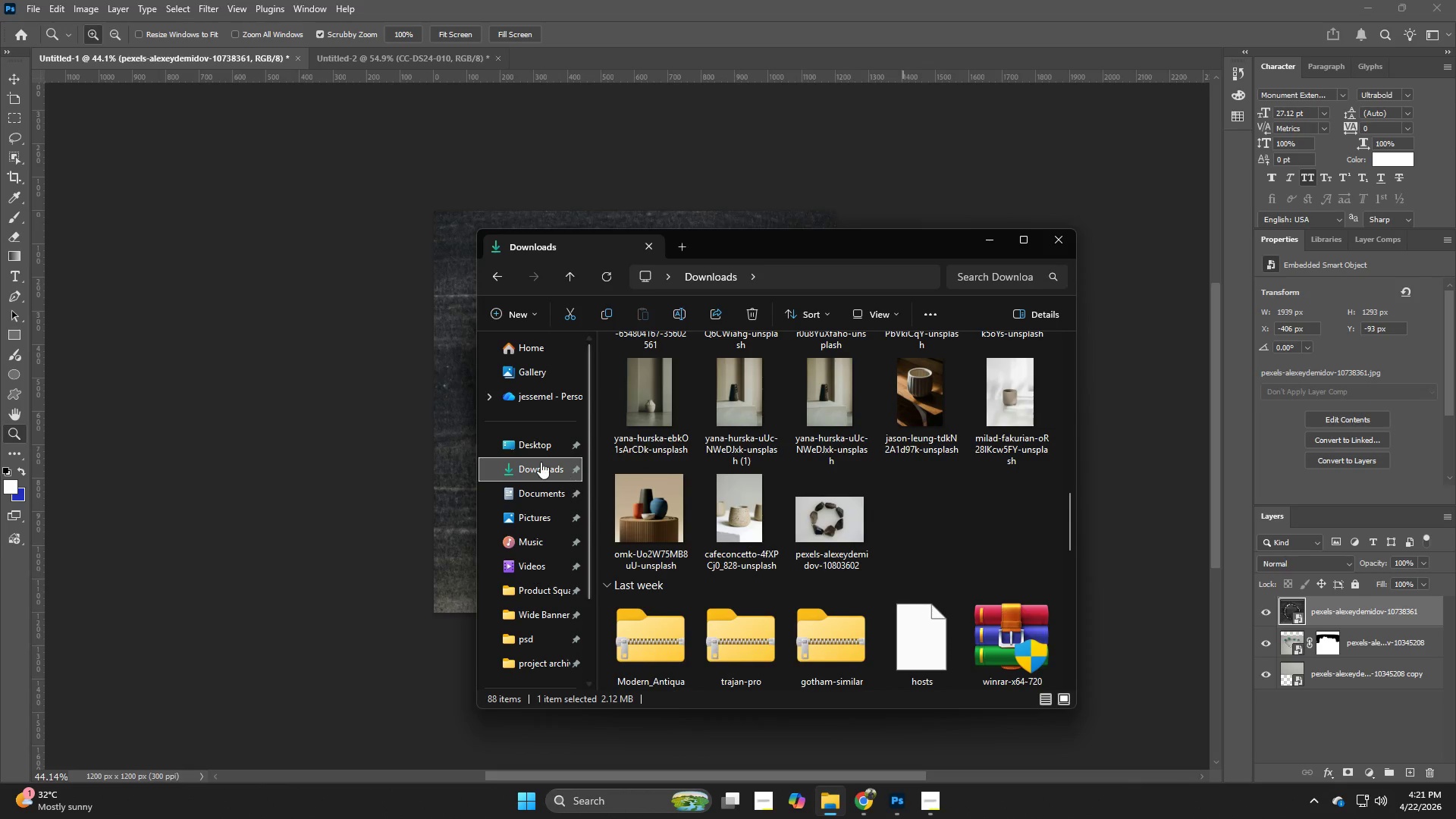 
left_click([541, 462])
 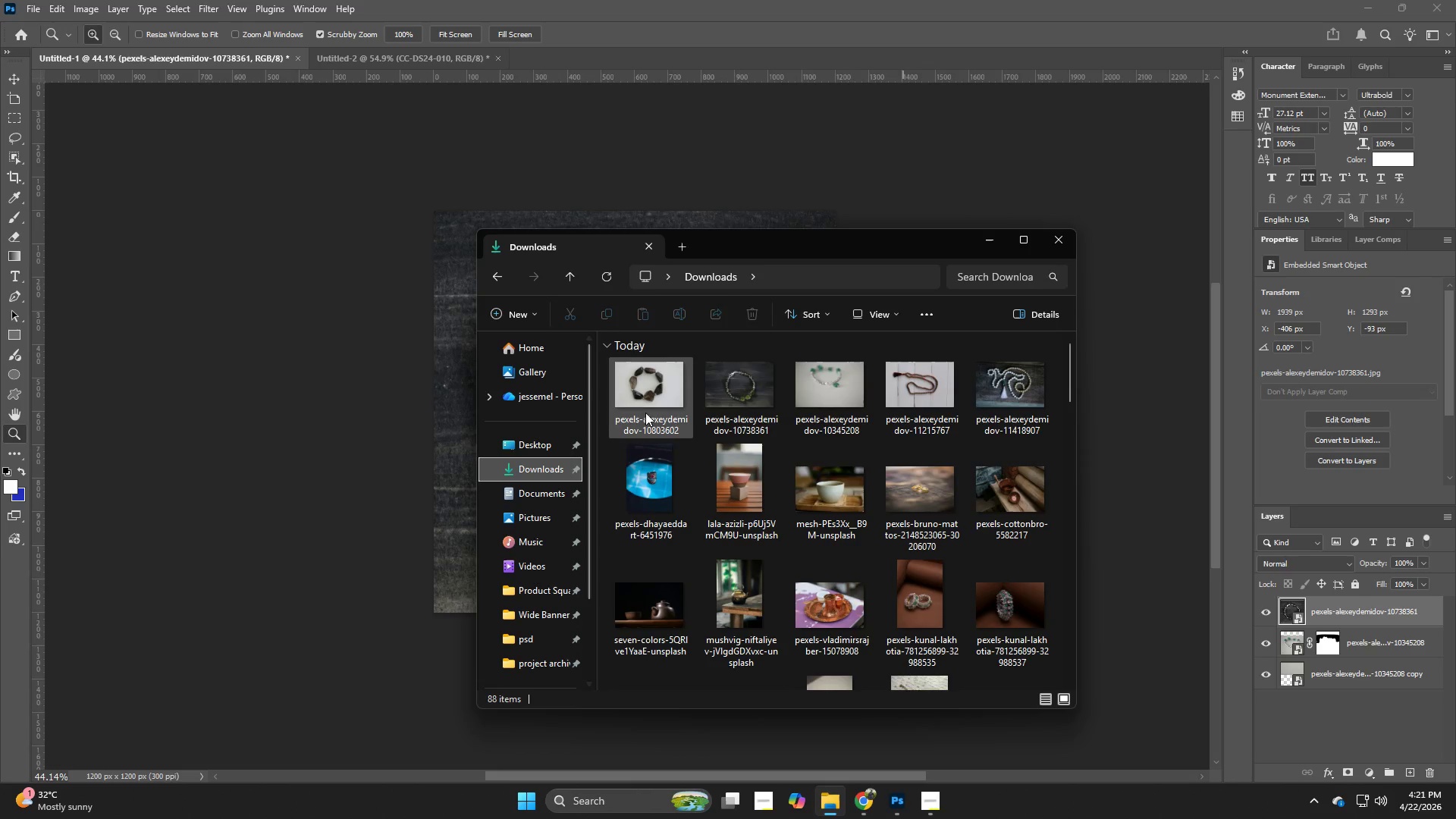 
left_click_drag(start_coordinate=[652, 403], to_coordinate=[359, 410])
 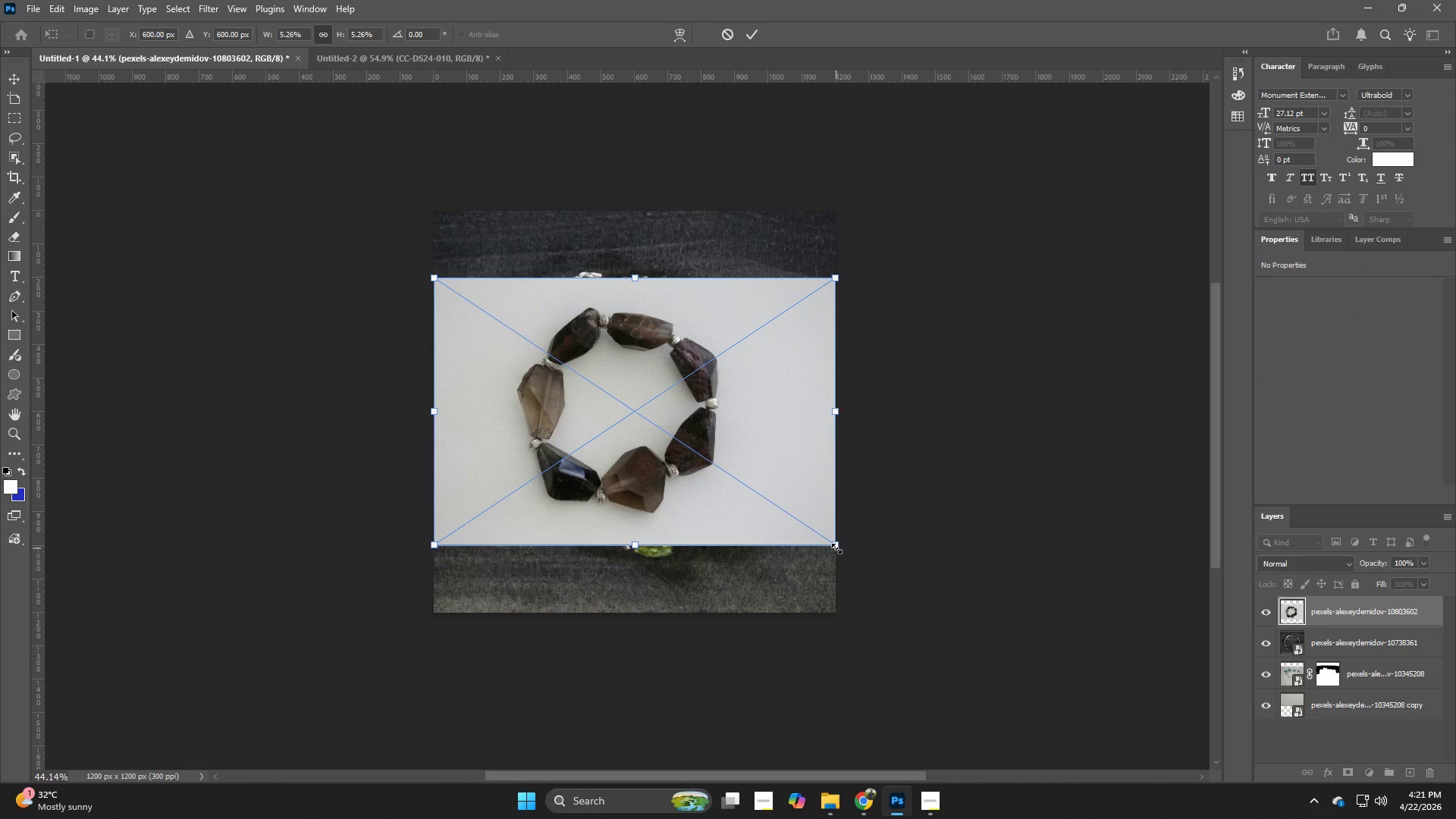 
left_click_drag(start_coordinate=[836, 548], to_coordinate=[981, 584])
 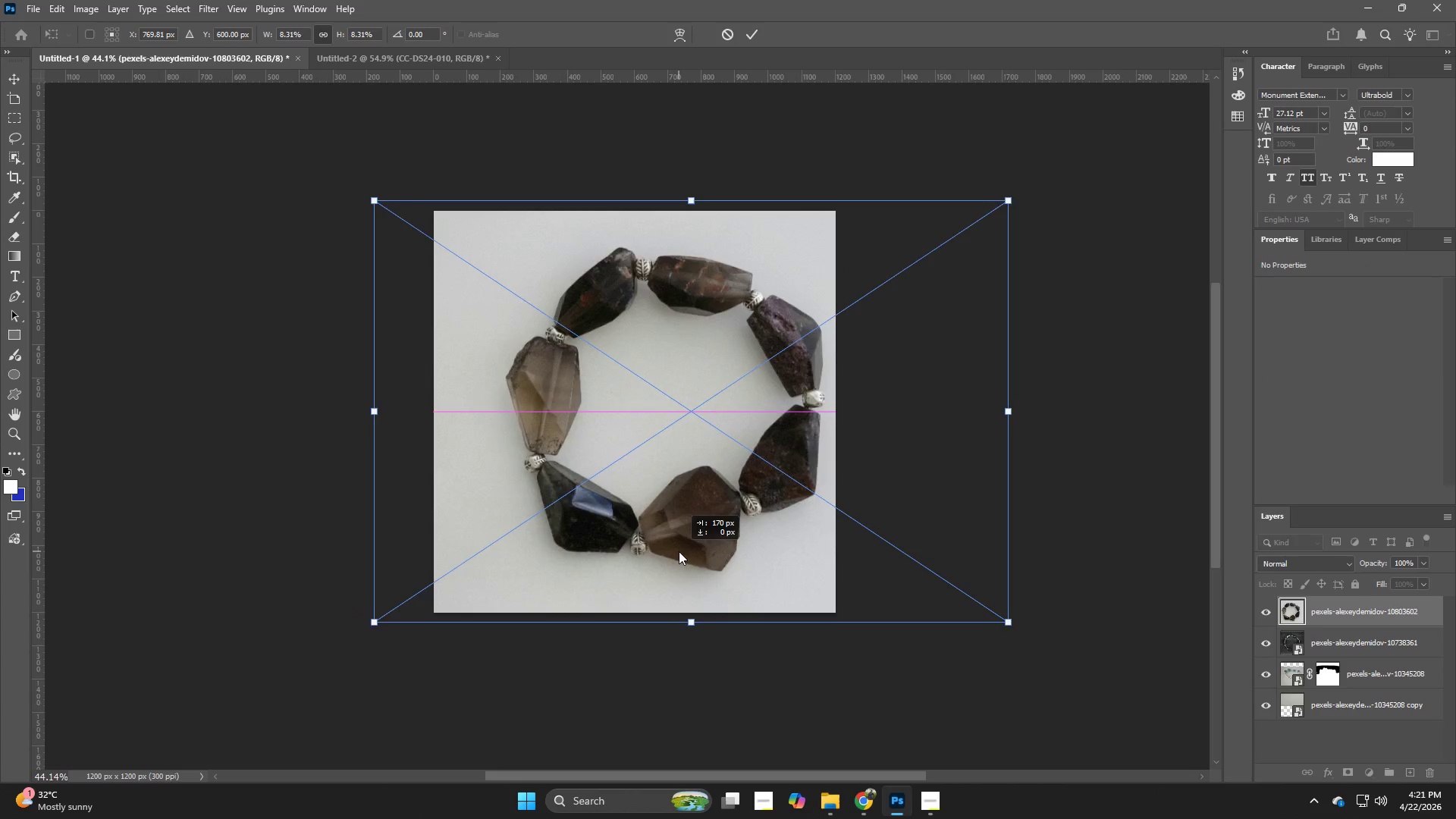 
hold_key(key=AltLeft, duration=1.28)
 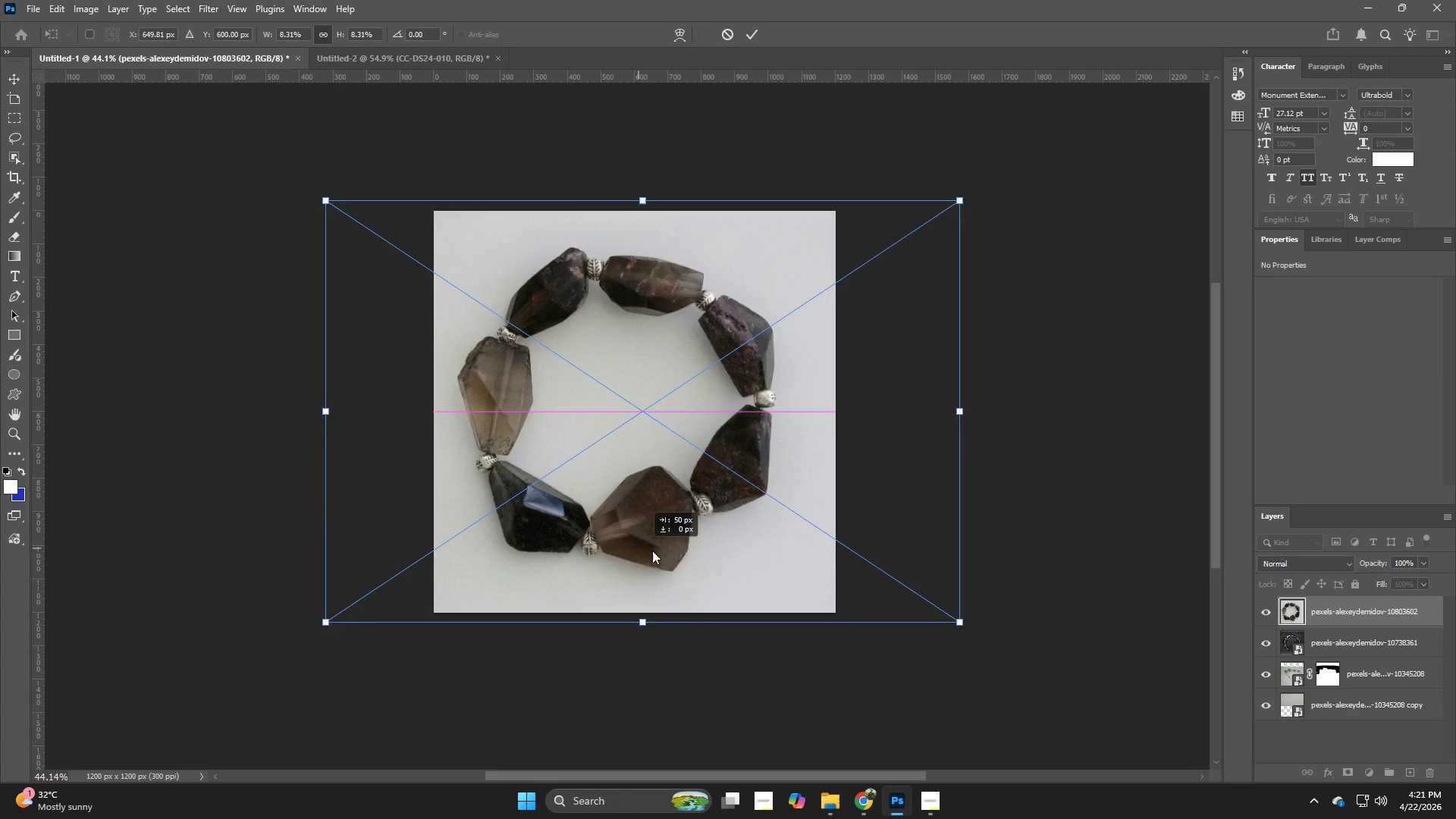 
left_click_drag(start_coordinate=[622, 548], to_coordinate=[640, 551])
 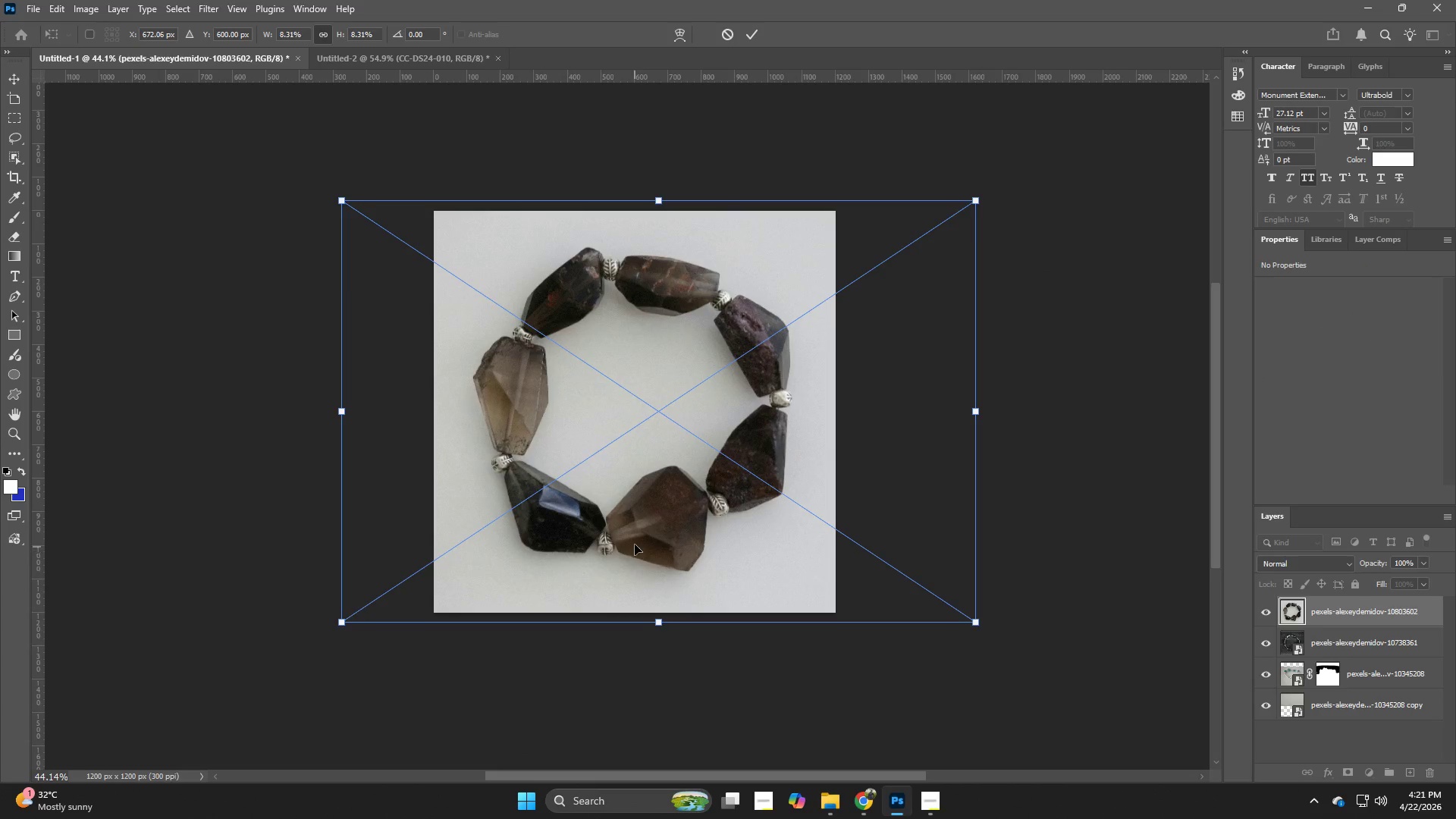 
left_click_drag(start_coordinate=[635, 539], to_coordinate=[636, 545])
 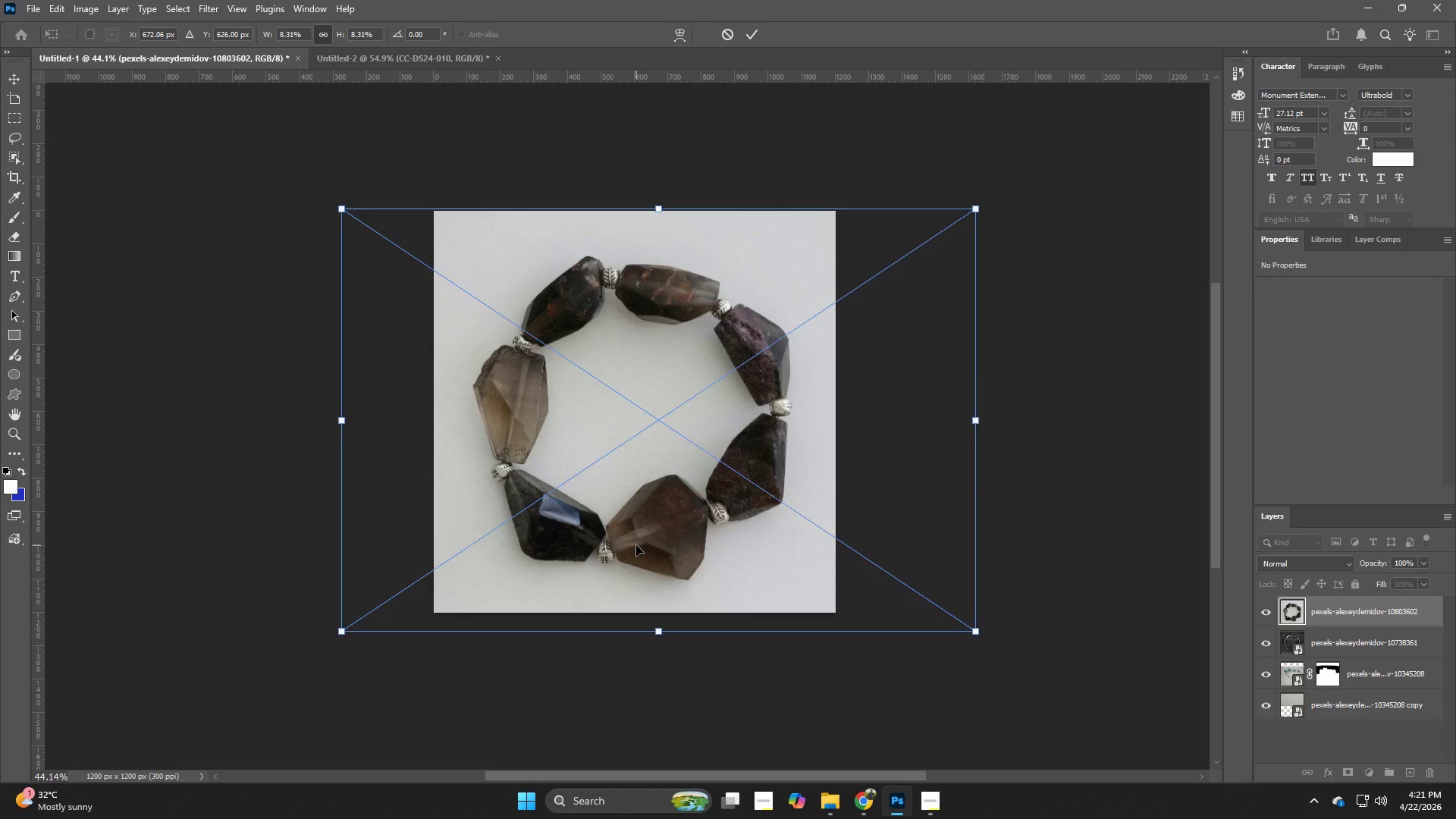 
key(NumpadEnter)
 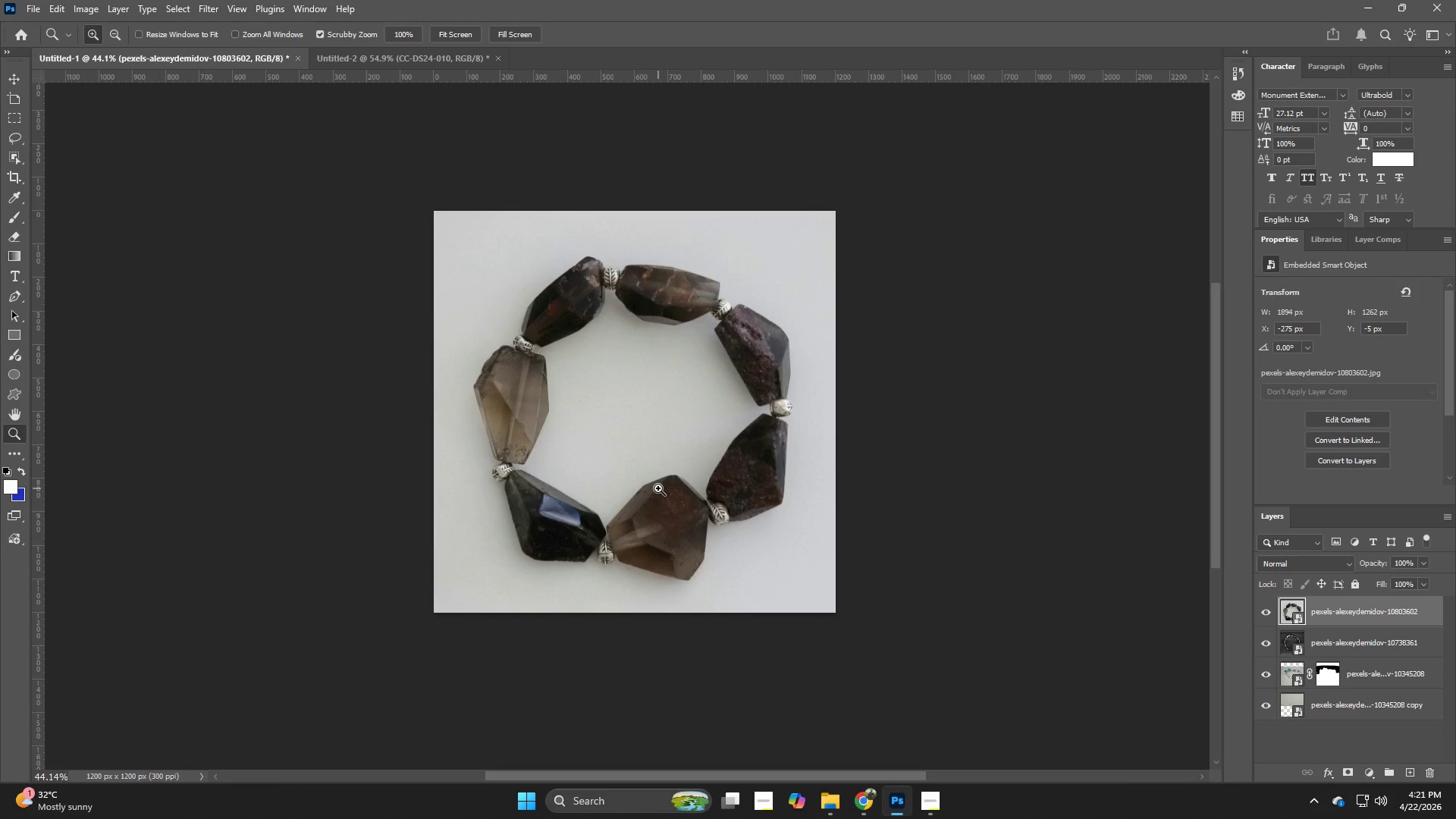 
key(Control+T)
 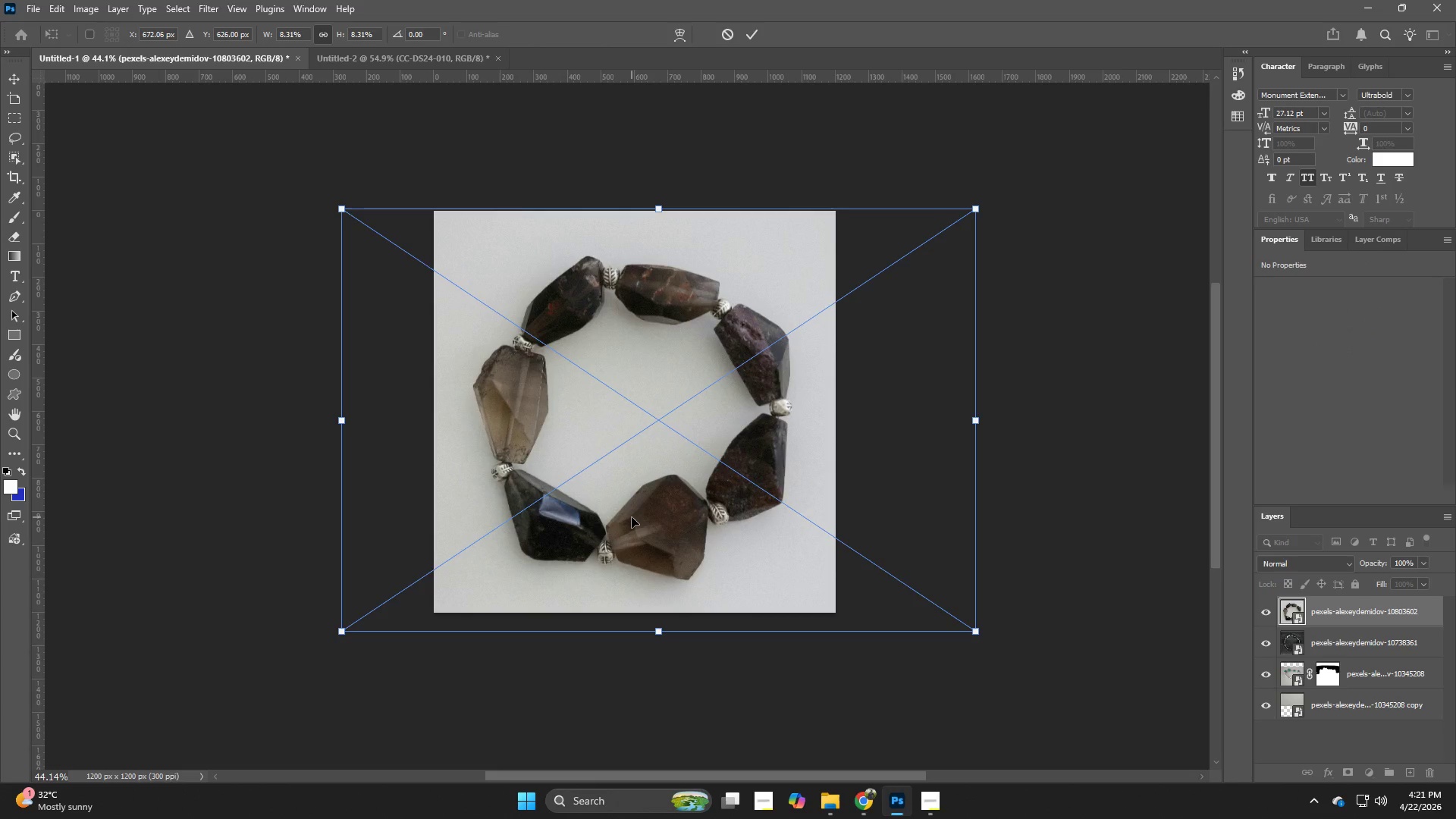 
key(ArrowUp)
 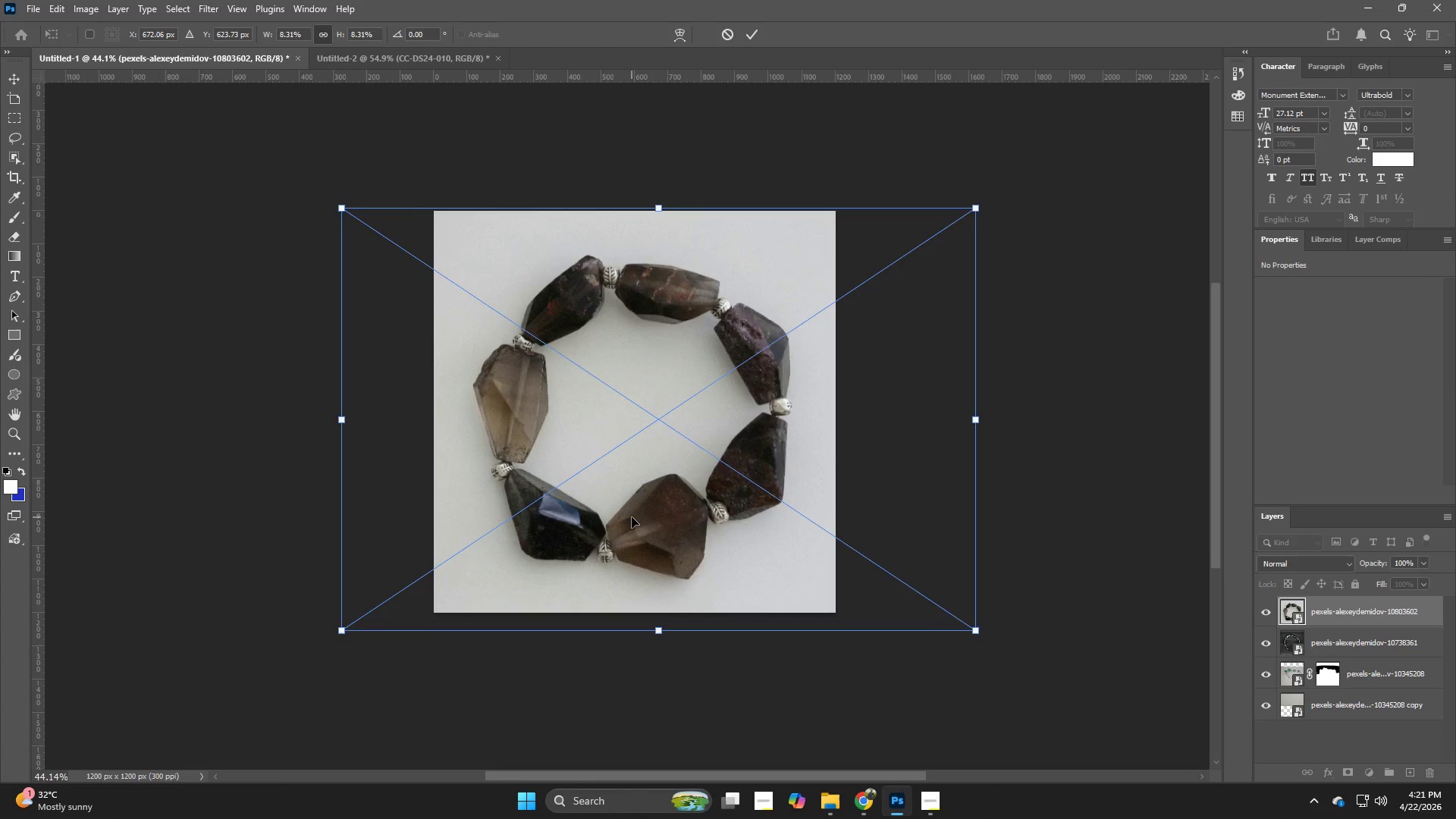 
key(ArrowUp)
 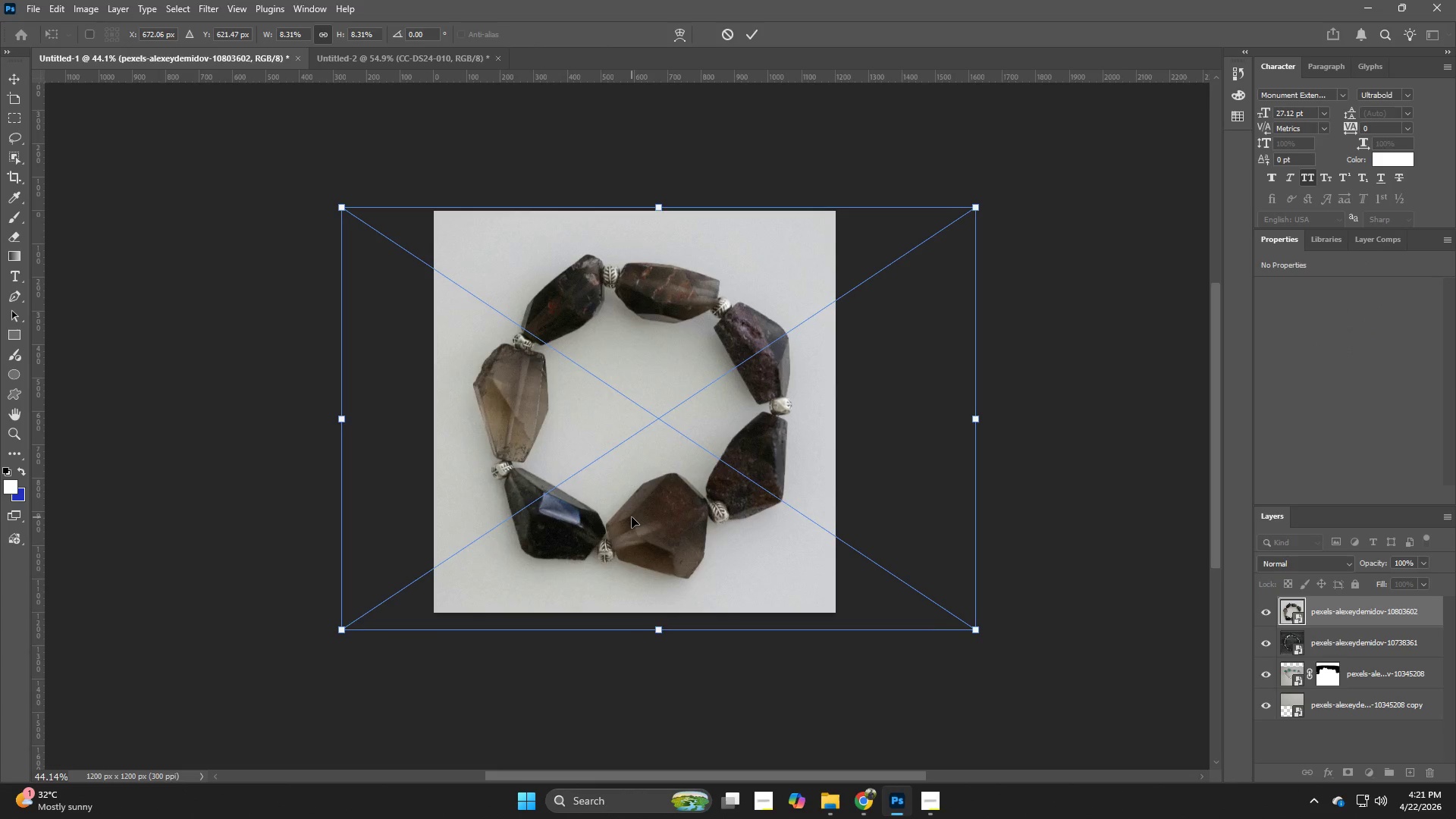 
key(ArrowUp)
 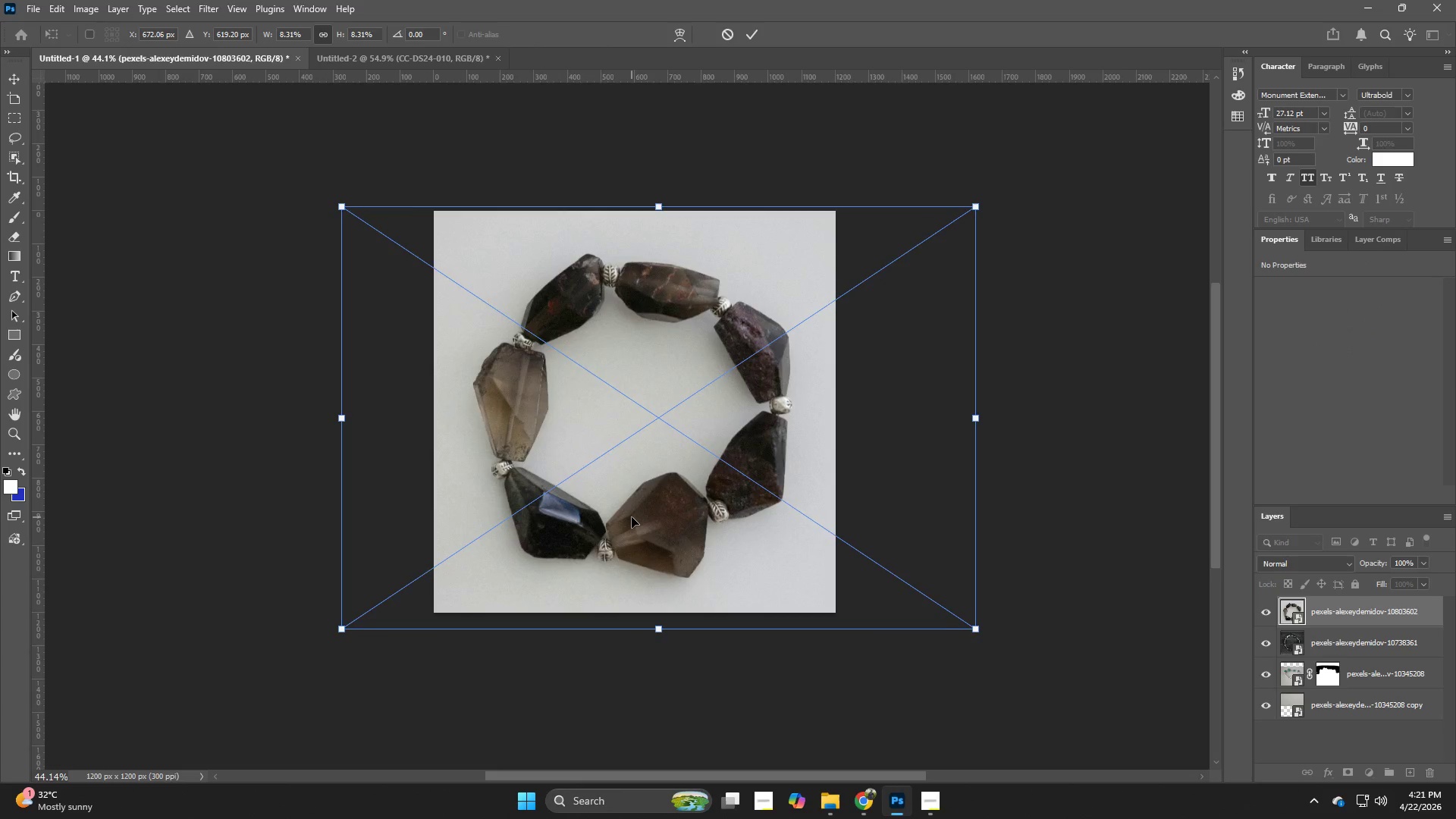 
key(ArrowUp)
 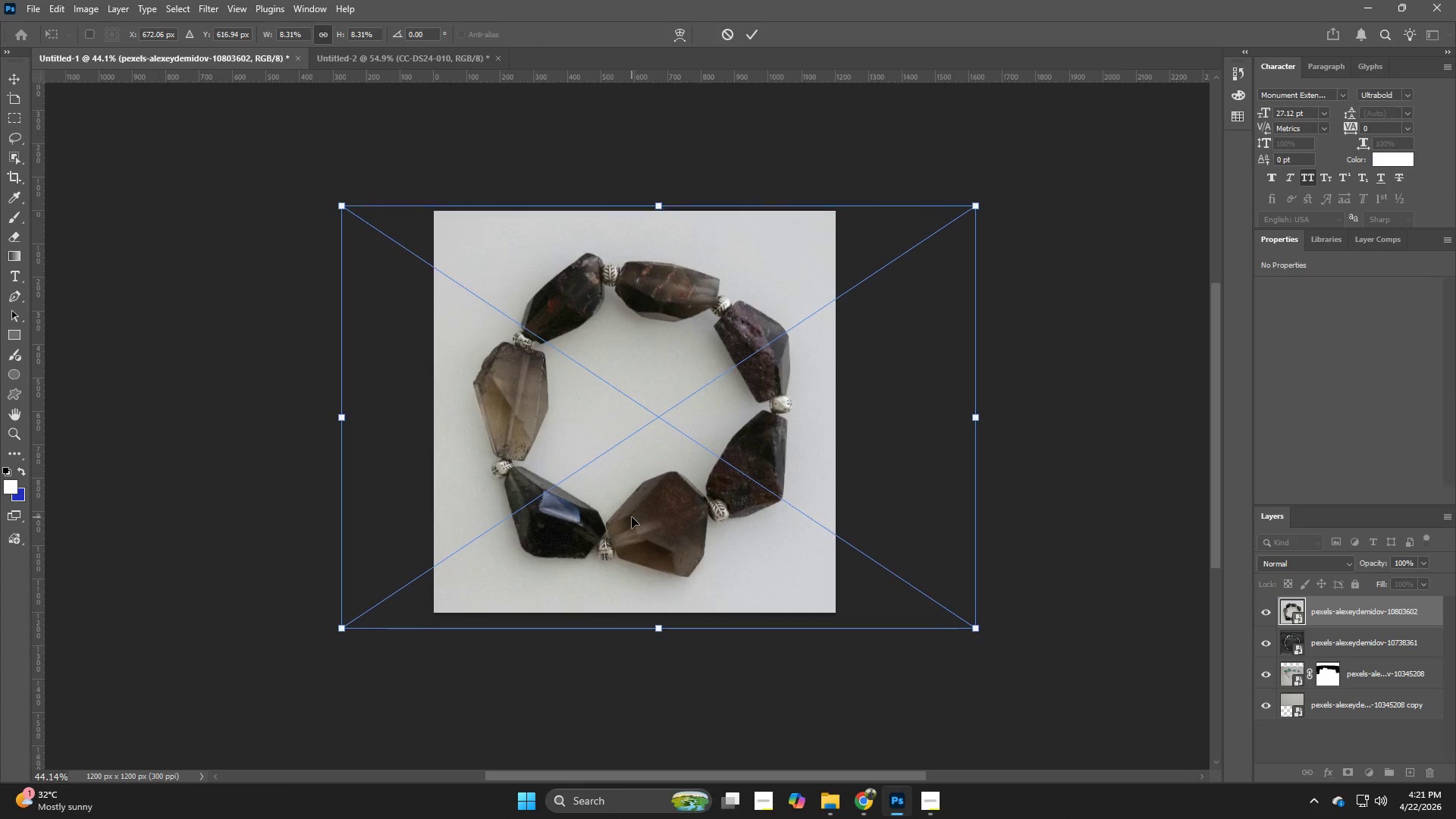 
key(ArrowUp)
 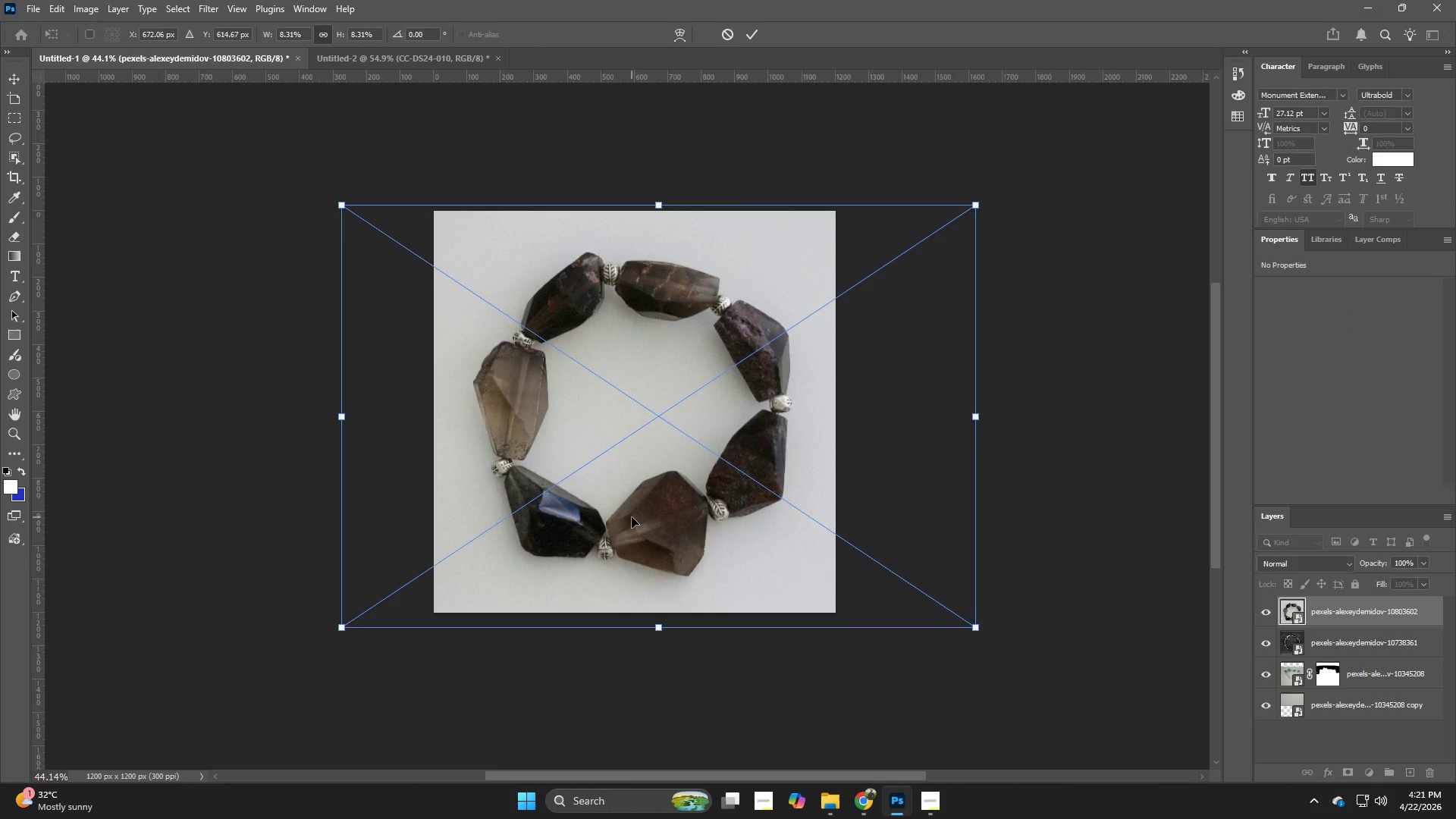 
key(NumpadEnter)
 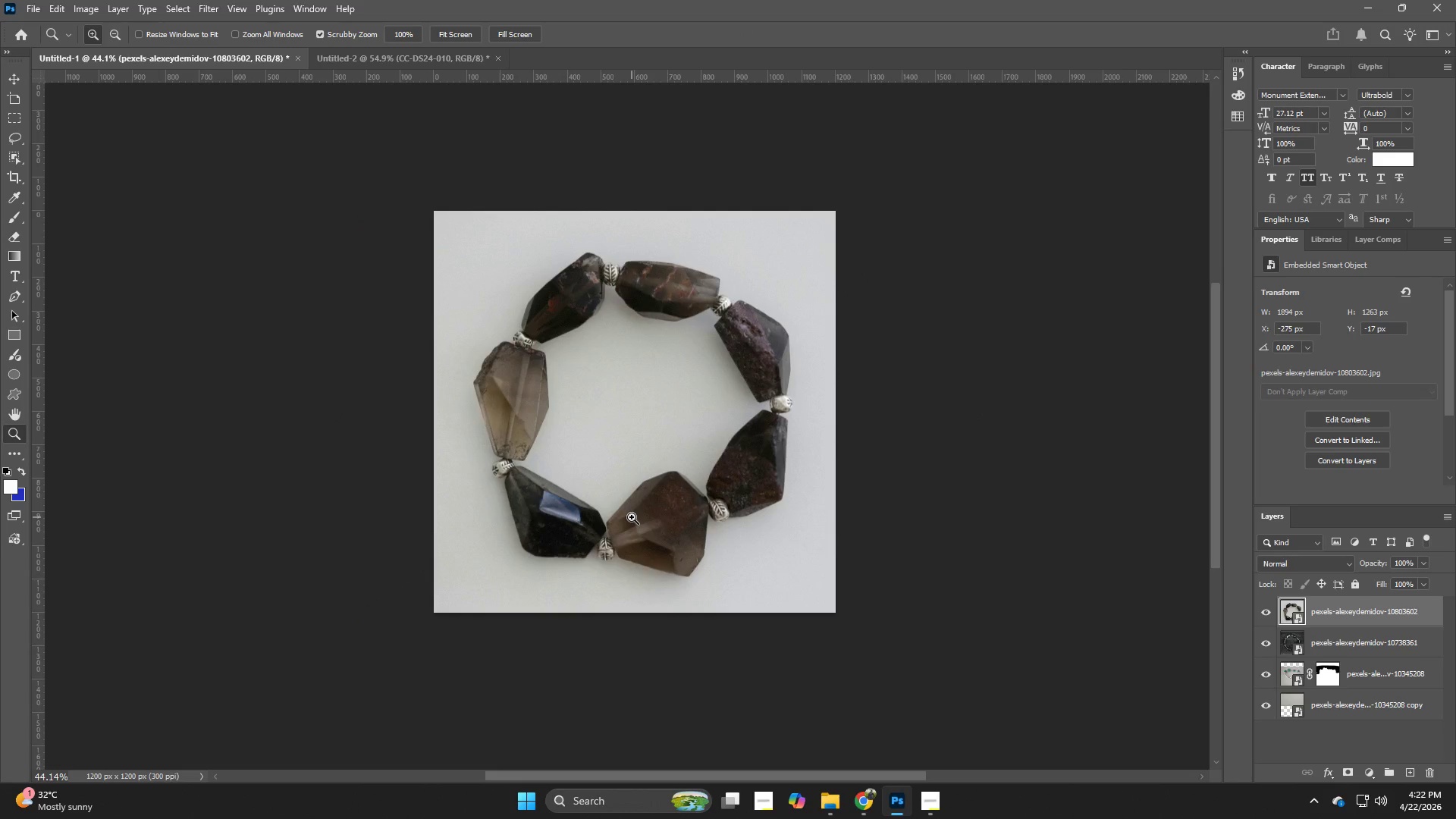 
key(Alt+Control+Shift+W)
 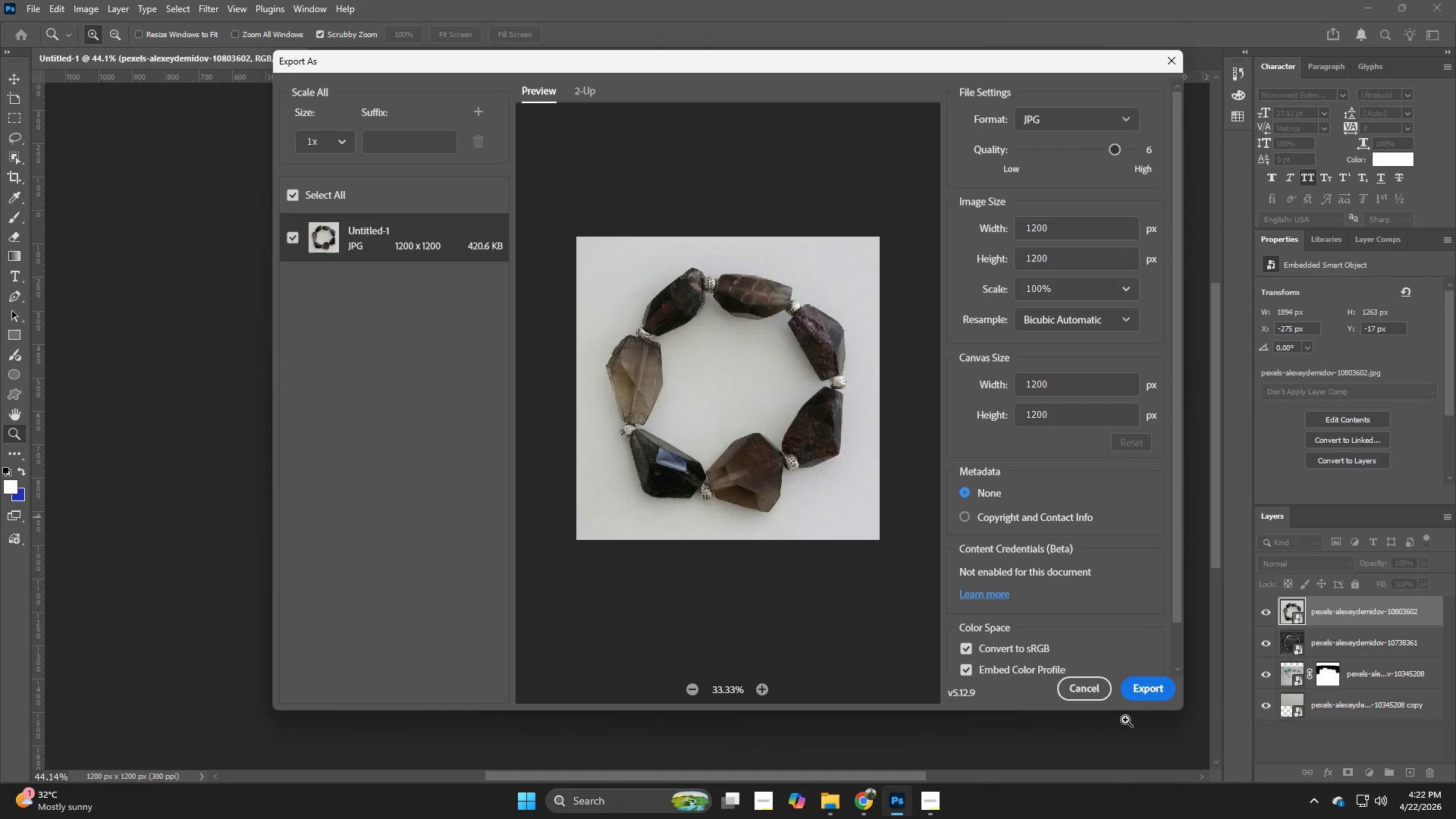 
left_click([1077, 693])
 